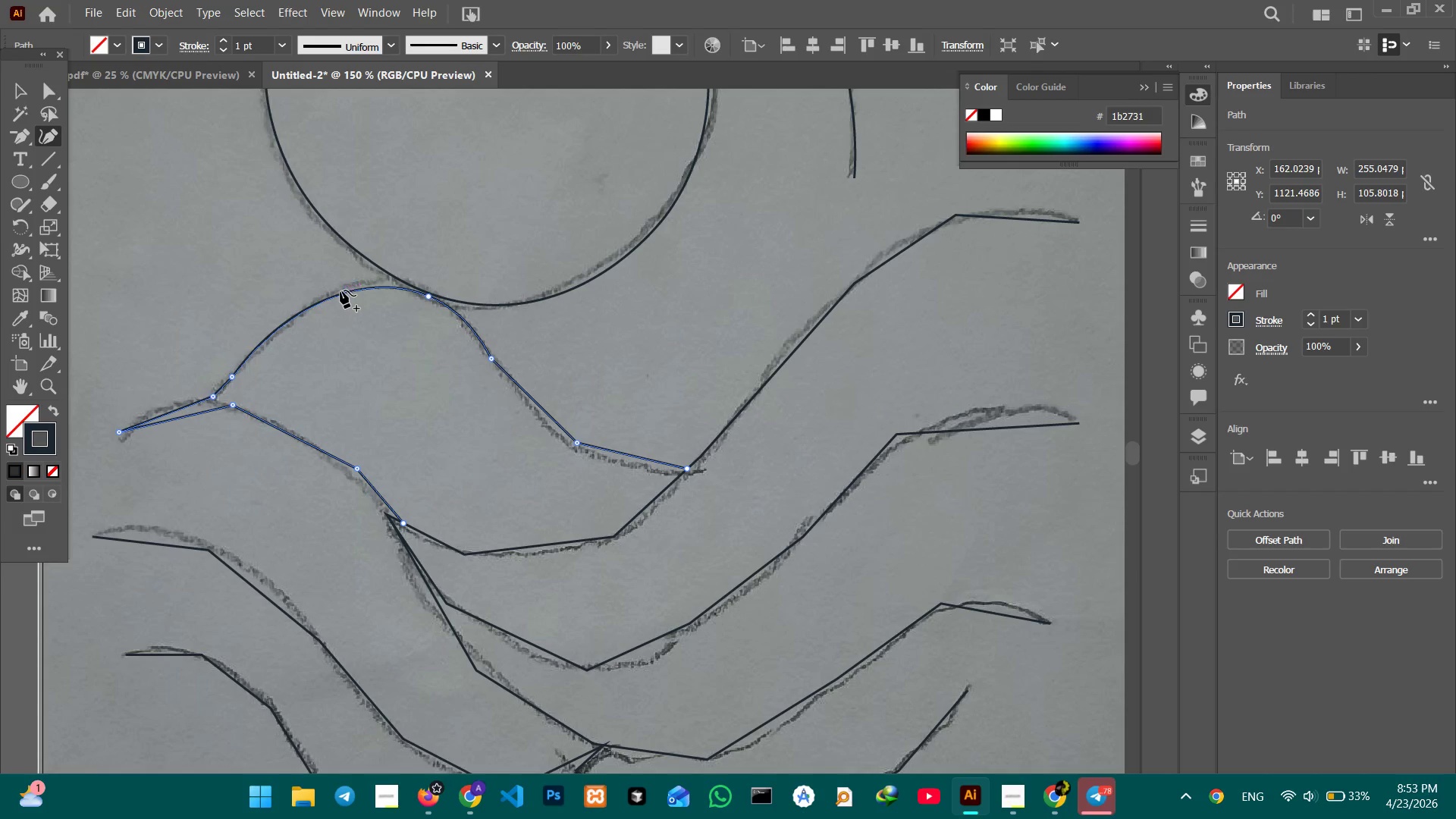 
left_click_drag(start_coordinate=[340, 290], to_coordinate=[374, 282])
 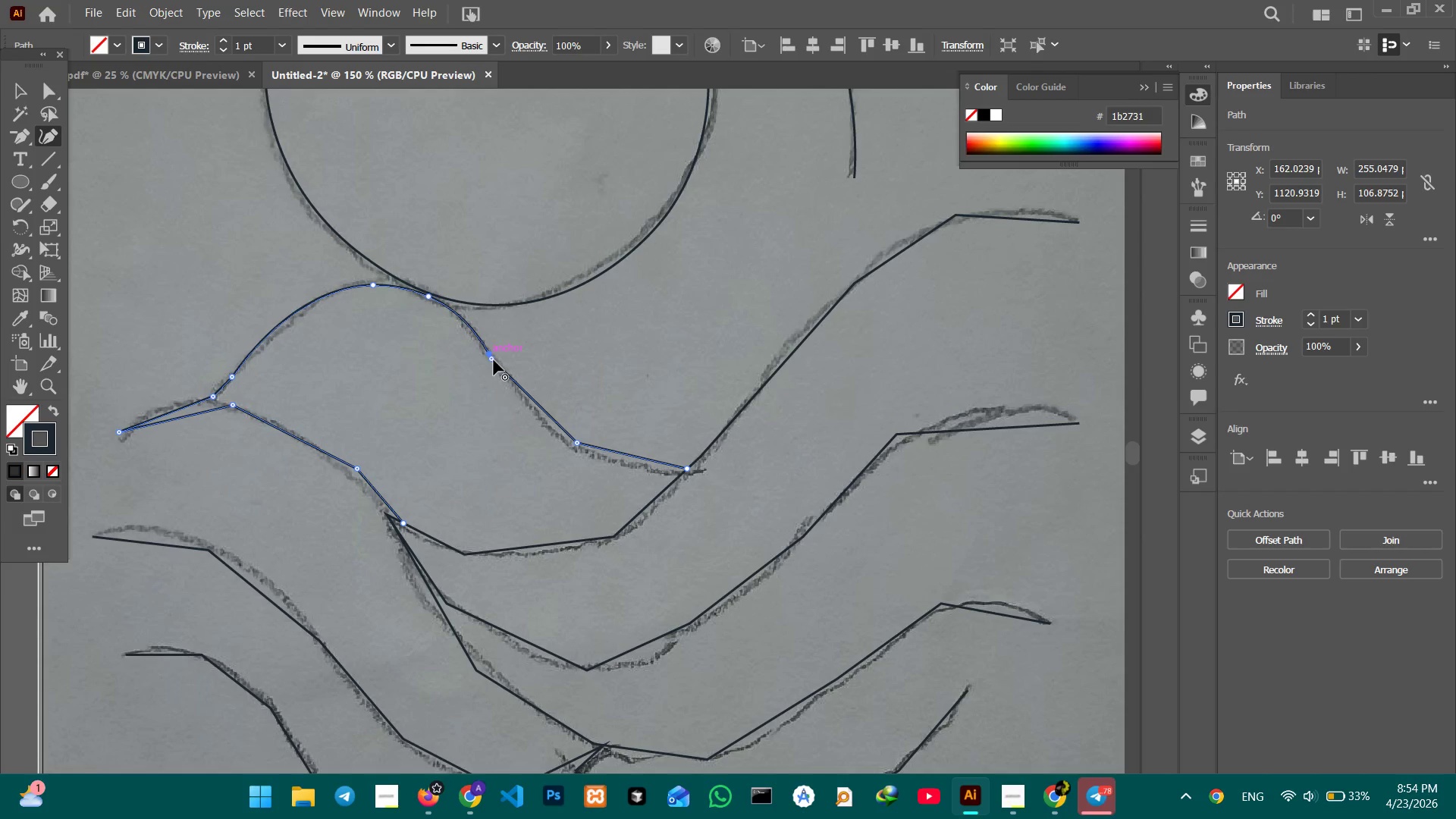 
left_click([494, 359])
 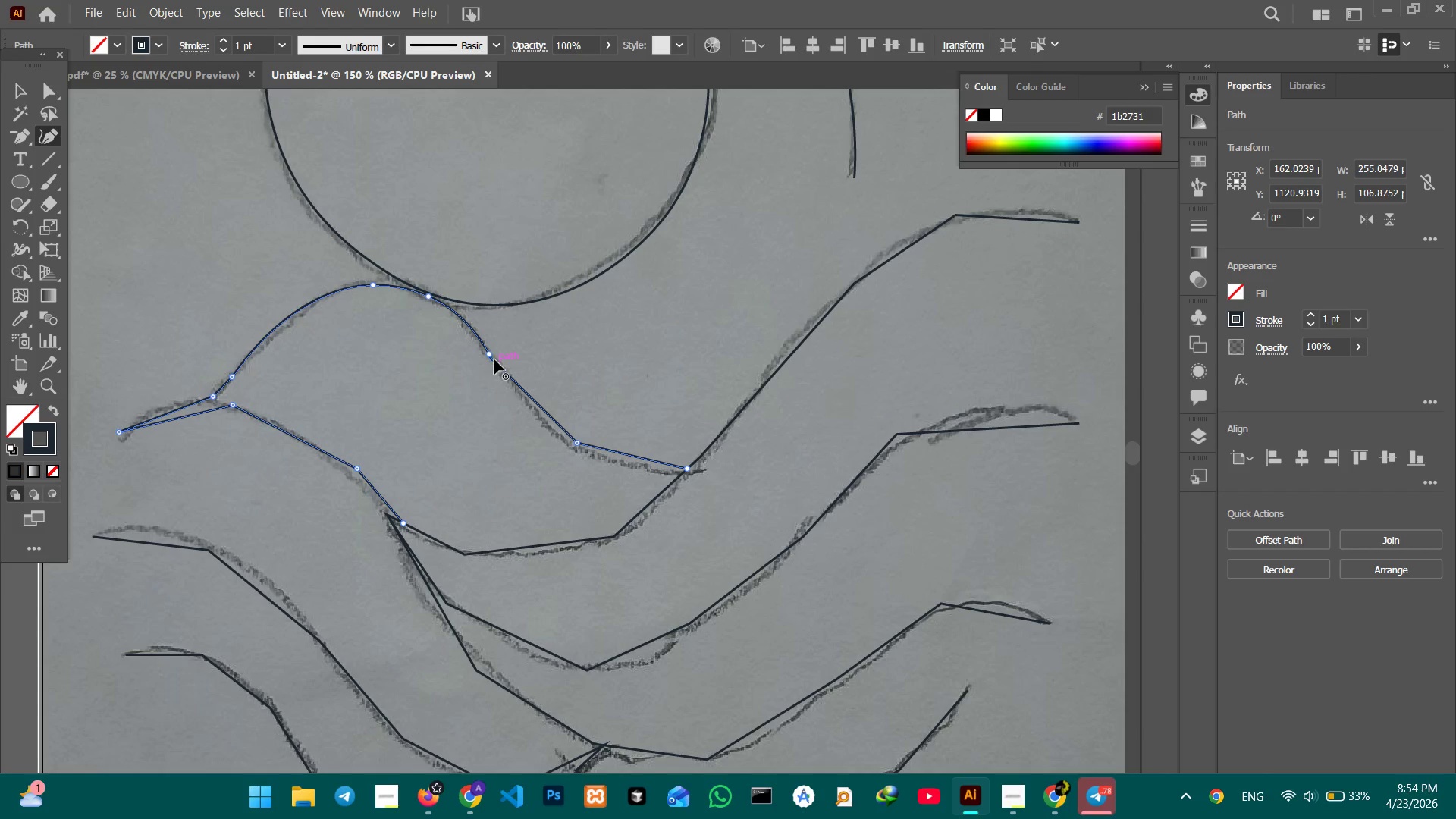 
key(Backspace)
 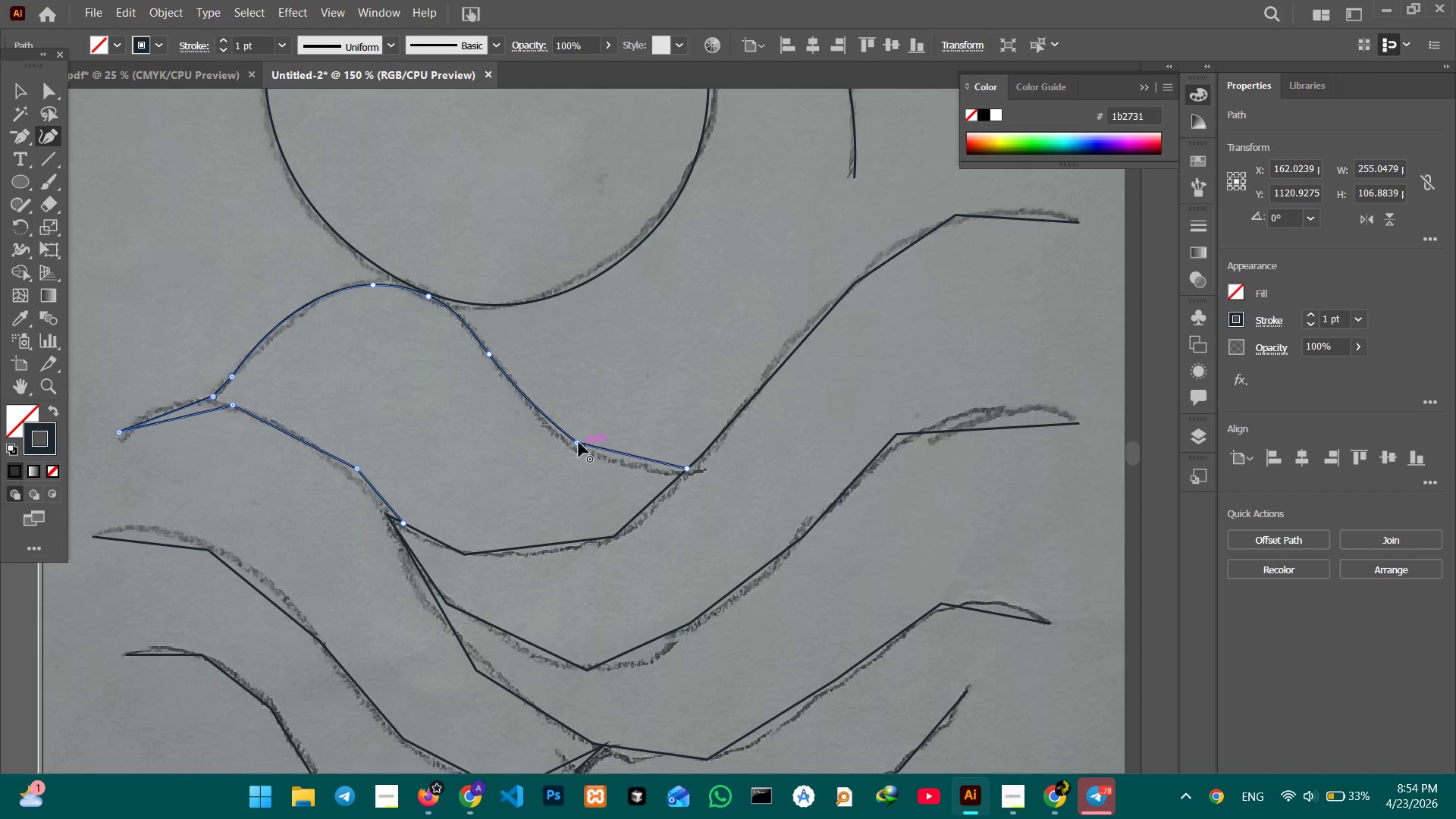 
left_click([577, 441])
 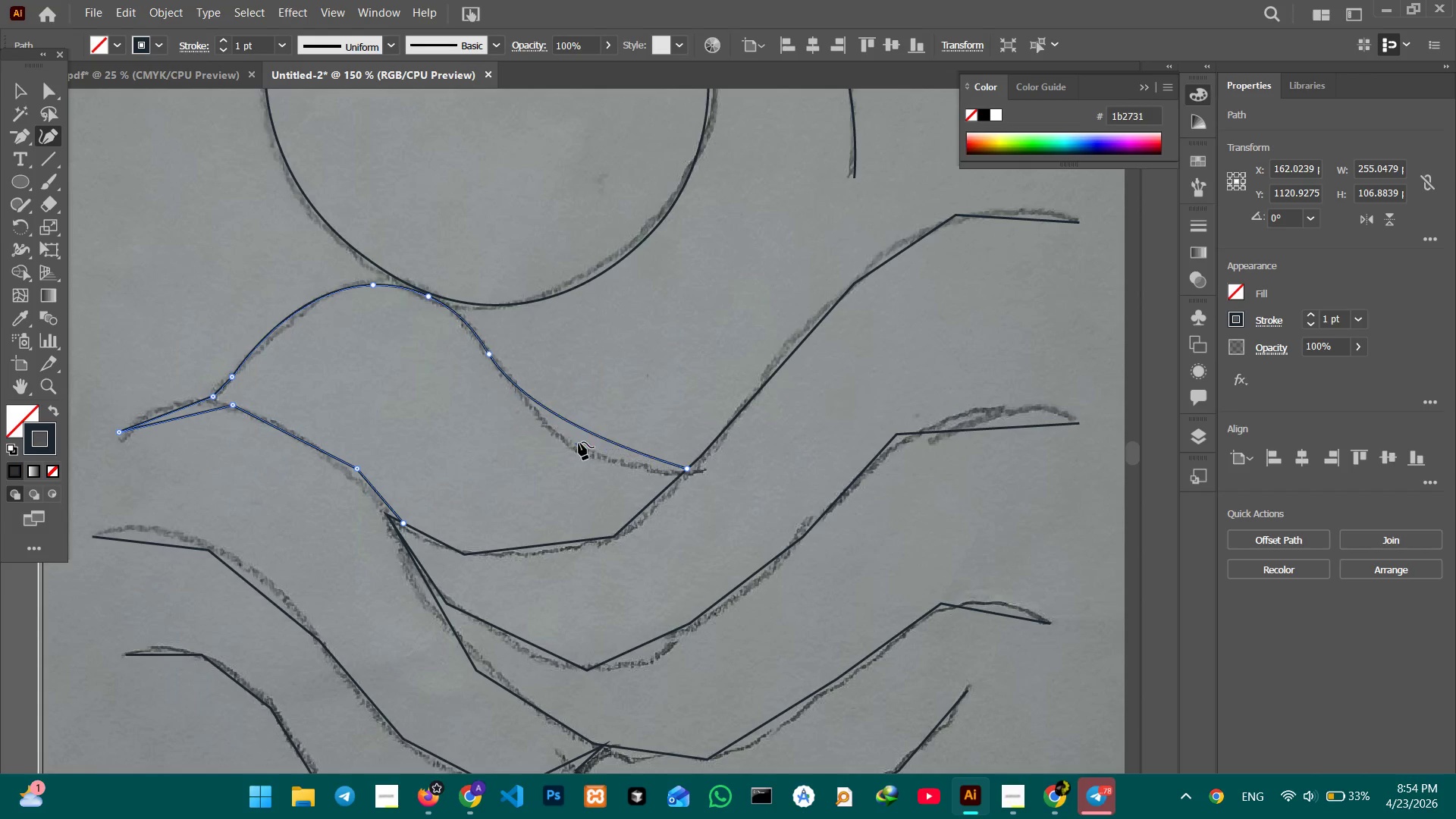 
key(Backspace)
 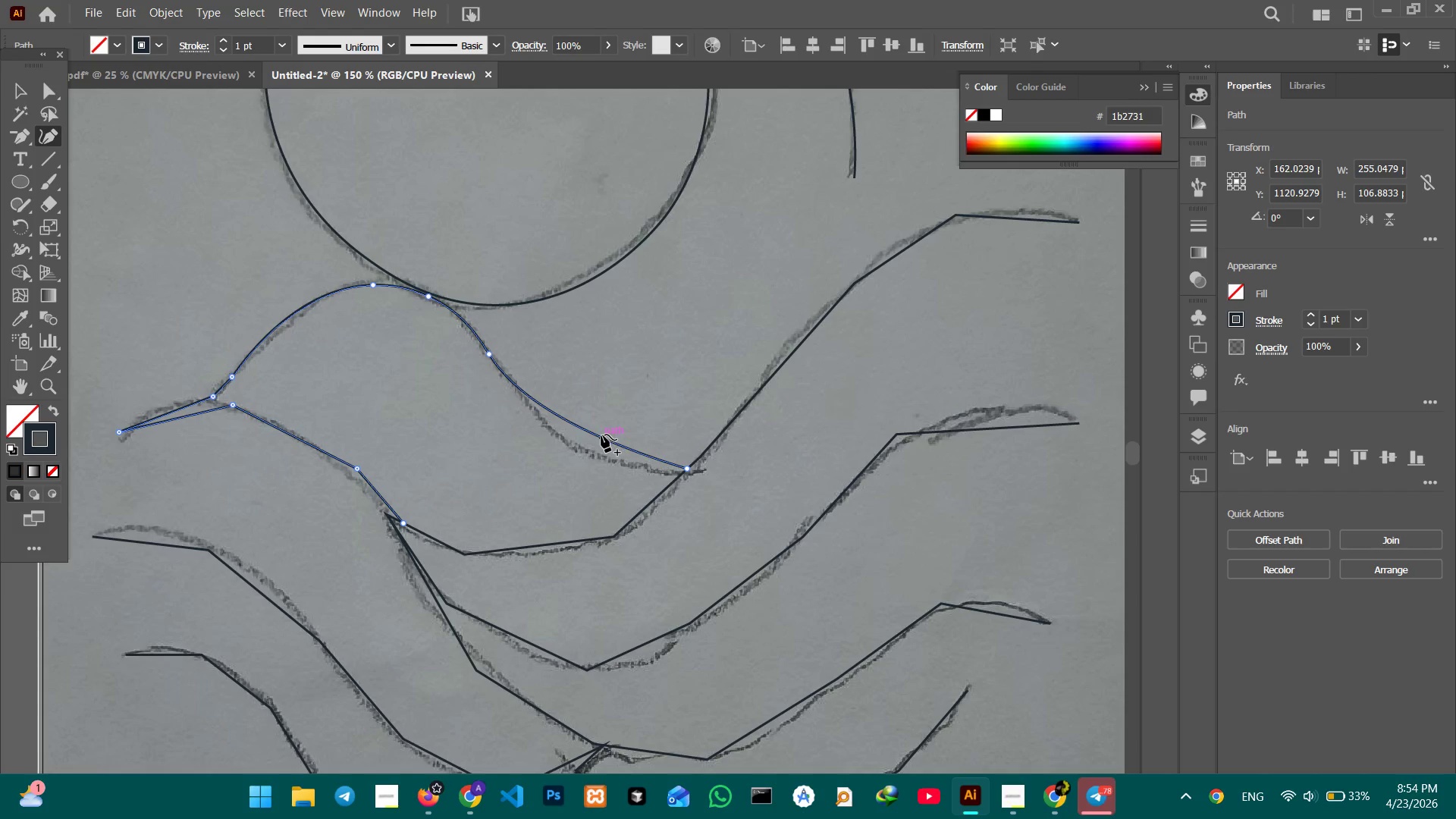 
left_click_drag(start_coordinate=[601, 435], to_coordinate=[598, 458])
 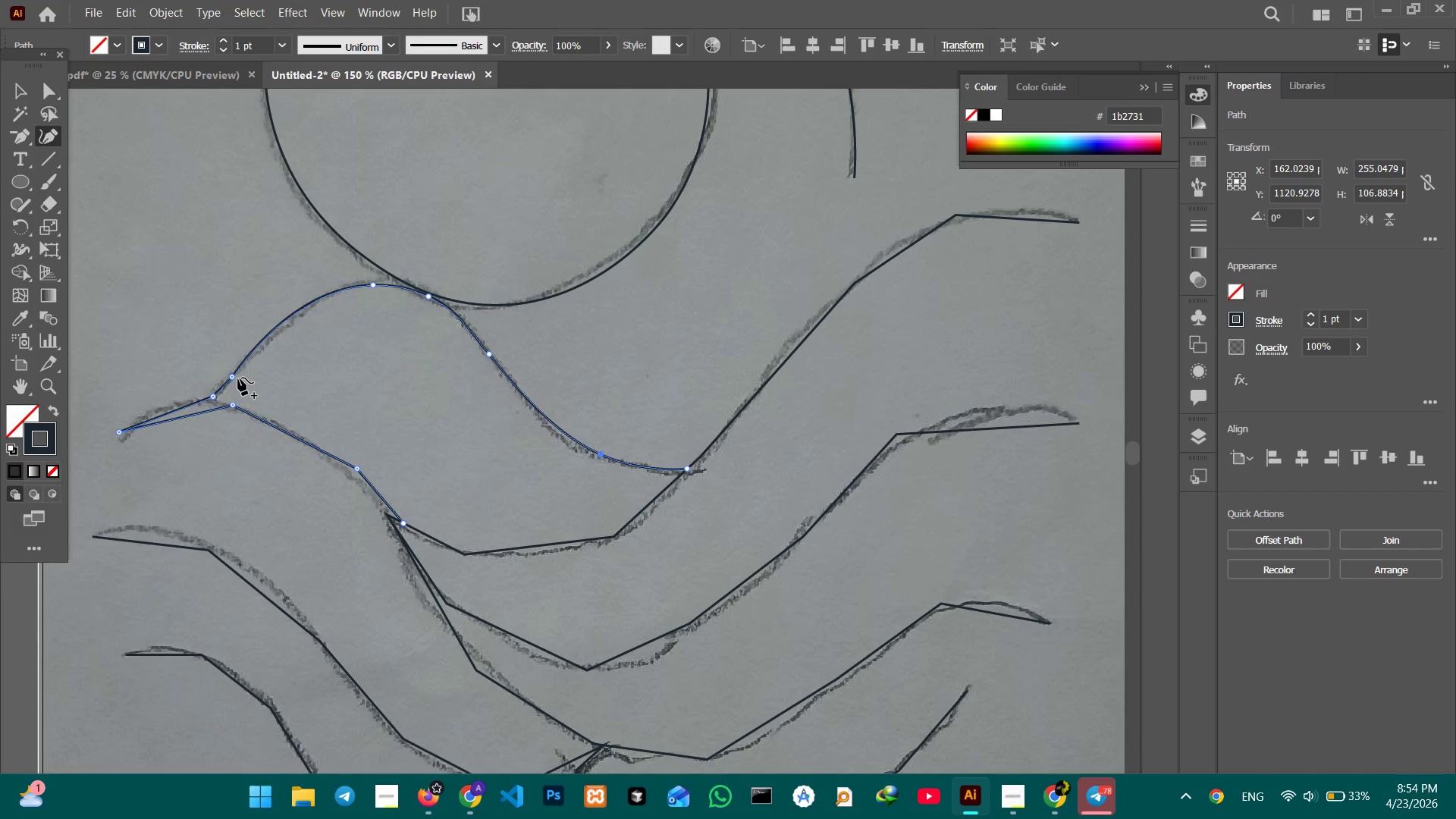 
left_click([234, 378])
 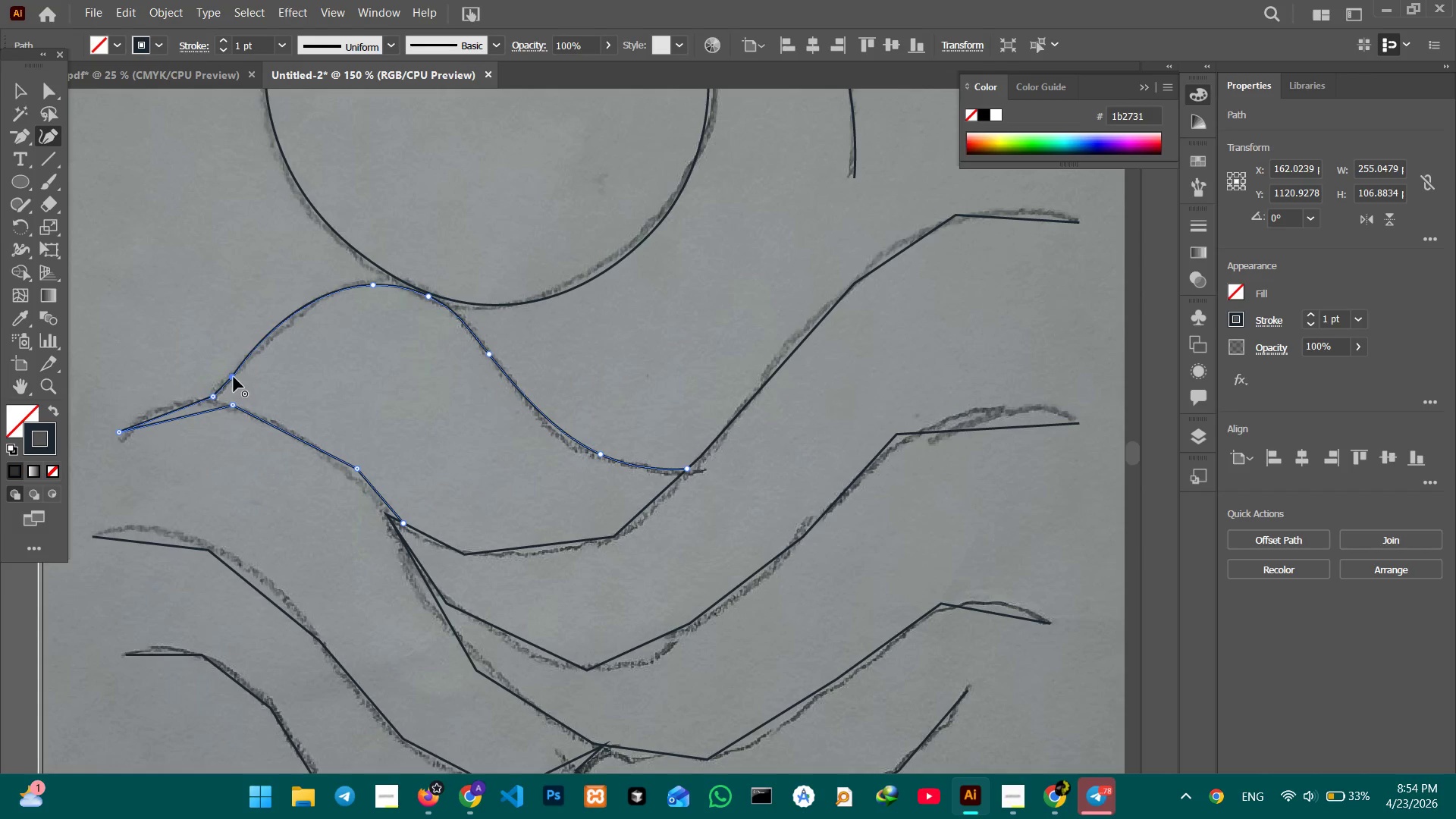 
key(Backspace)
 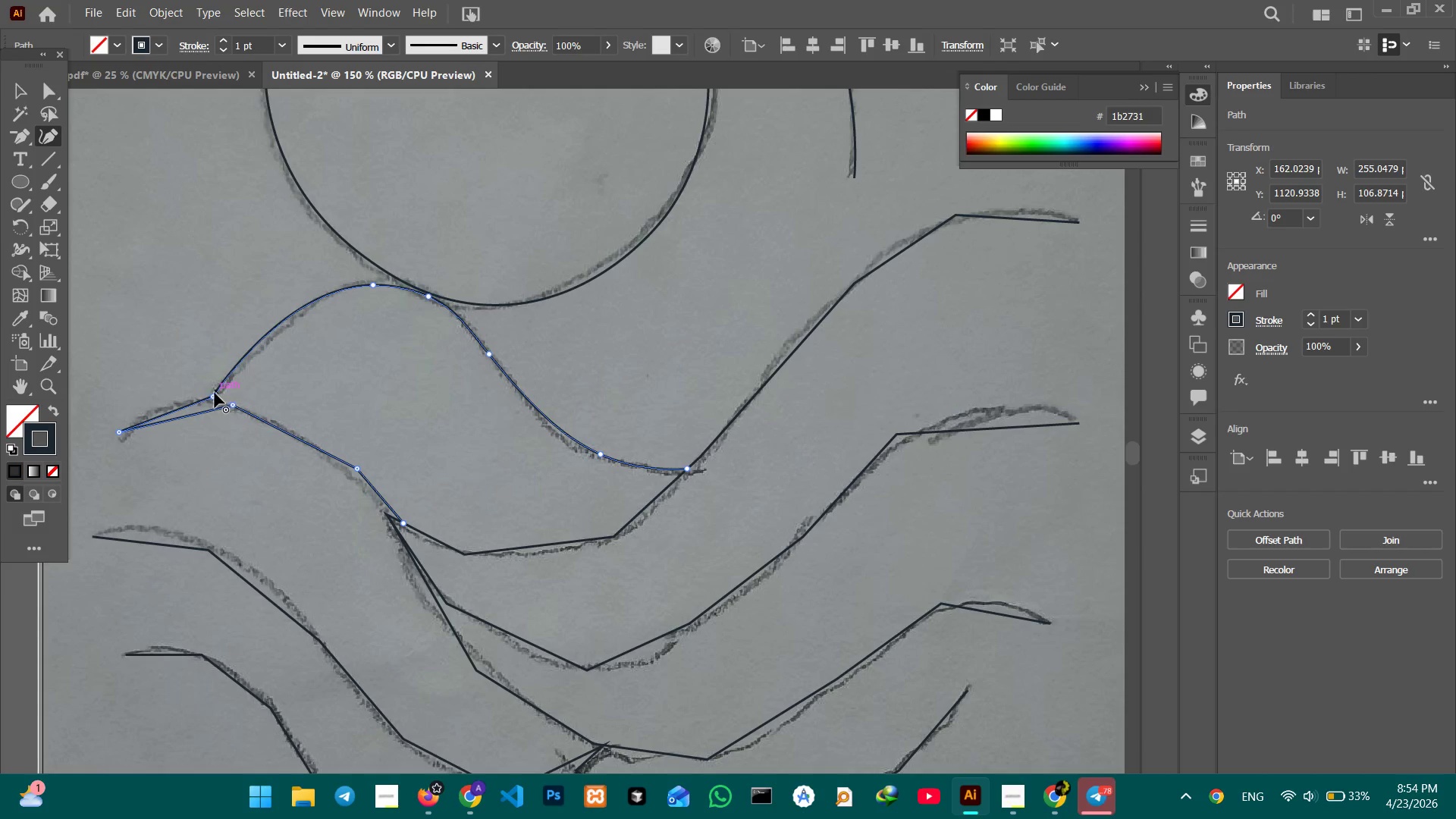 
left_click([215, 393])
 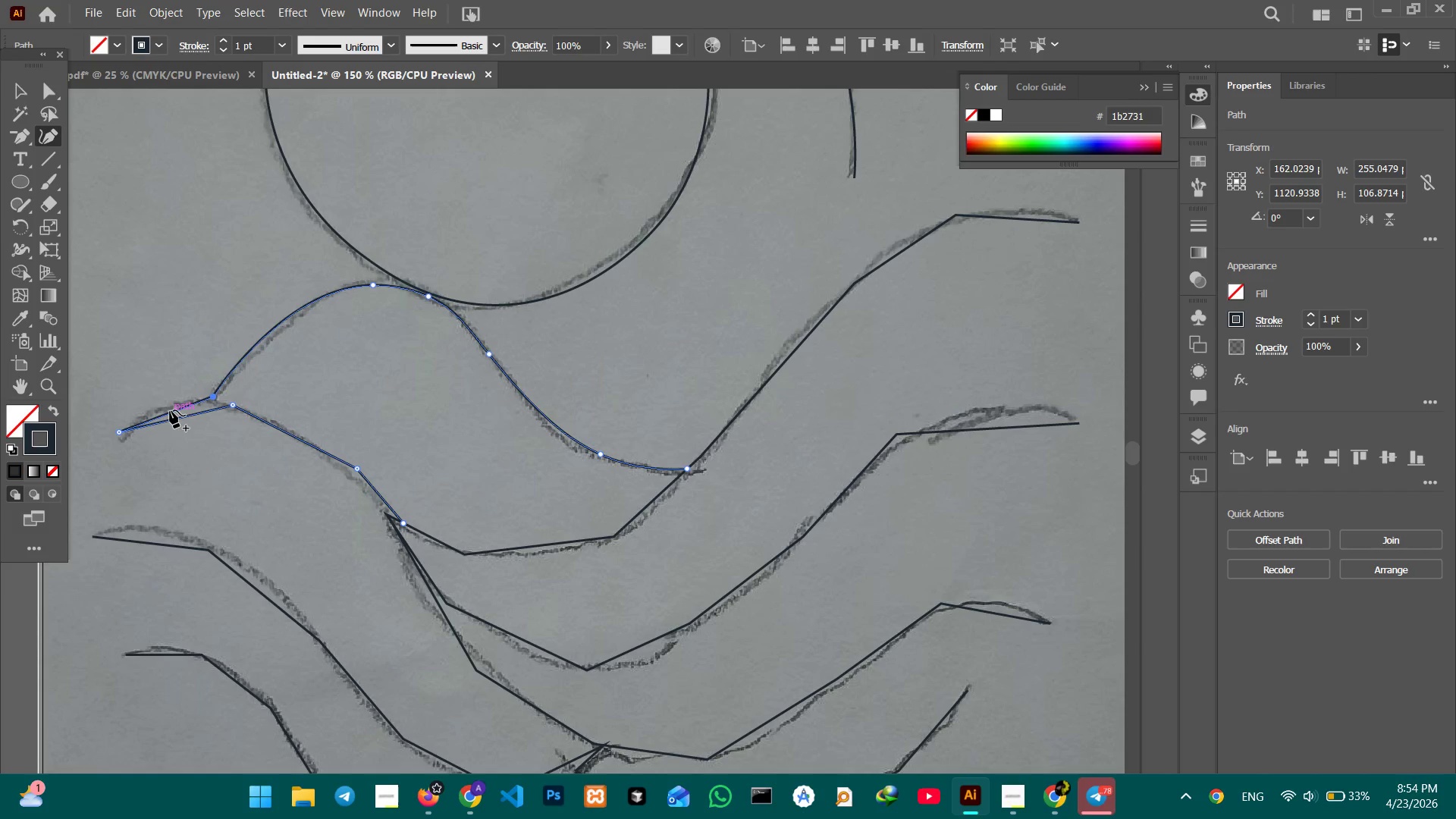 
left_click_drag(start_coordinate=[170, 410], to_coordinate=[164, 404])
 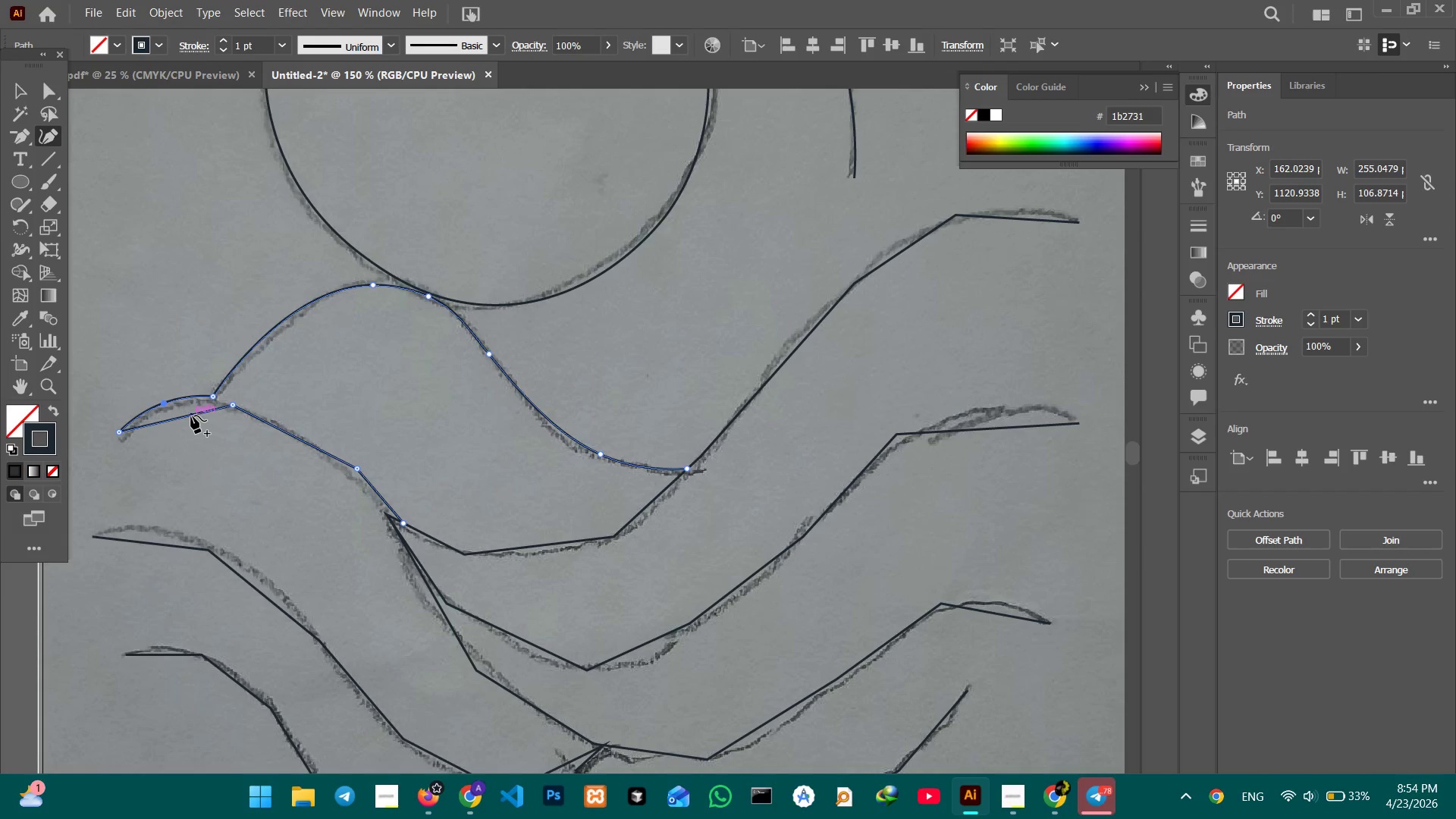 
left_click_drag(start_coordinate=[192, 416], to_coordinate=[165, 401])
 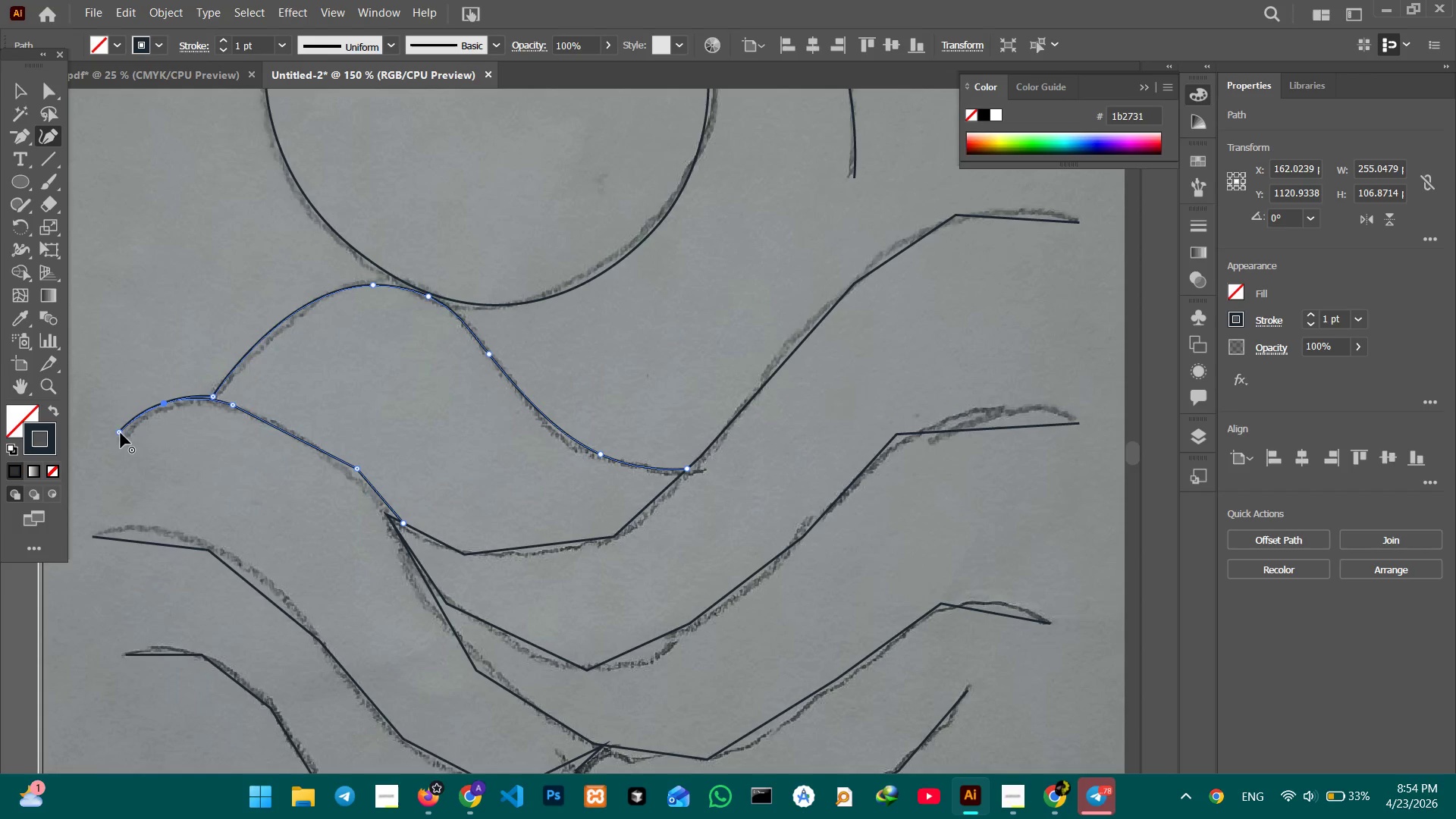 
left_click_drag(start_coordinate=[119, 433], to_coordinate=[124, 442])
 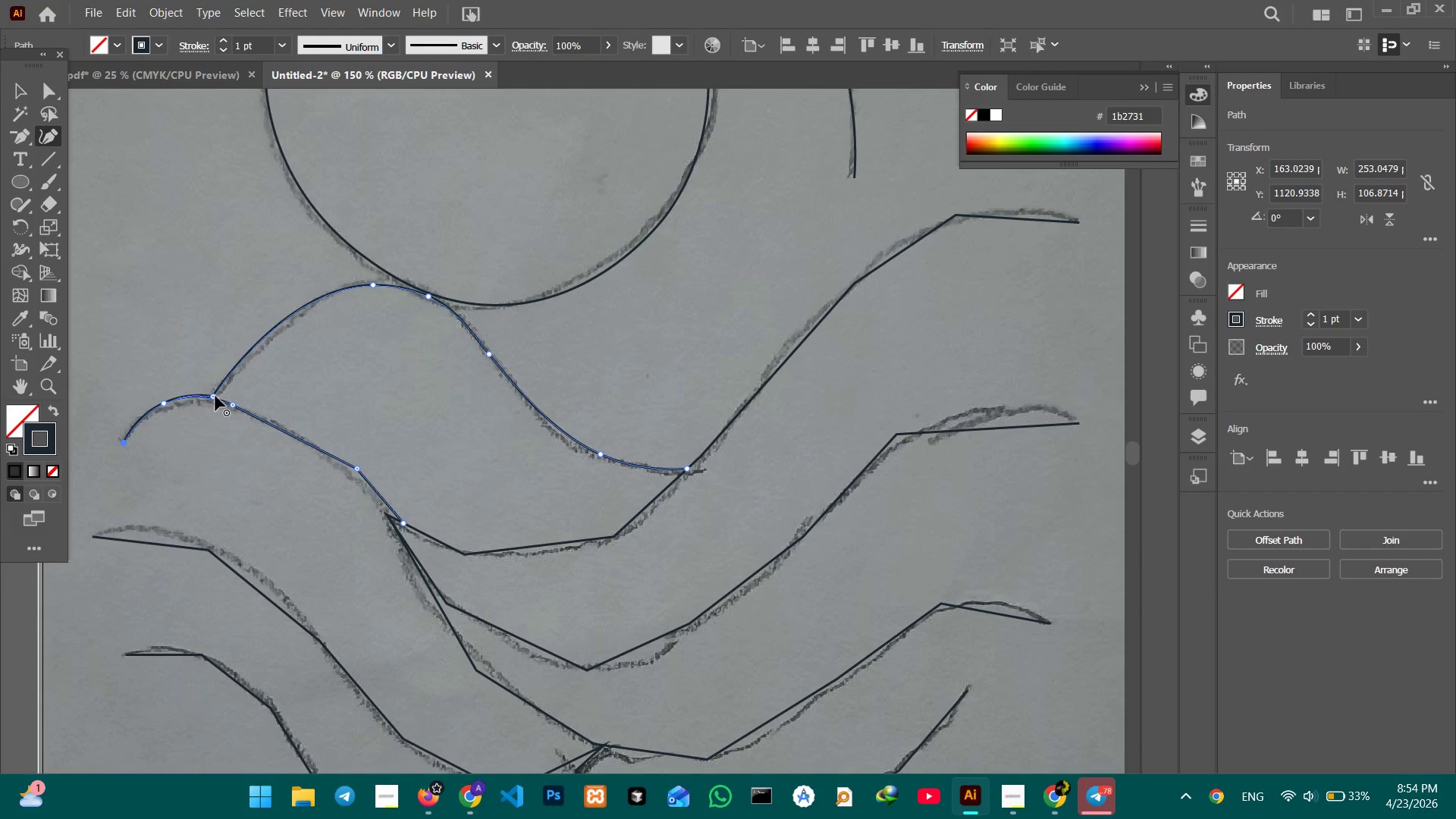 
left_click_drag(start_coordinate=[215, 396], to_coordinate=[215, 402])
 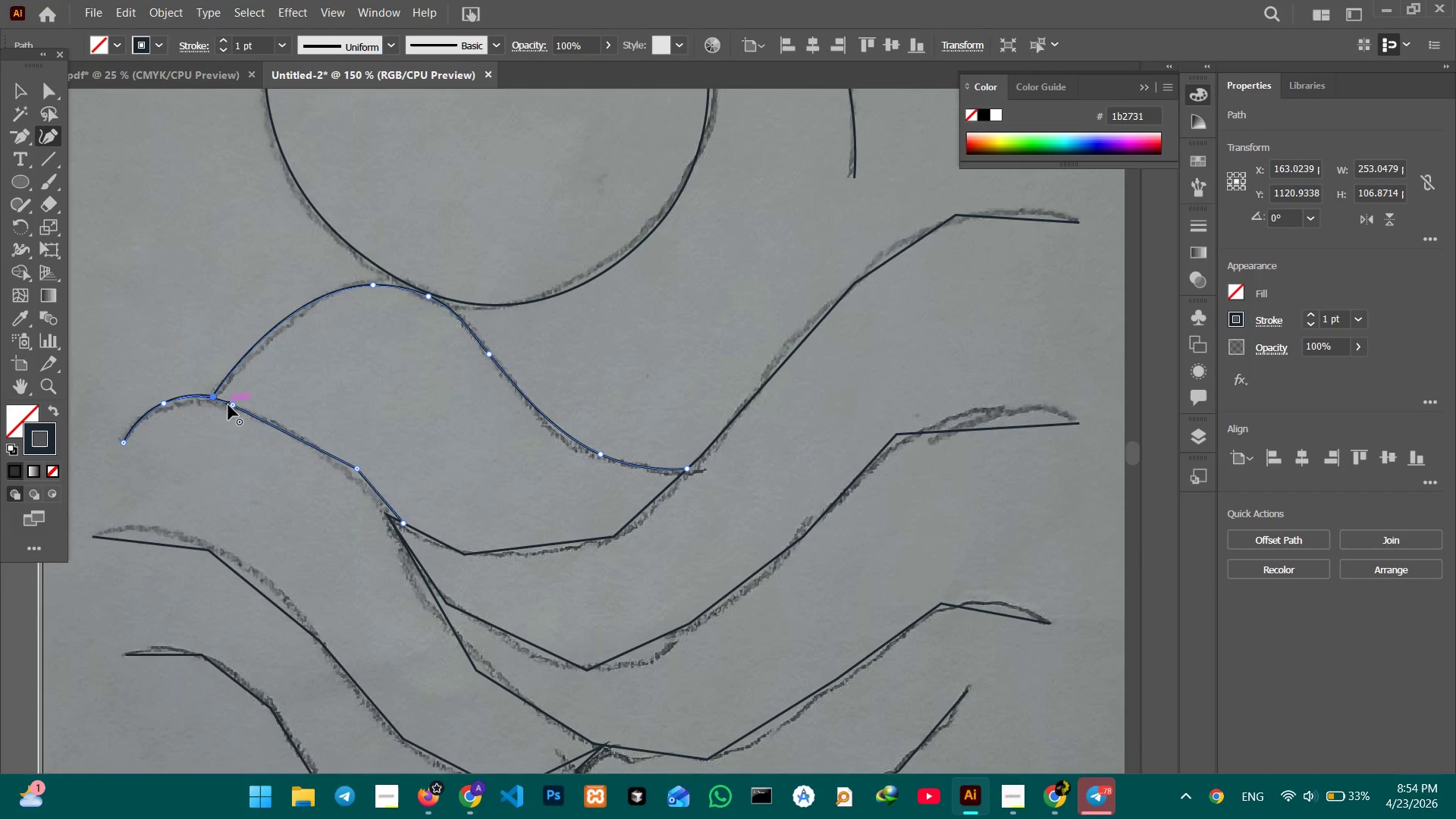 
left_click([232, 405])
 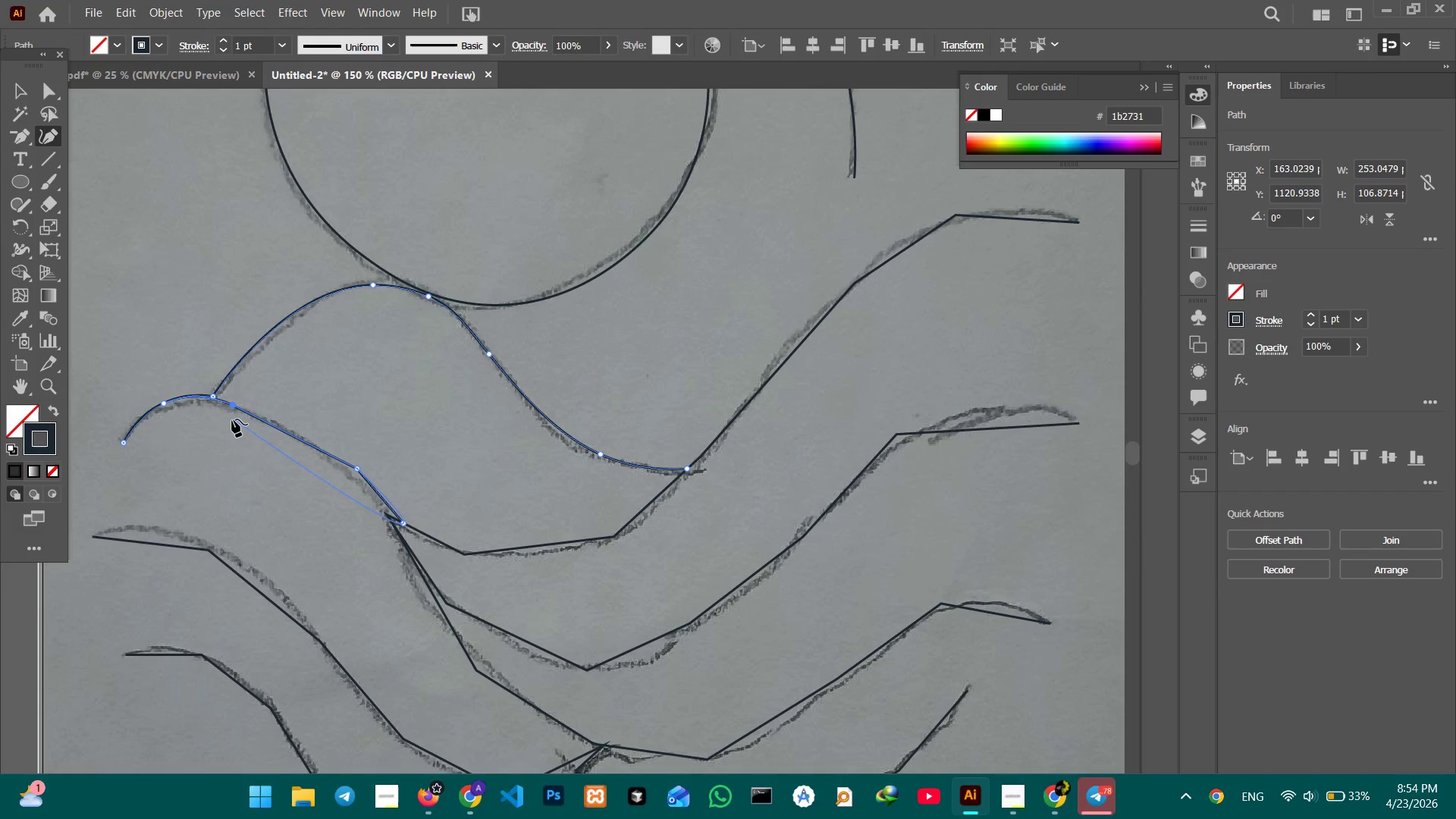 
key(Backspace)
 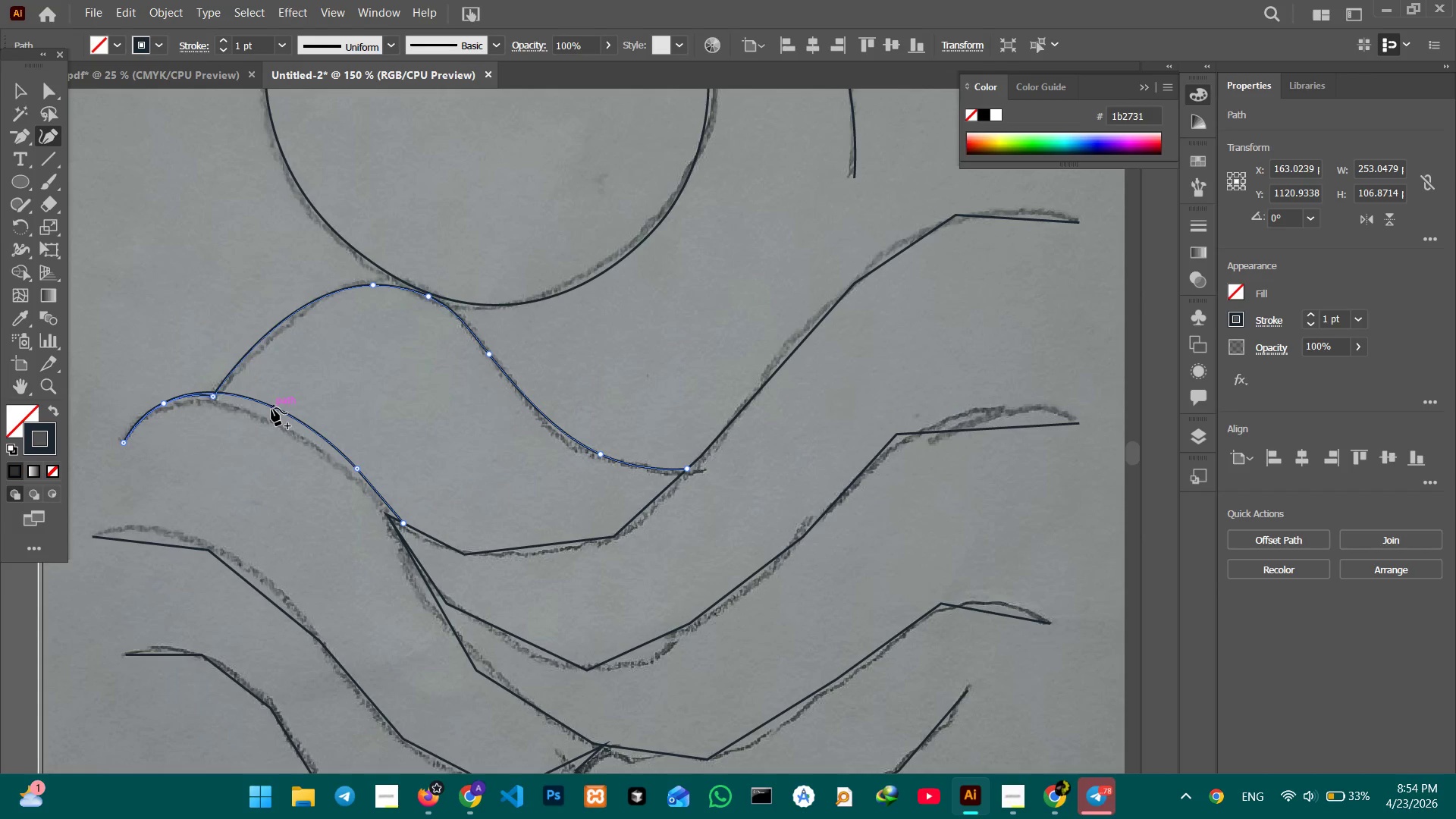 
left_click_drag(start_coordinate=[271, 408], to_coordinate=[257, 415])
 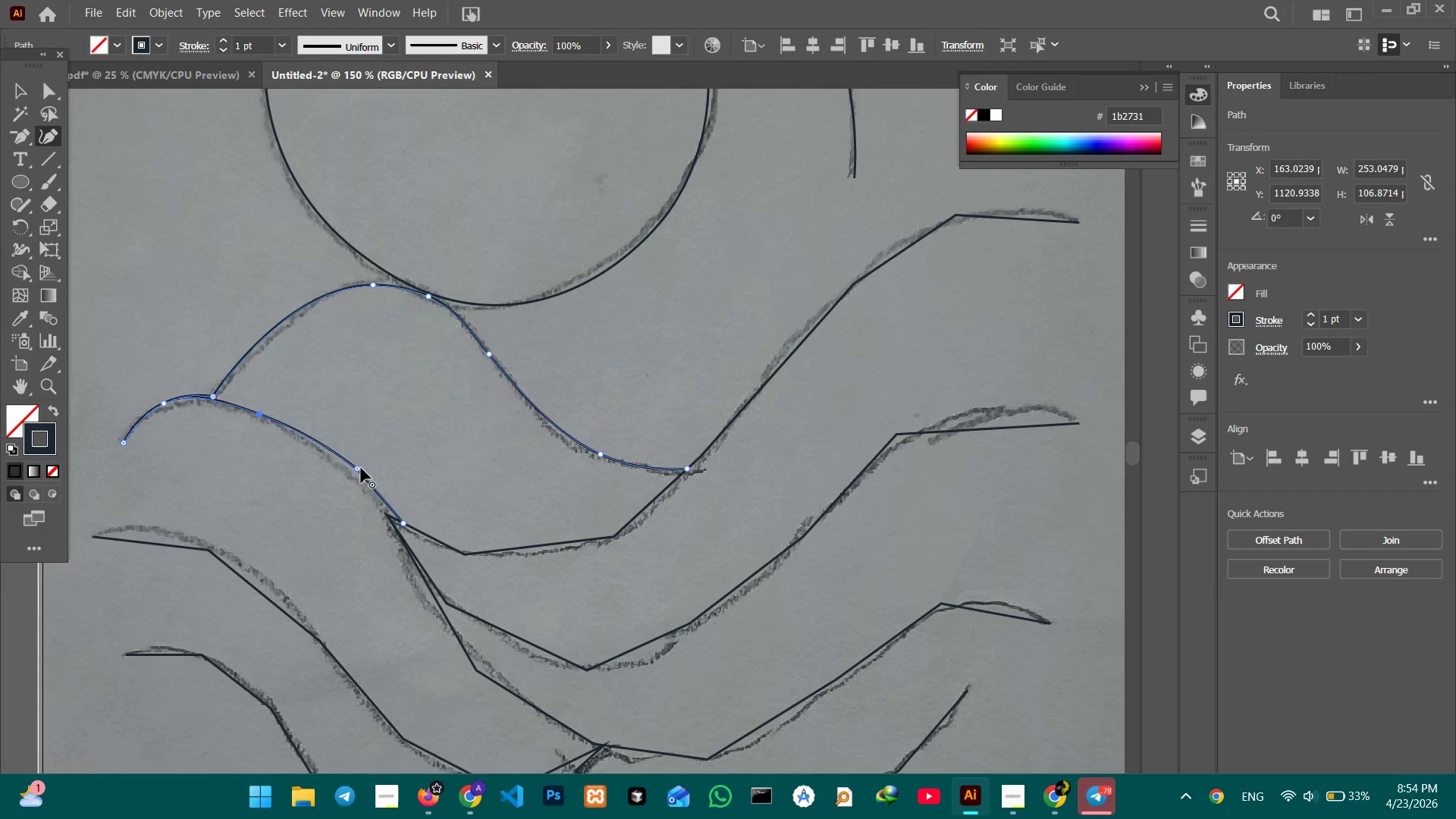 
left_click([358, 469])
 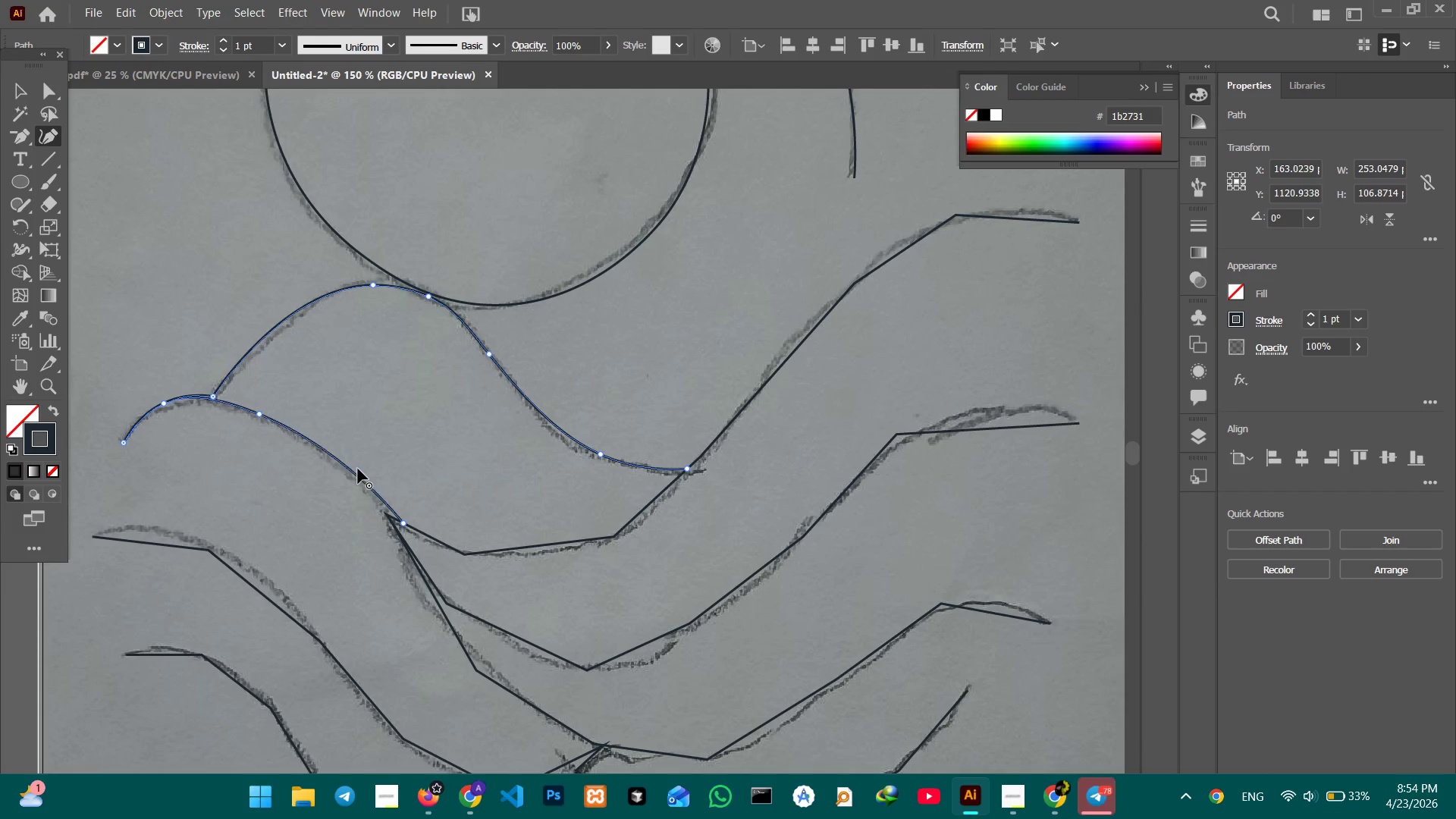 
key(Backspace)
 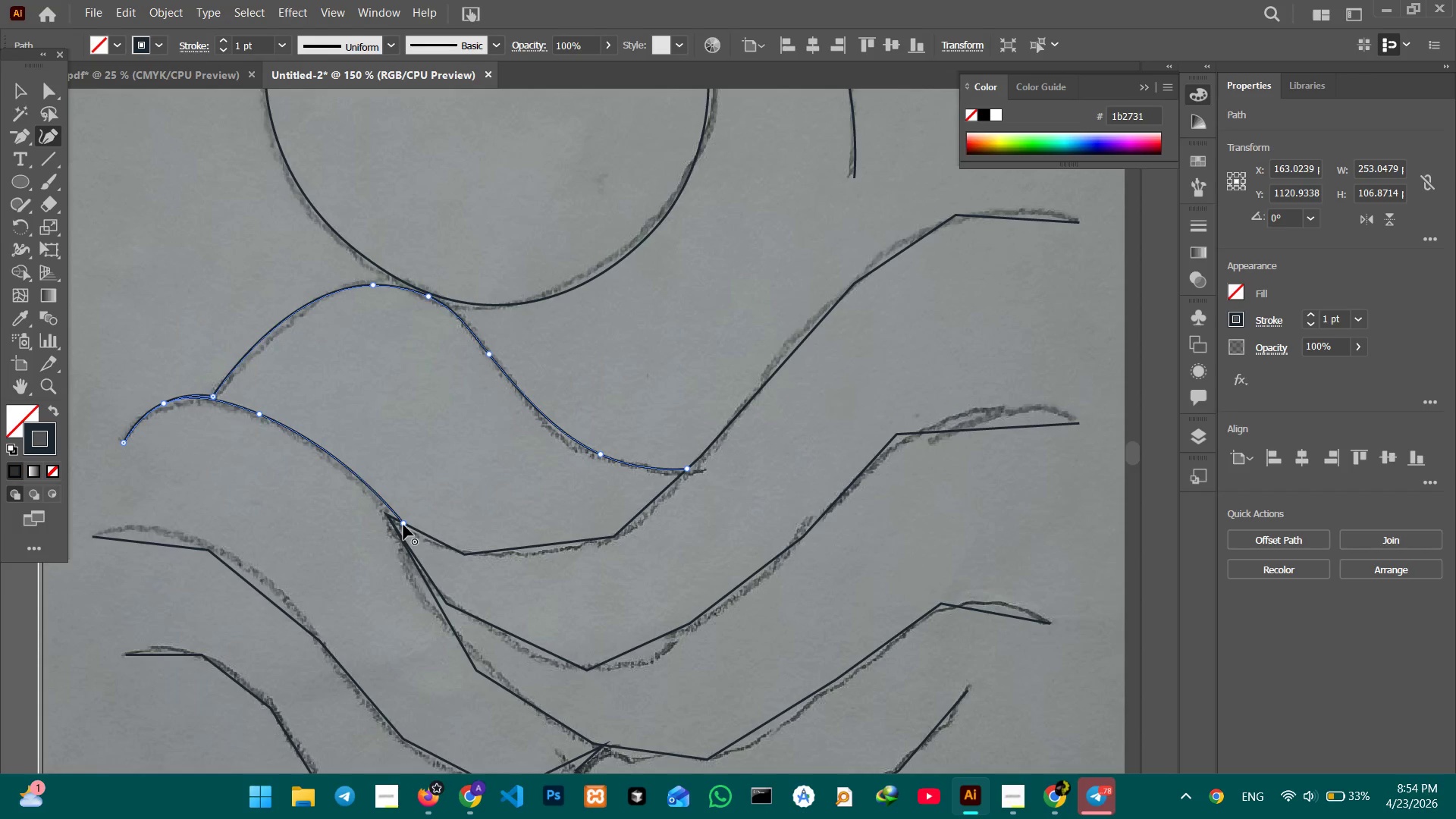 
left_click_drag(start_coordinate=[403, 524], to_coordinate=[389, 521])
 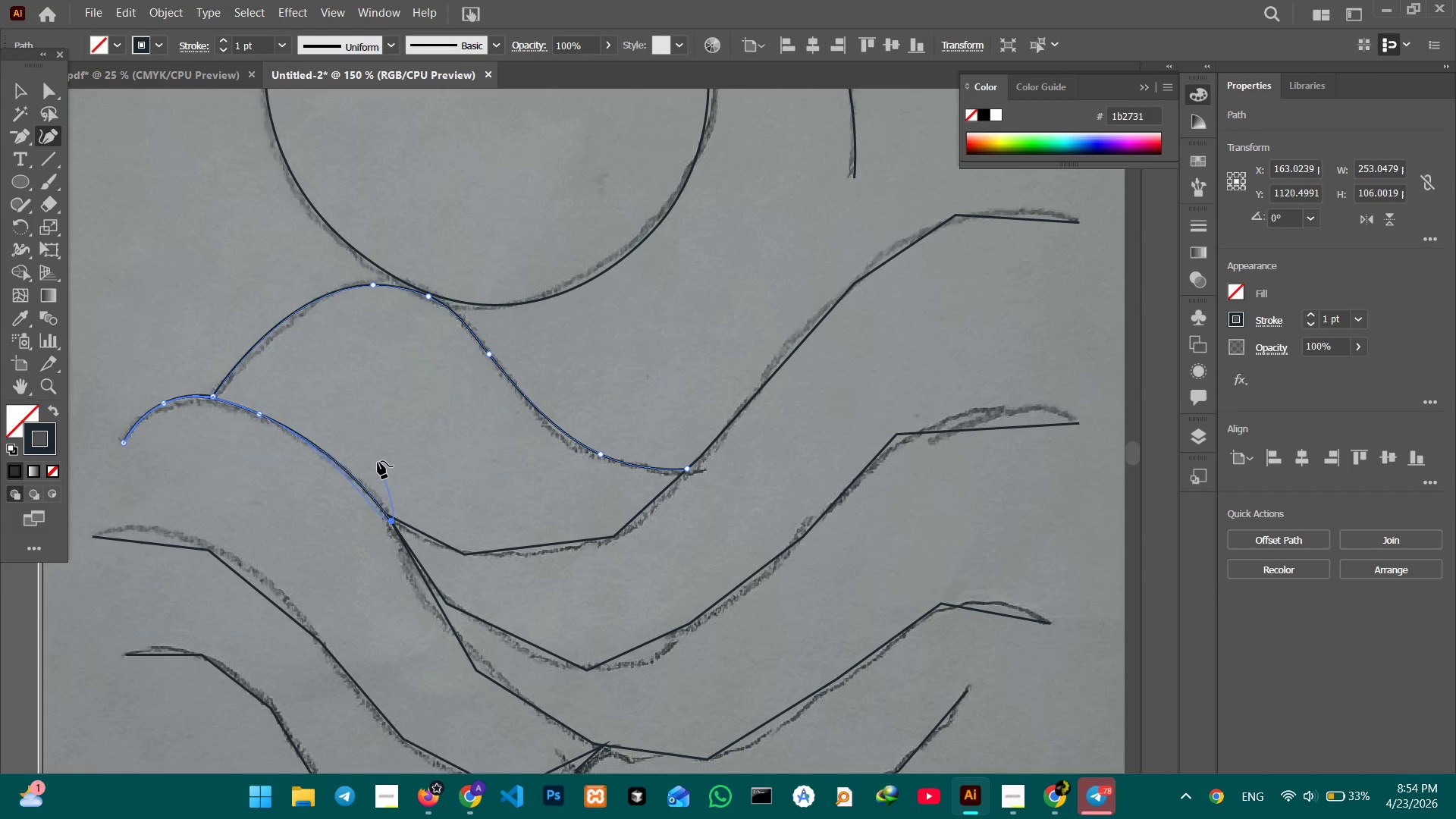 
wait(10.83)
 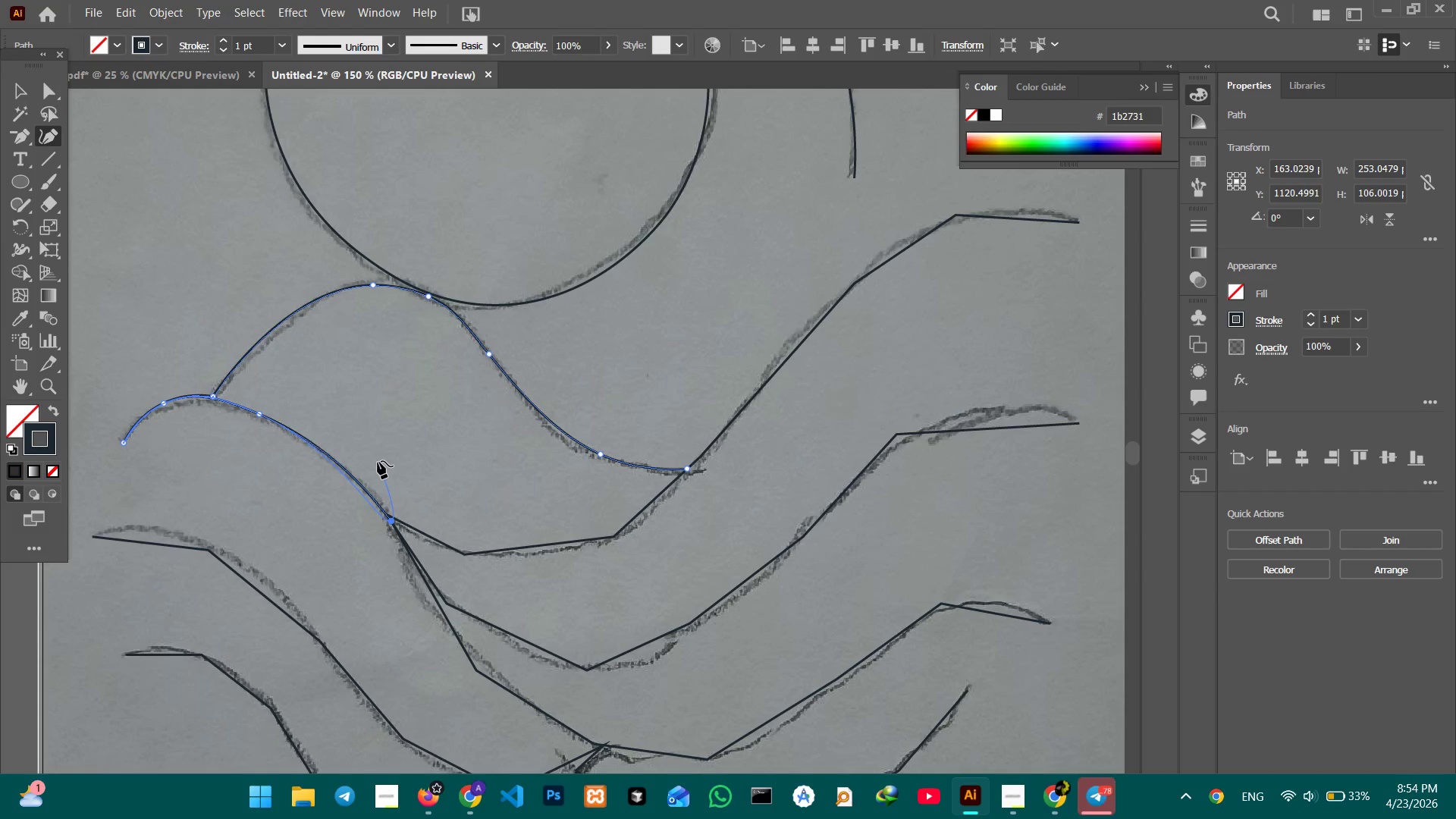 
scroll: coordinate [681, 403], scroll_direction: down, amount: 12.0
 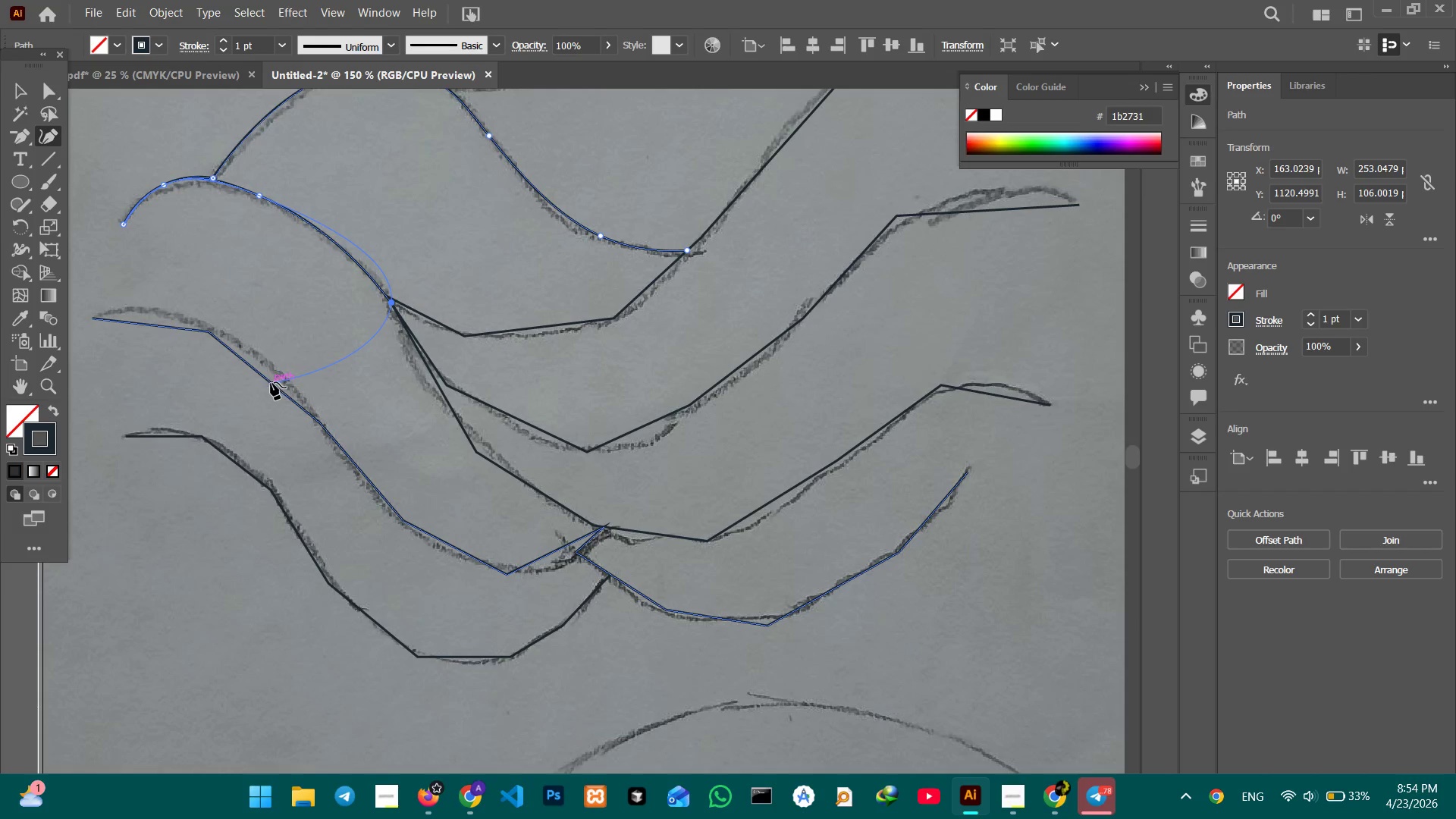 
left_click([271, 382])
 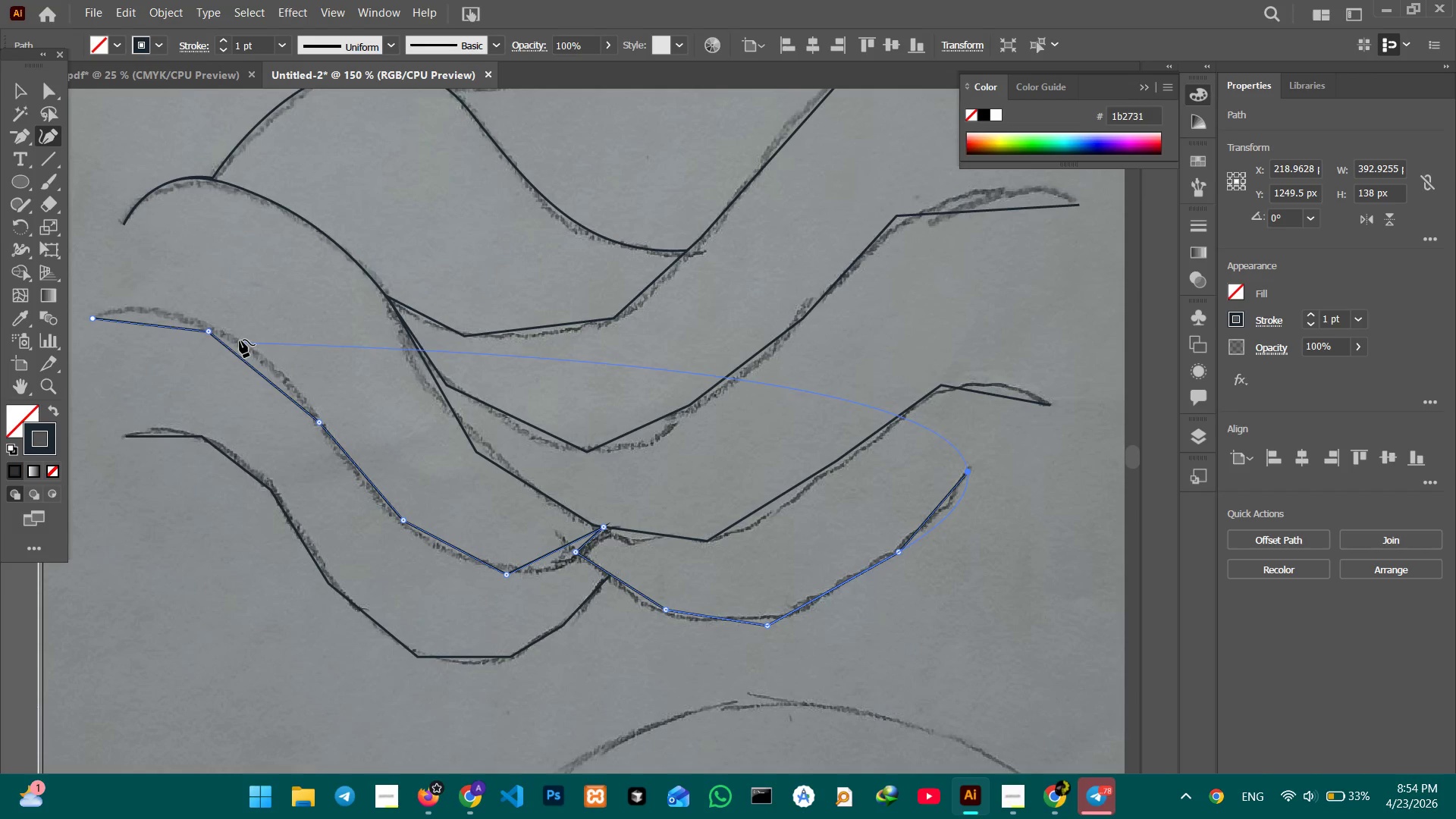 
left_click([209, 330])
 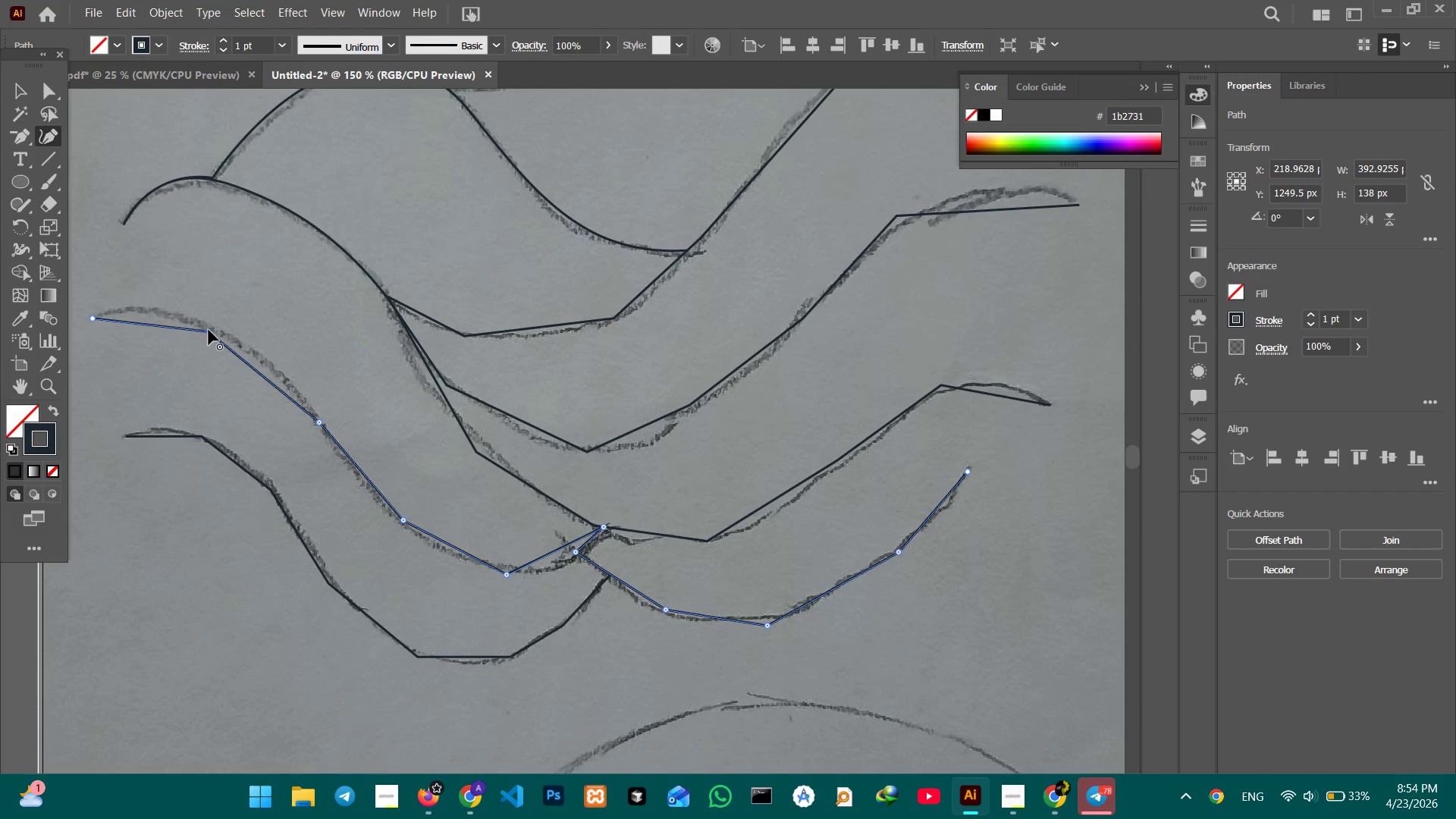 
key(Backspace)
 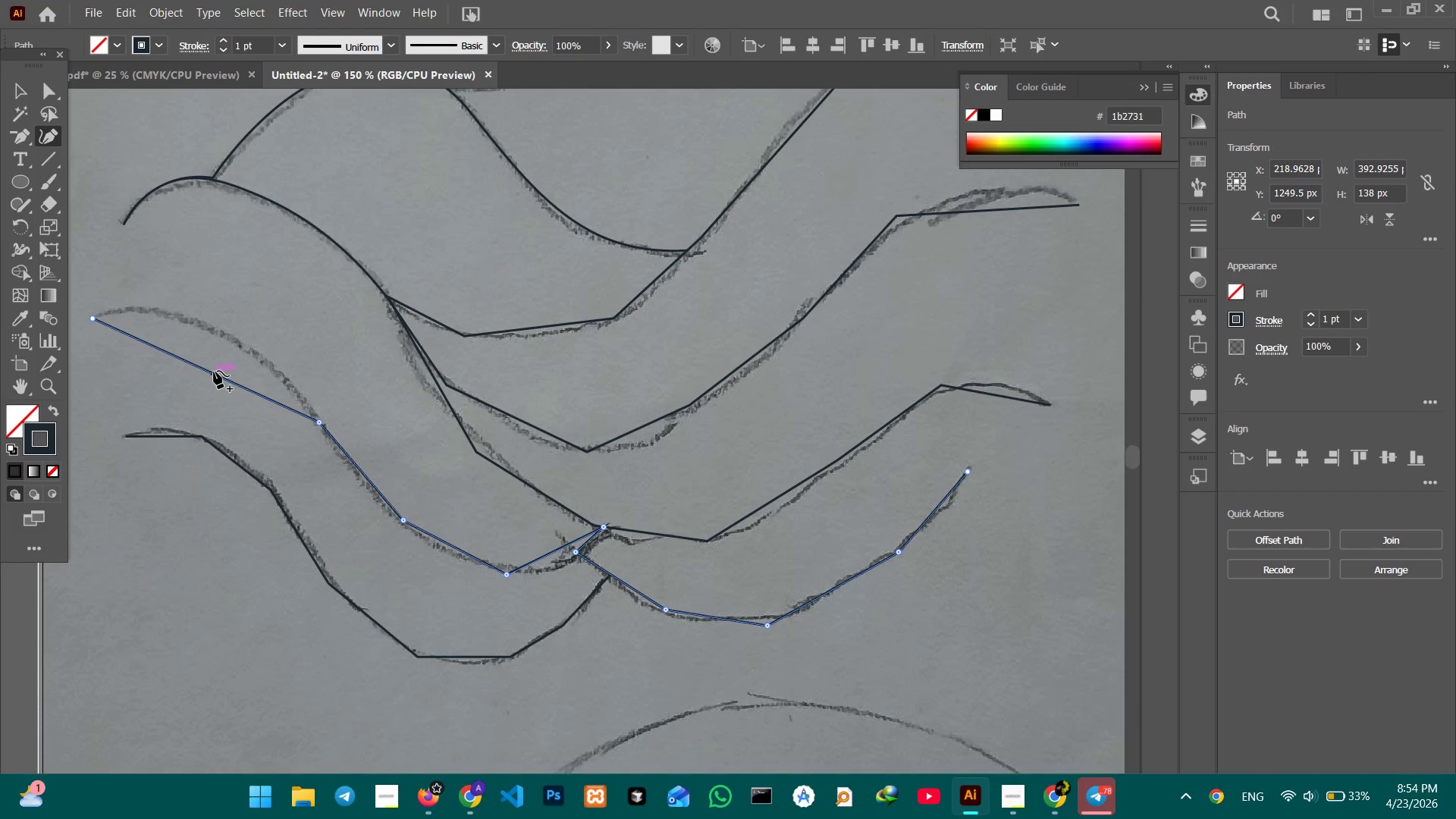 
left_click_drag(start_coordinate=[214, 371], to_coordinate=[227, 328])
 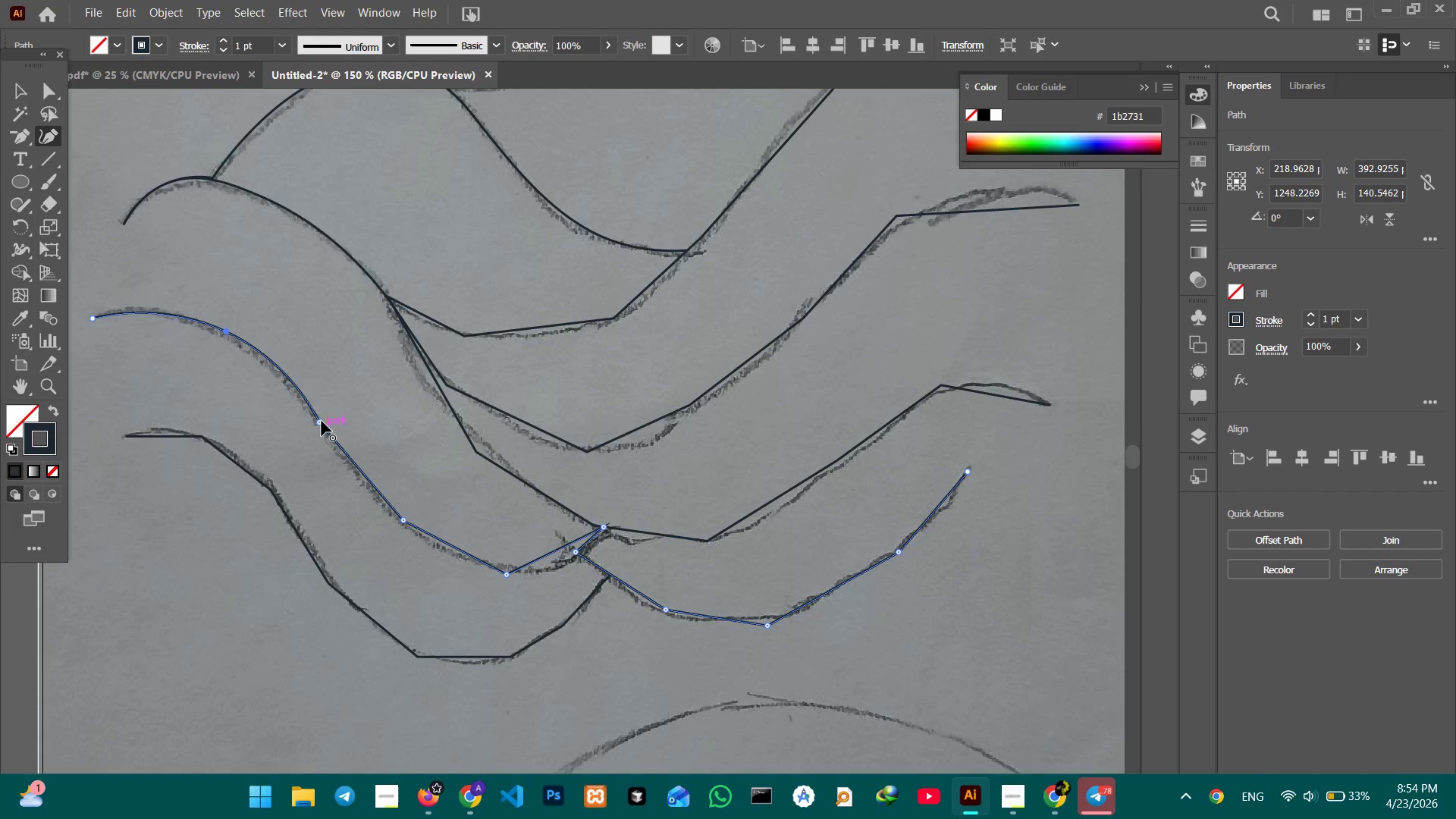 
left_click([322, 421])
 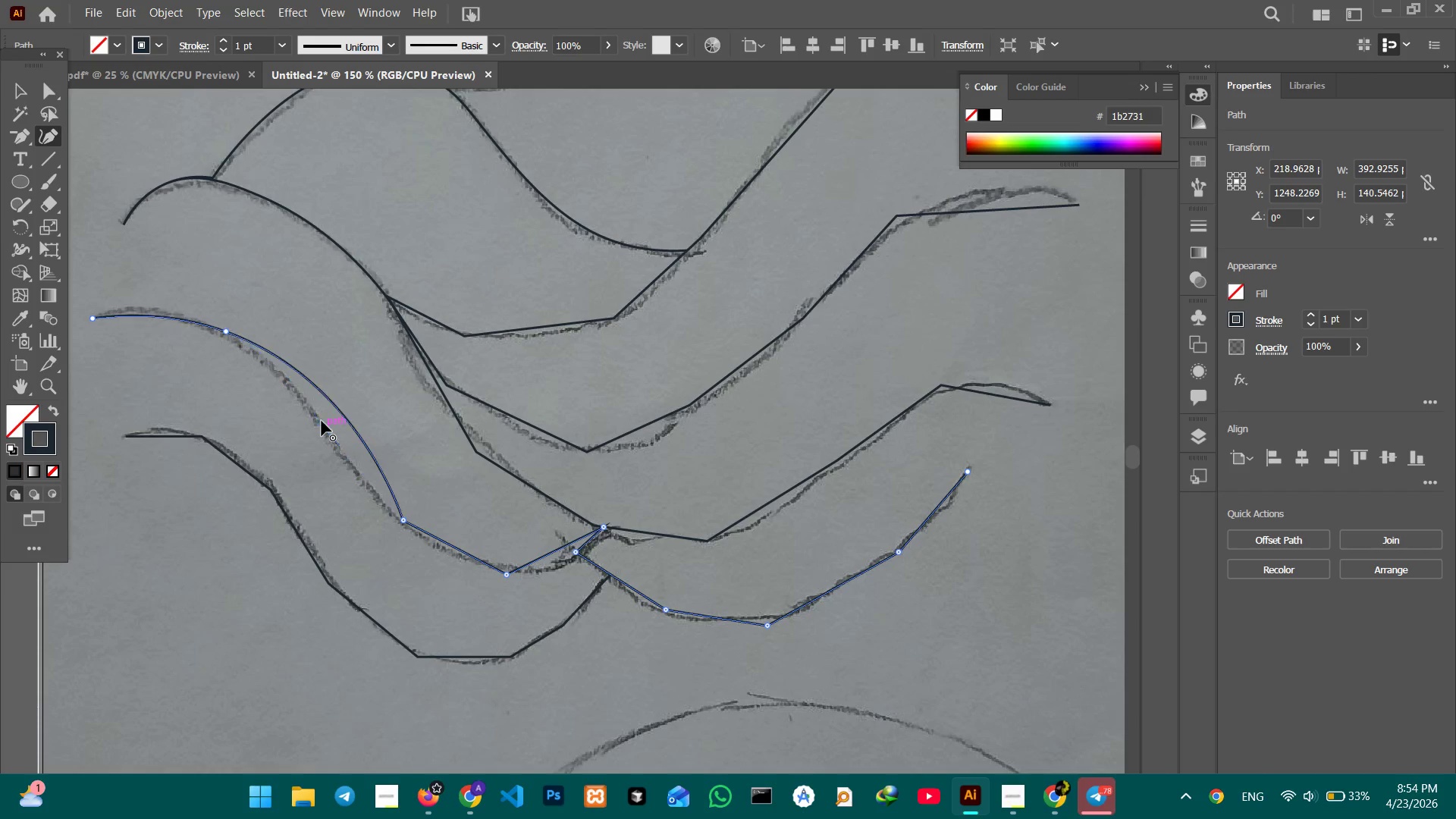 
key(Backspace)
 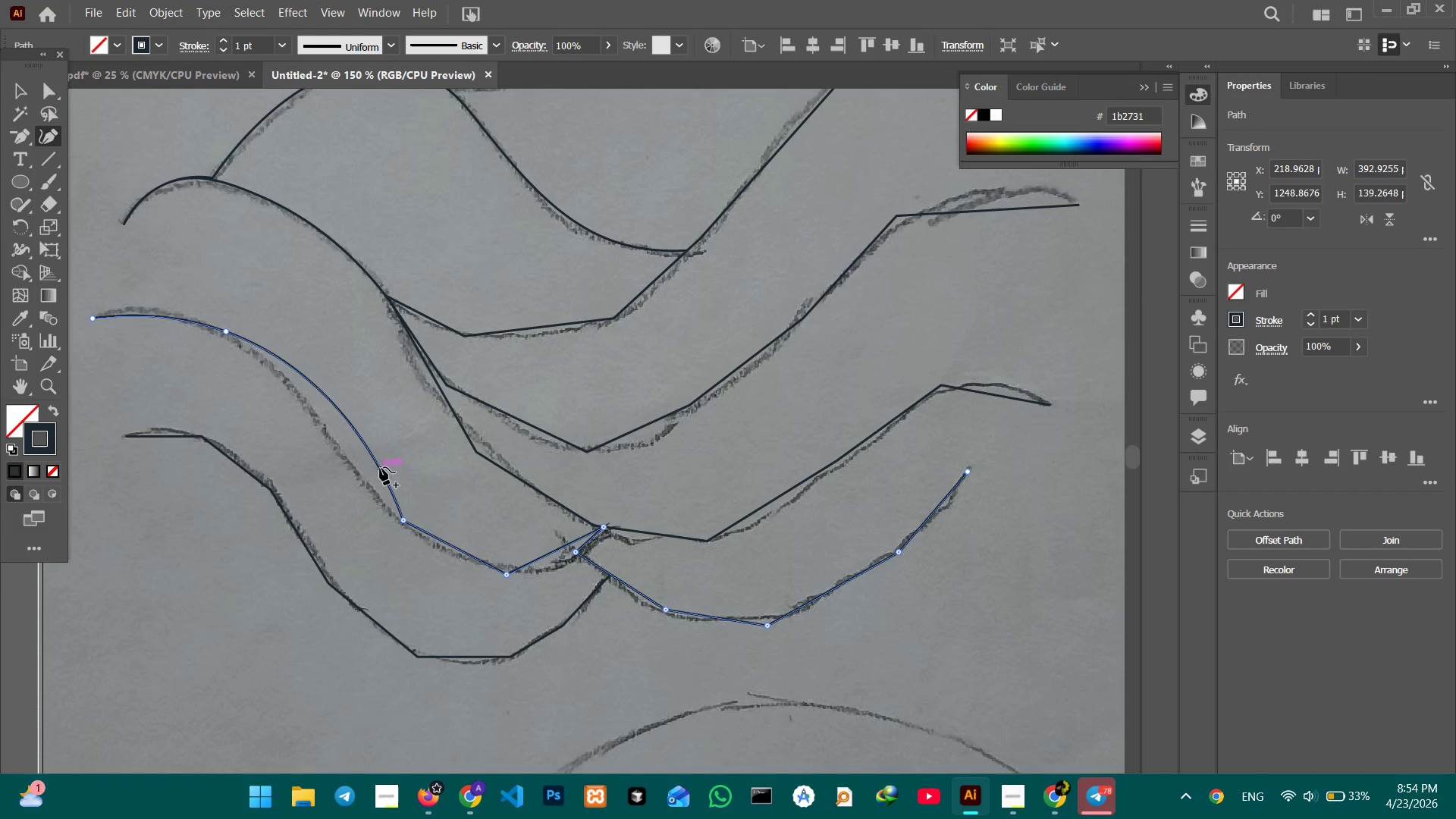 
left_click_drag(start_coordinate=[380, 467], to_coordinate=[342, 454])
 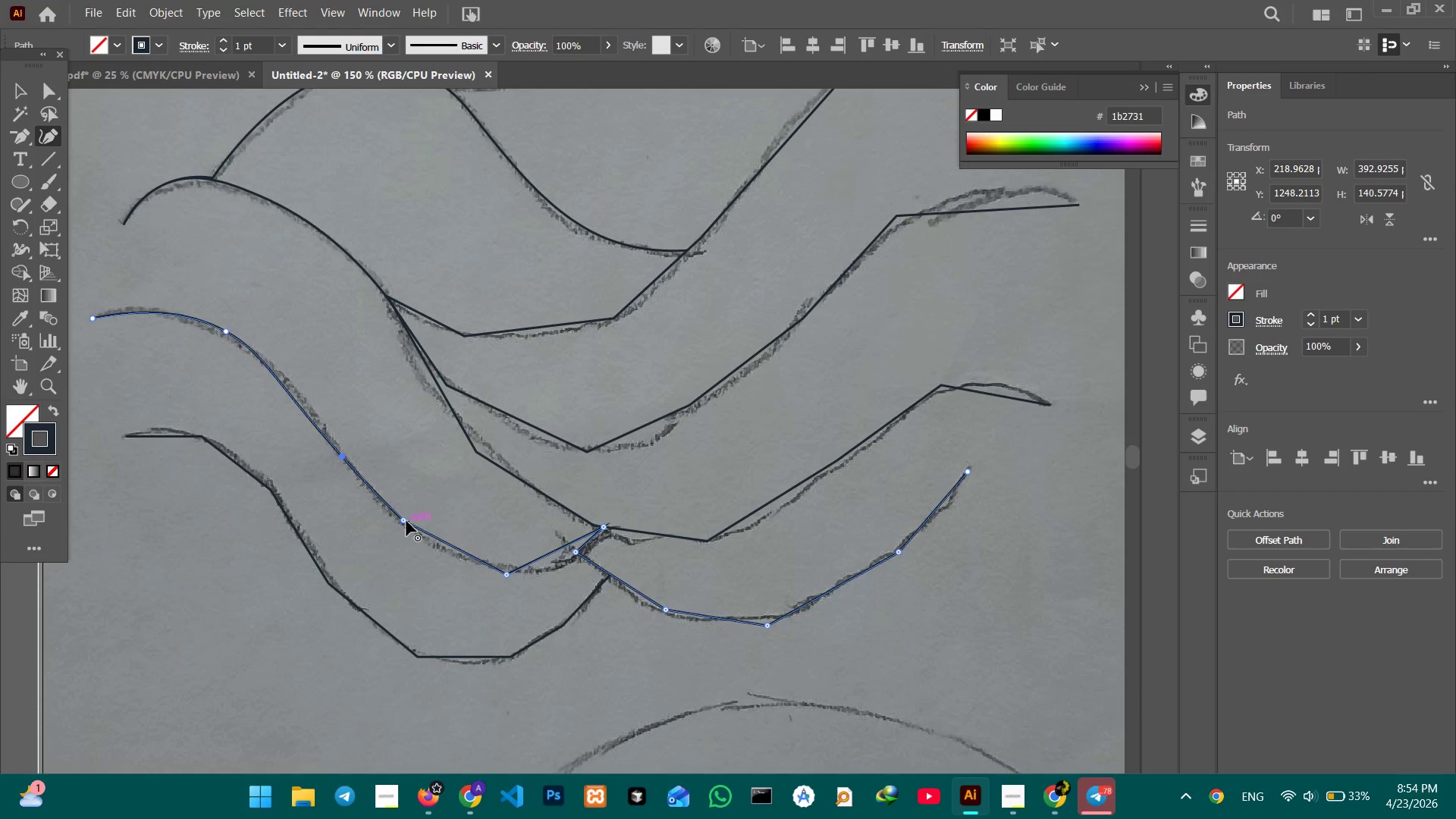 
left_click([406, 521])
 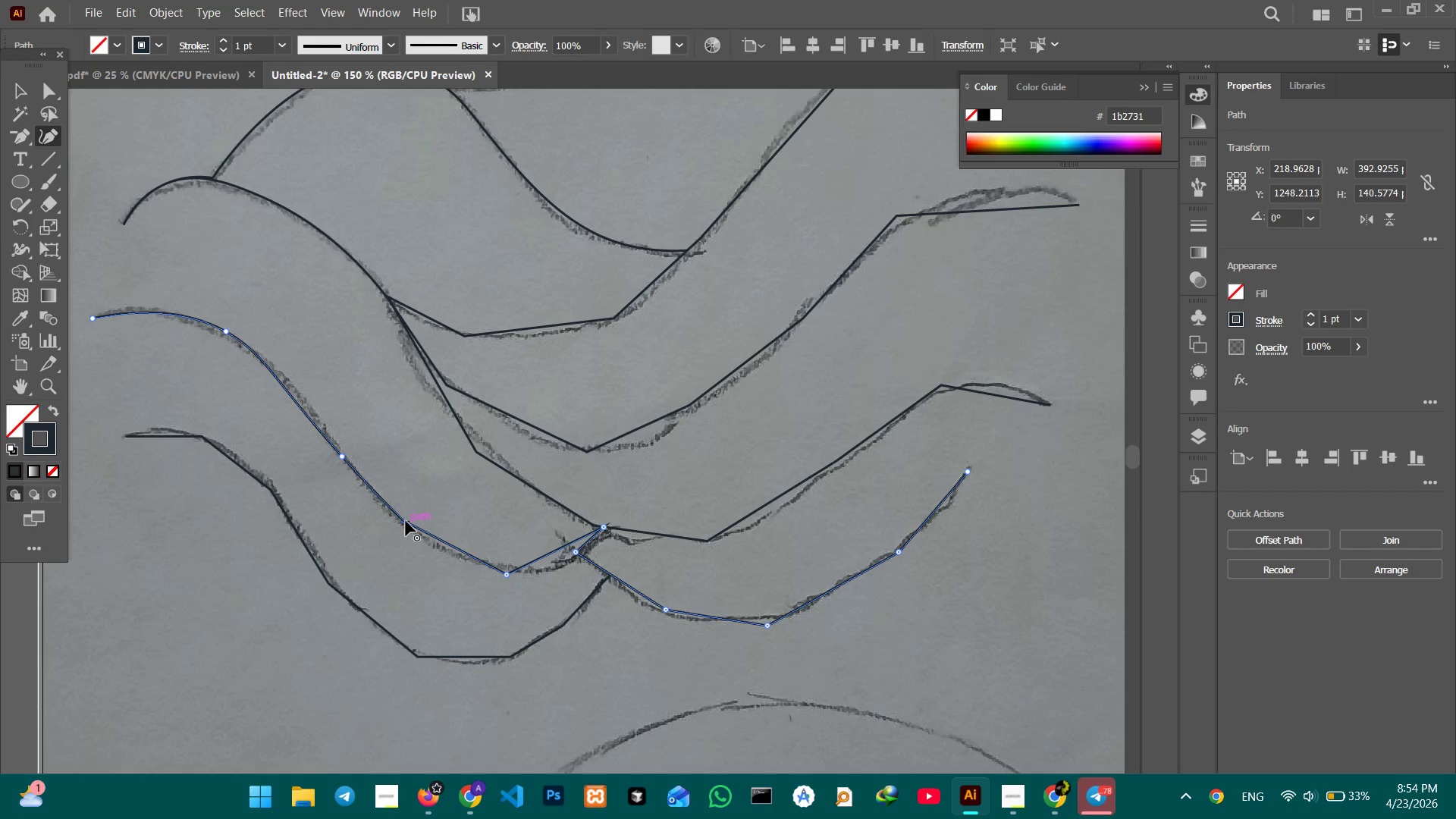 
key(Backspace)
 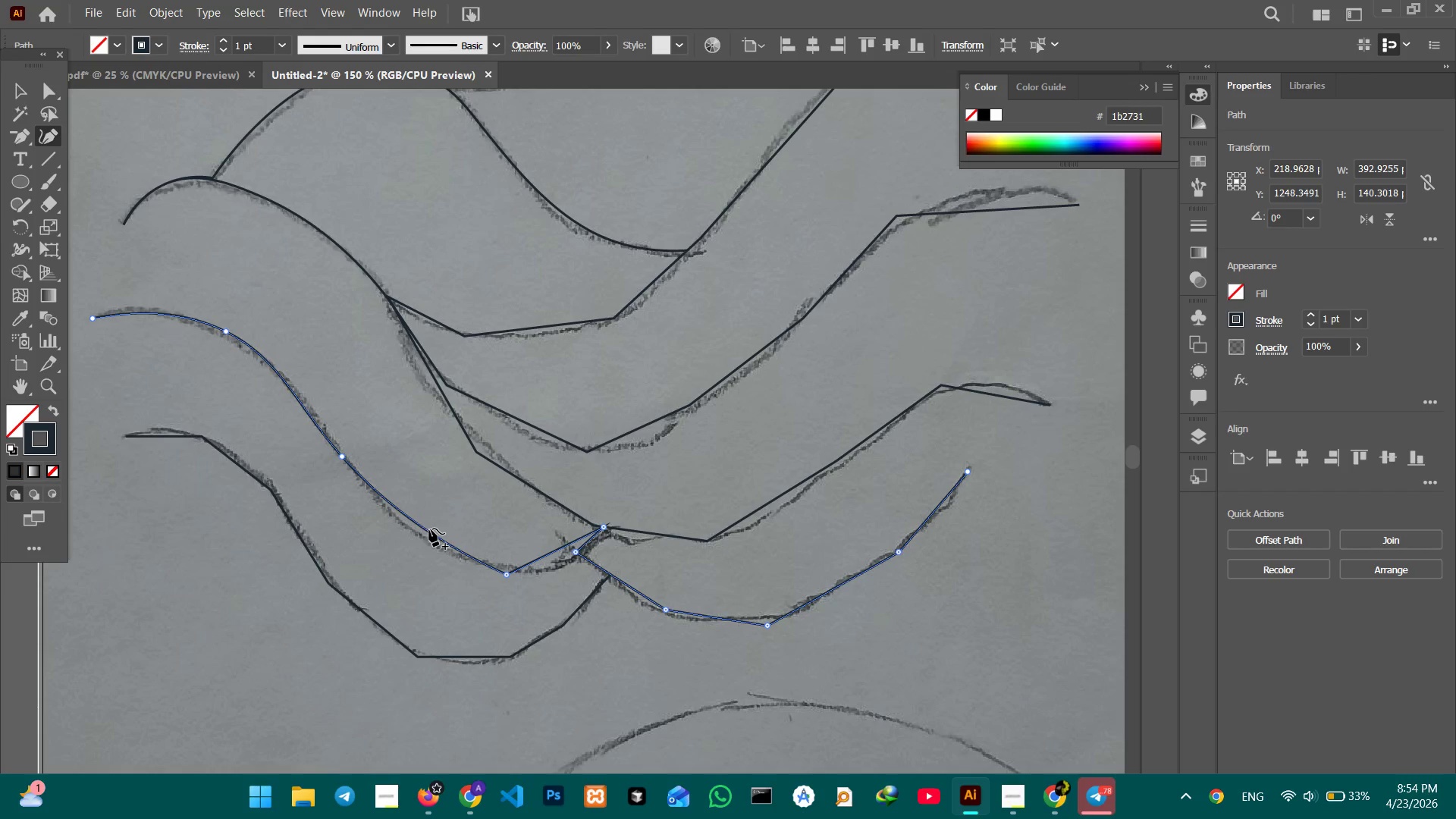 
left_click_drag(start_coordinate=[429, 529], to_coordinate=[424, 538])
 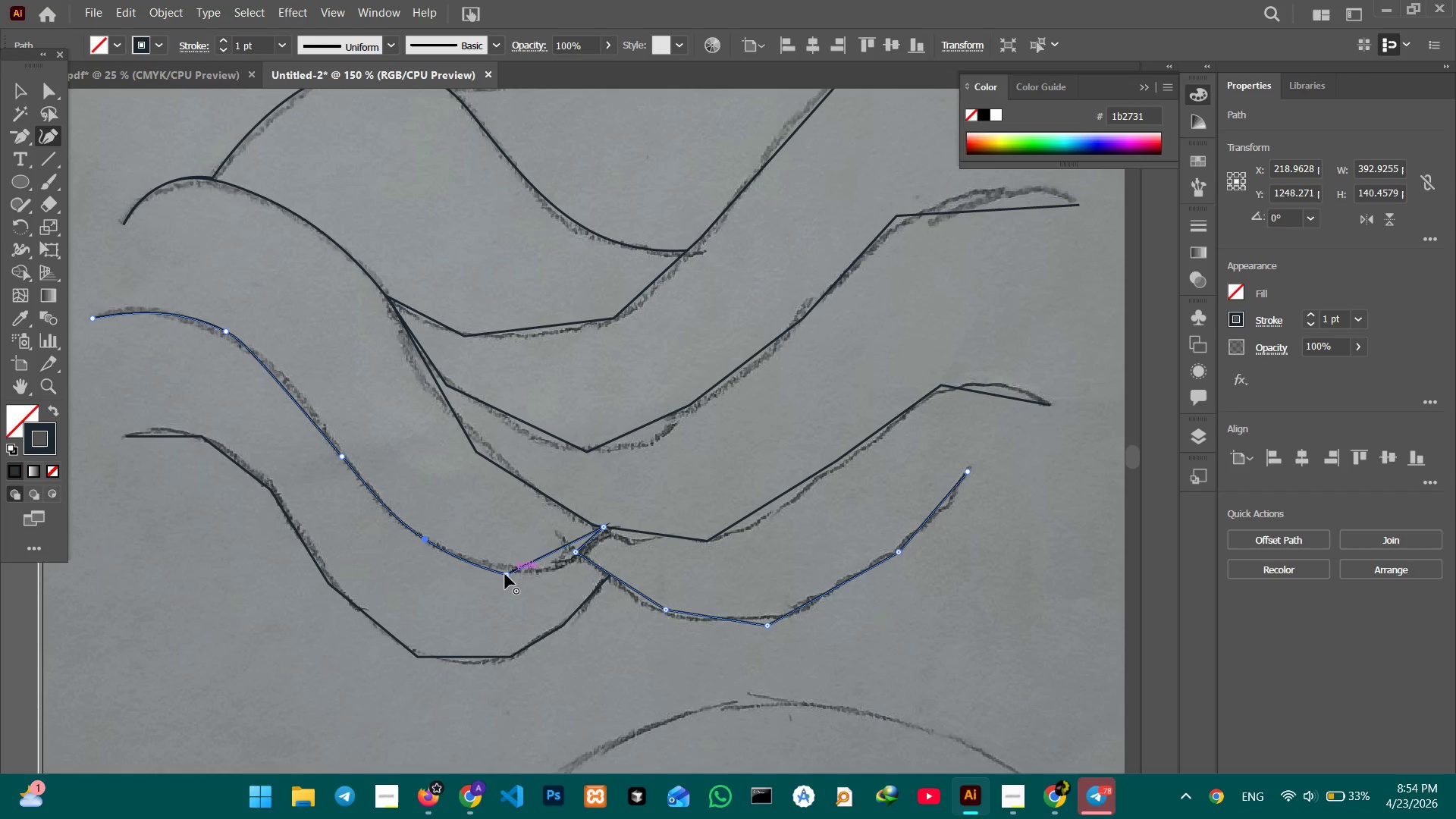 
left_click([505, 574])
 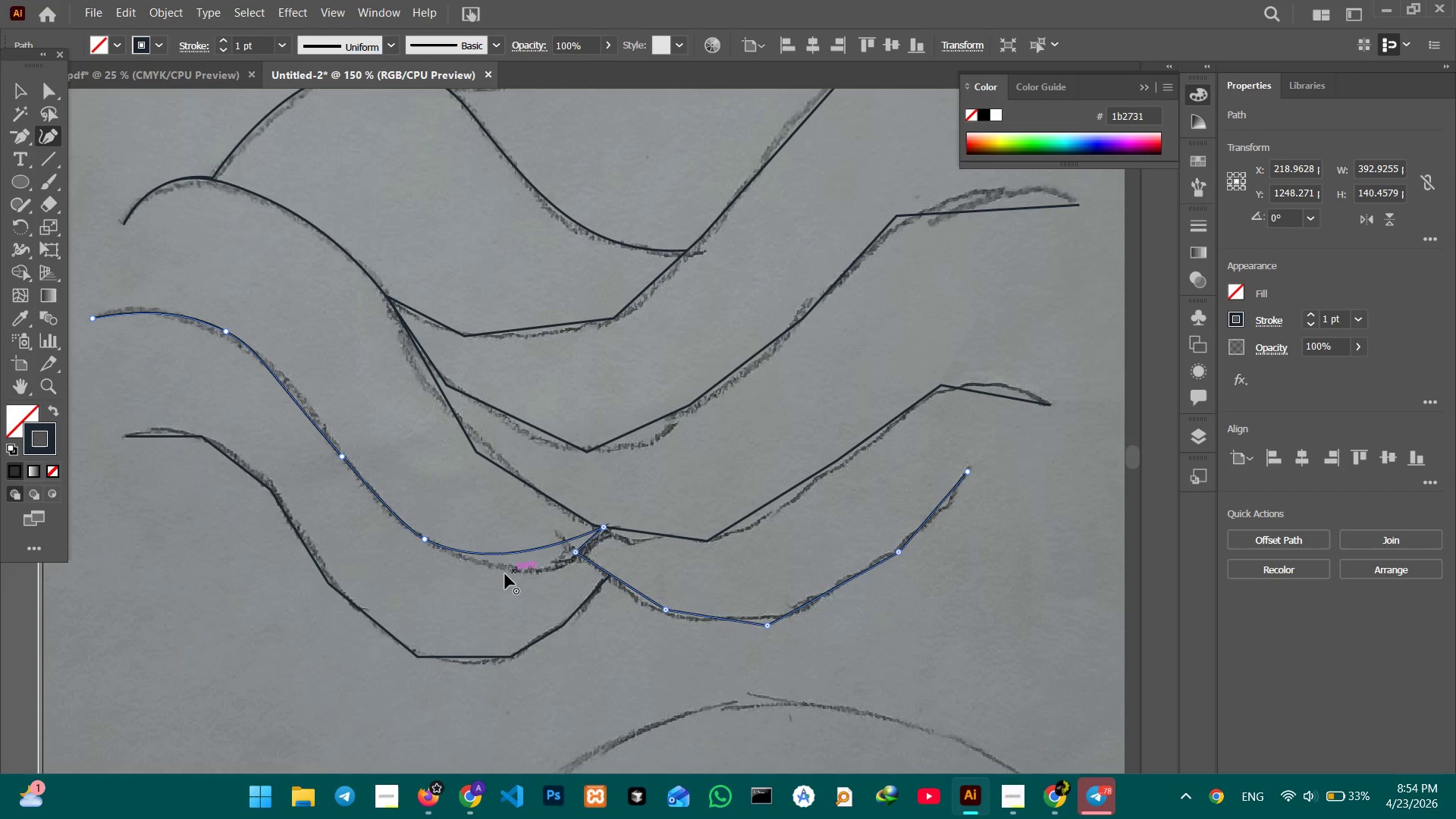 
key(Backspace)
 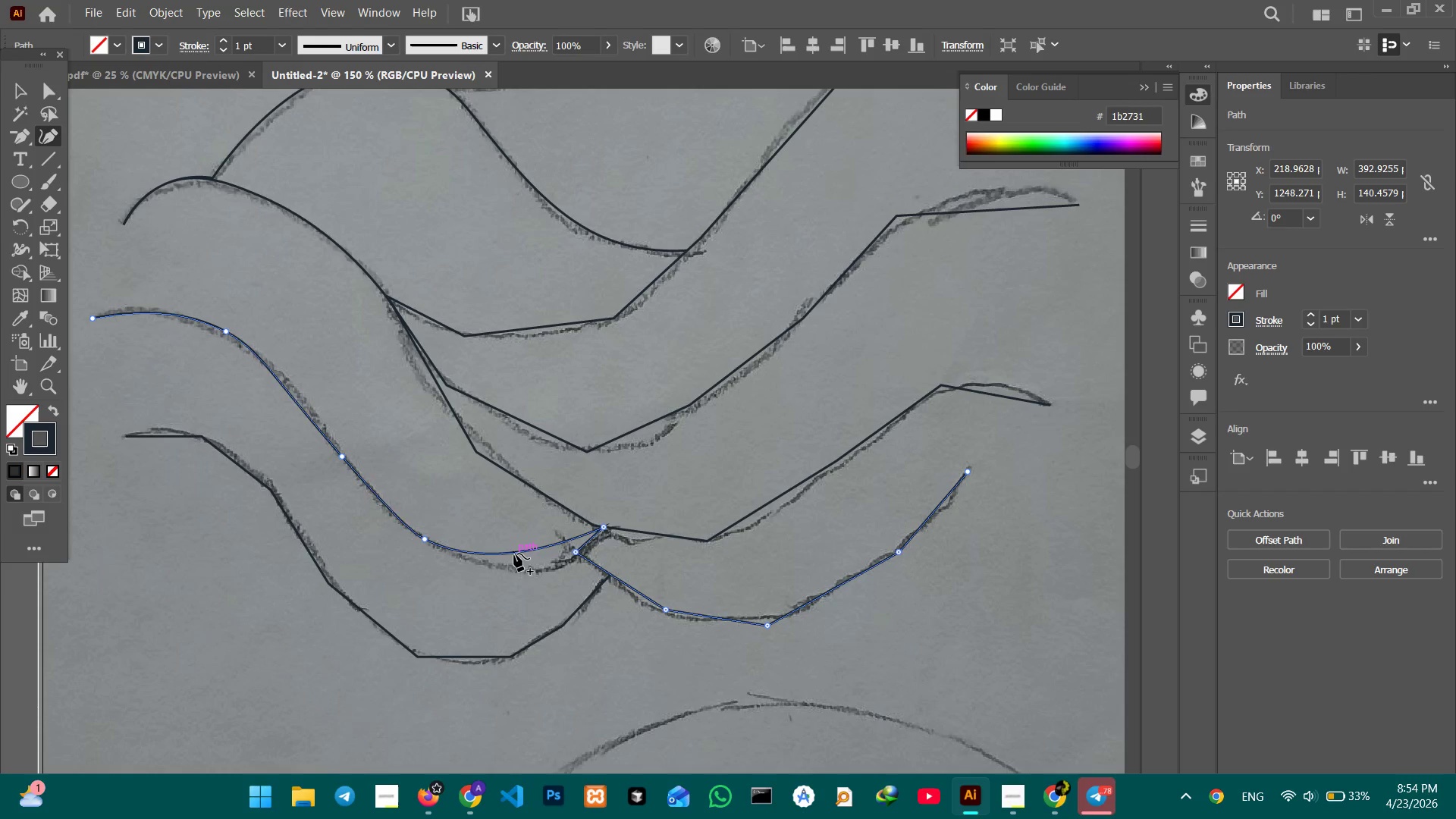 
left_click_drag(start_coordinate=[514, 554], to_coordinate=[521, 570])
 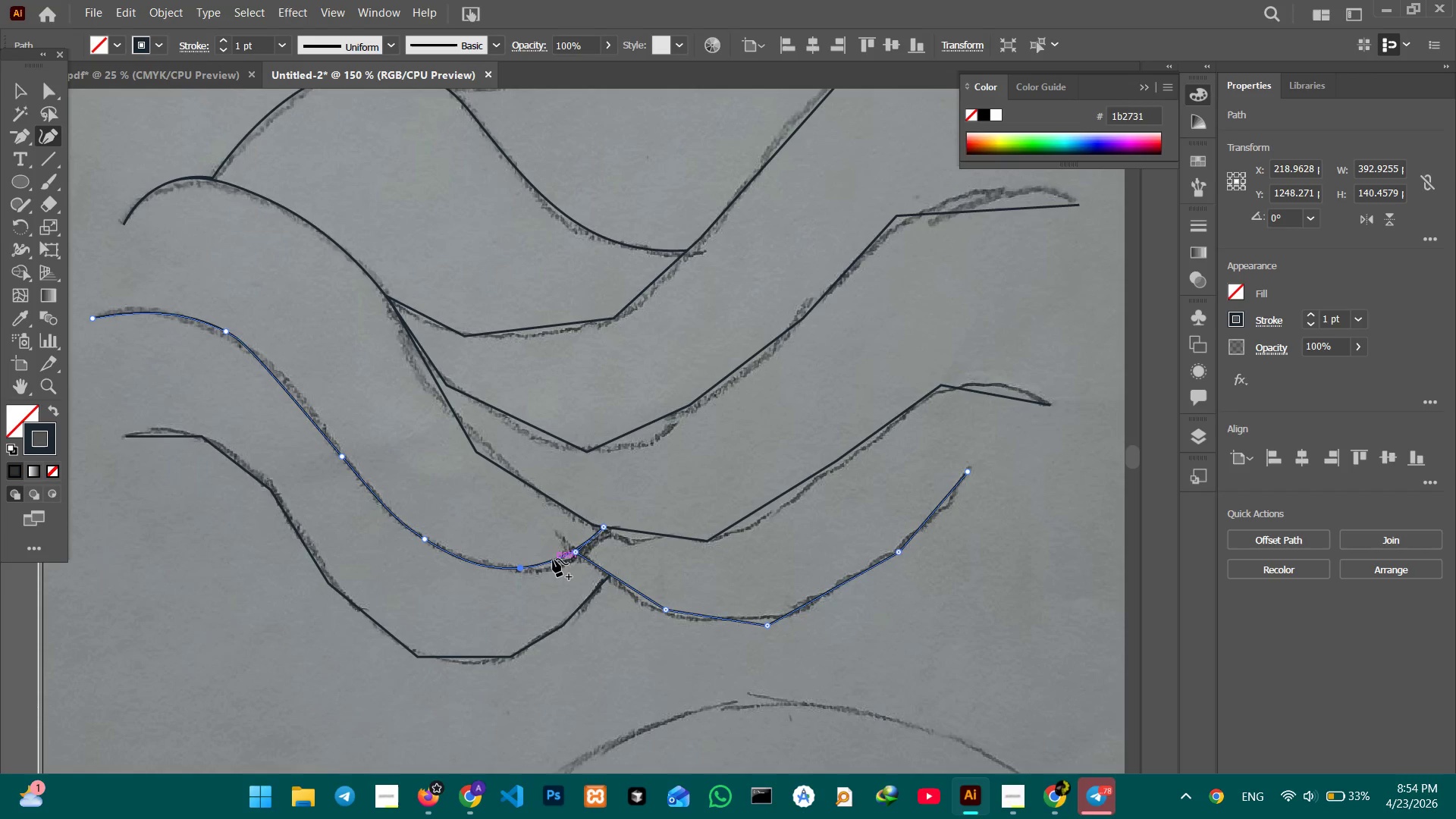 
left_click_drag(start_coordinate=[553, 559], to_coordinate=[557, 566])
 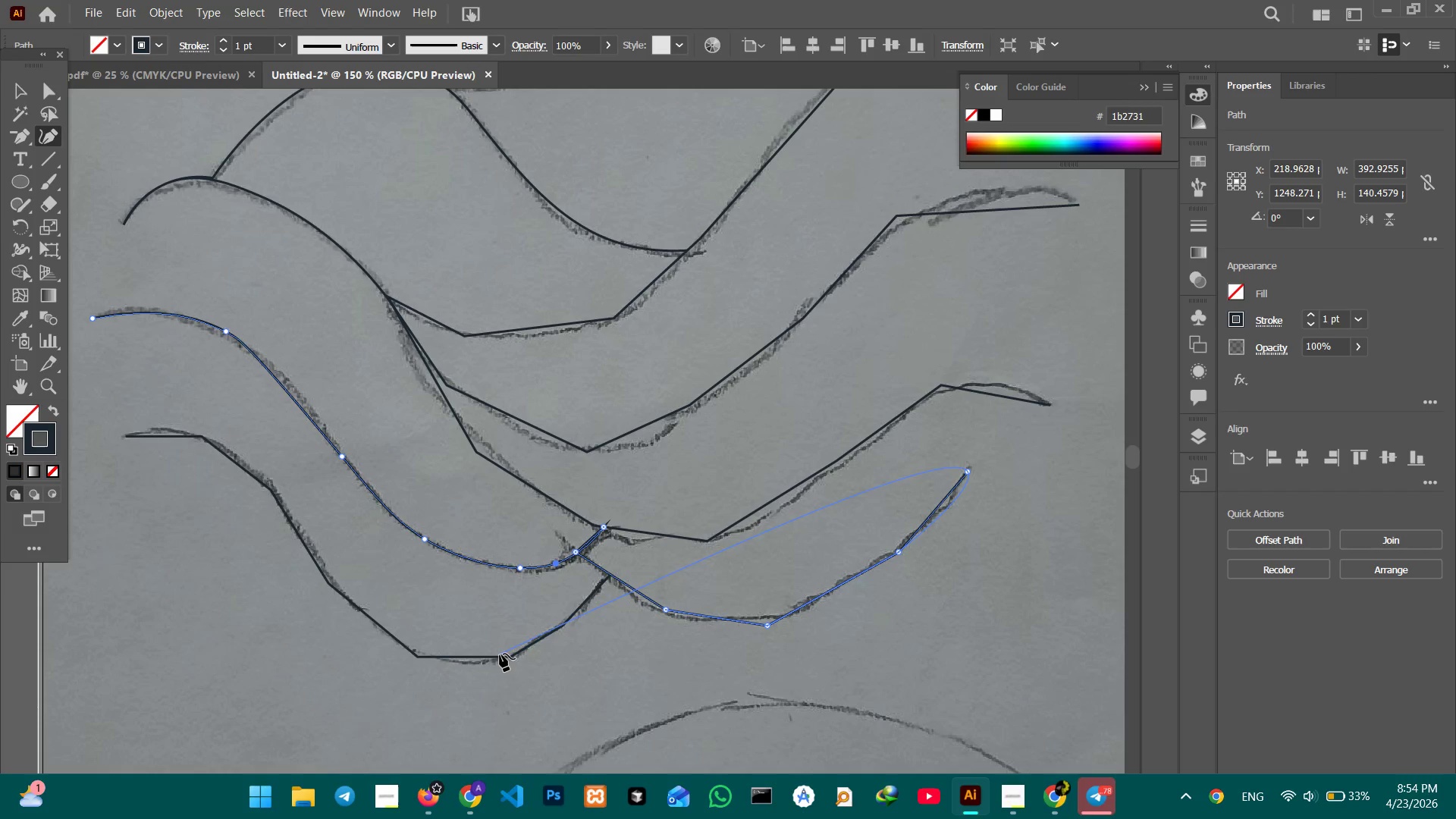 
left_click([499, 657])
 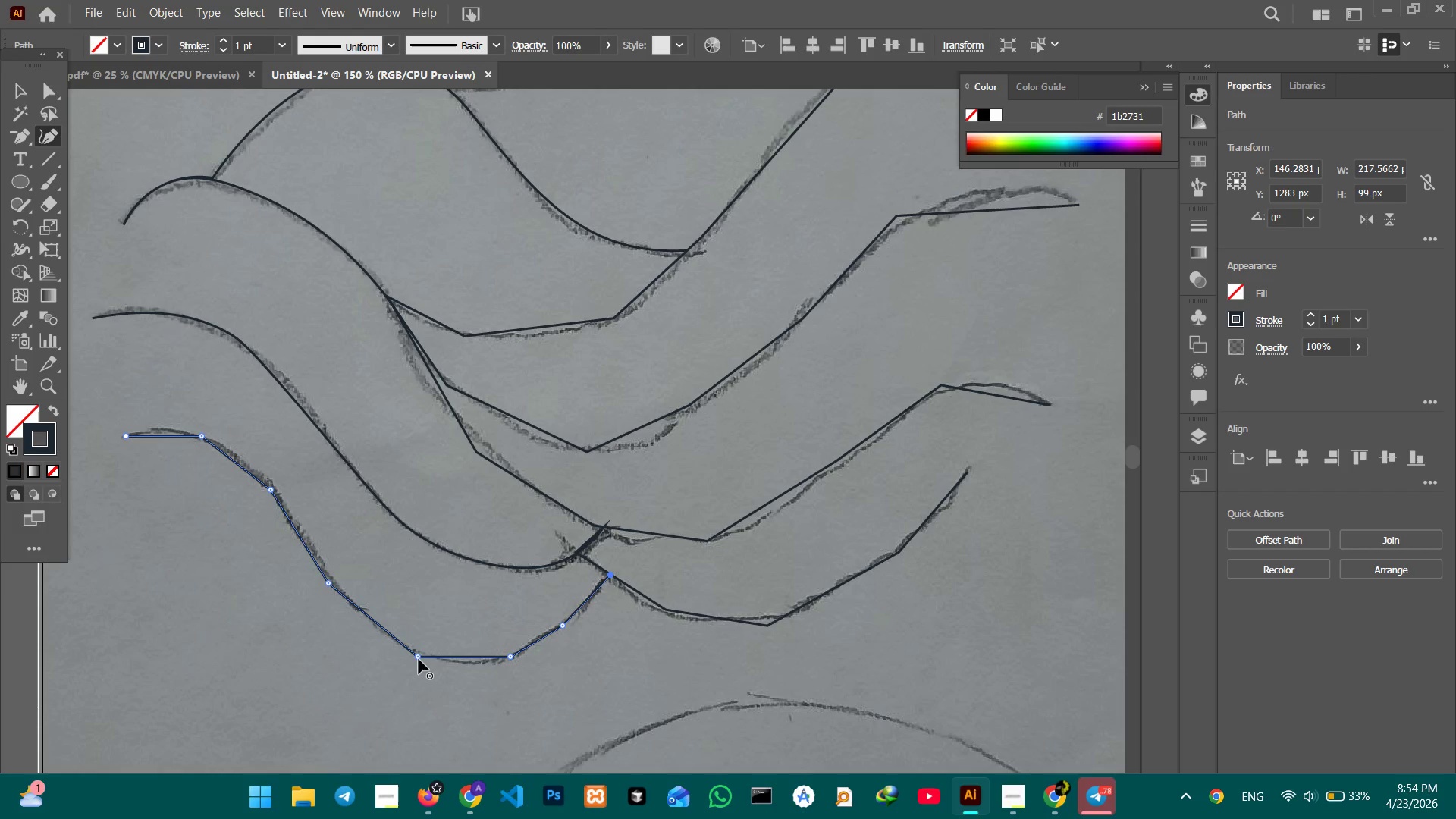 
left_click([419, 659])
 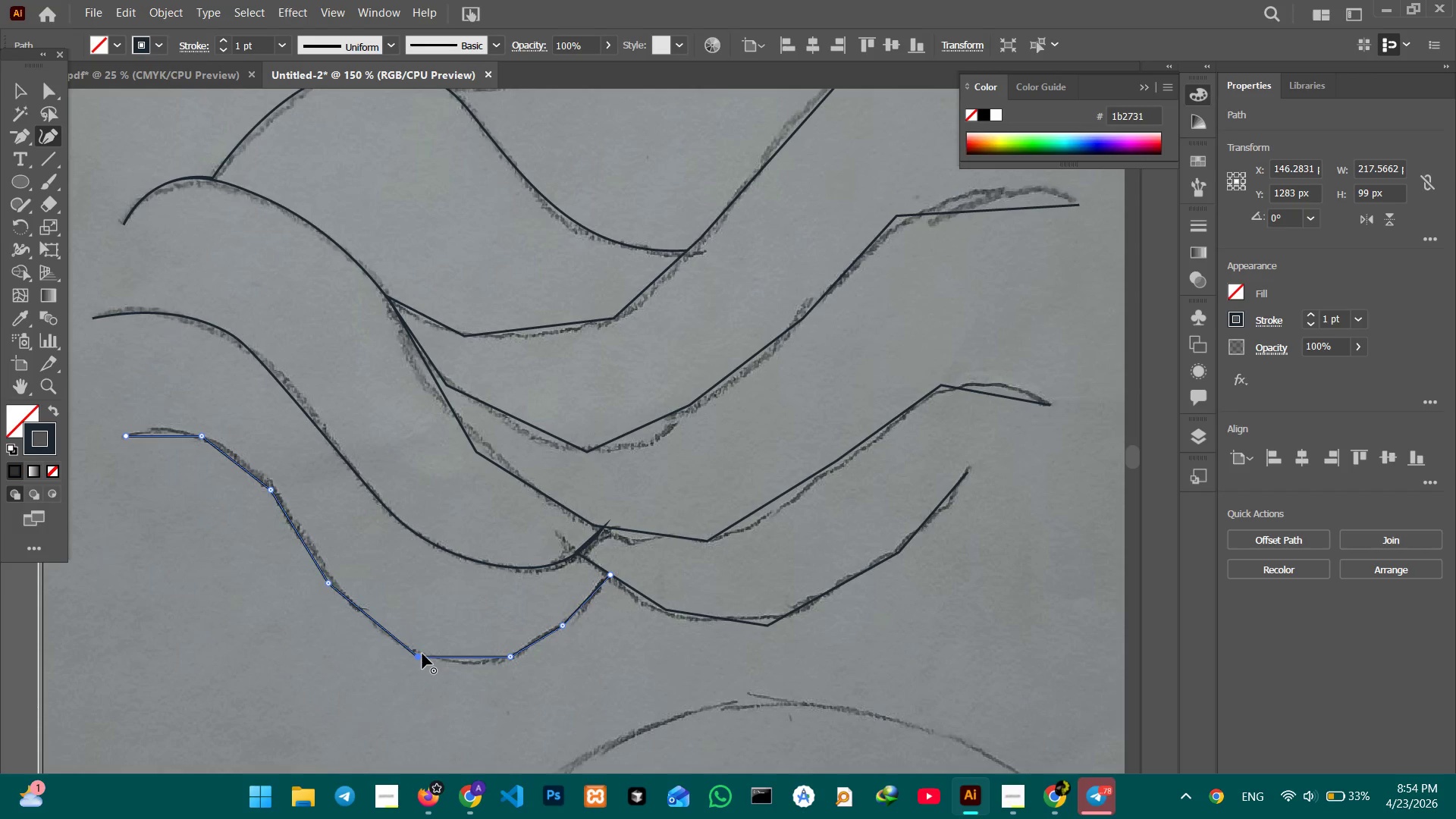 
key(Backspace)
 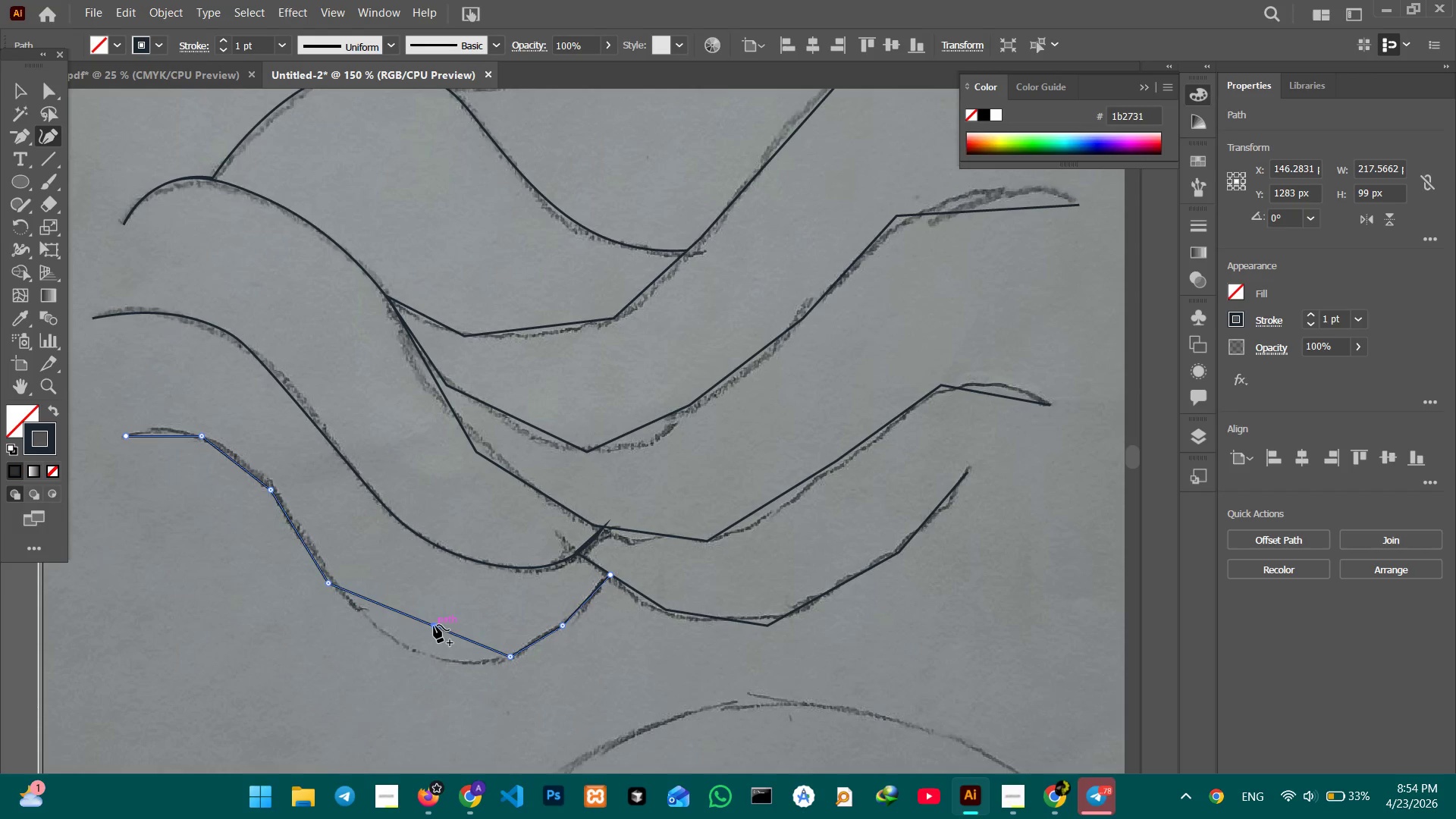 
left_click_drag(start_coordinate=[434, 625], to_coordinate=[431, 657])
 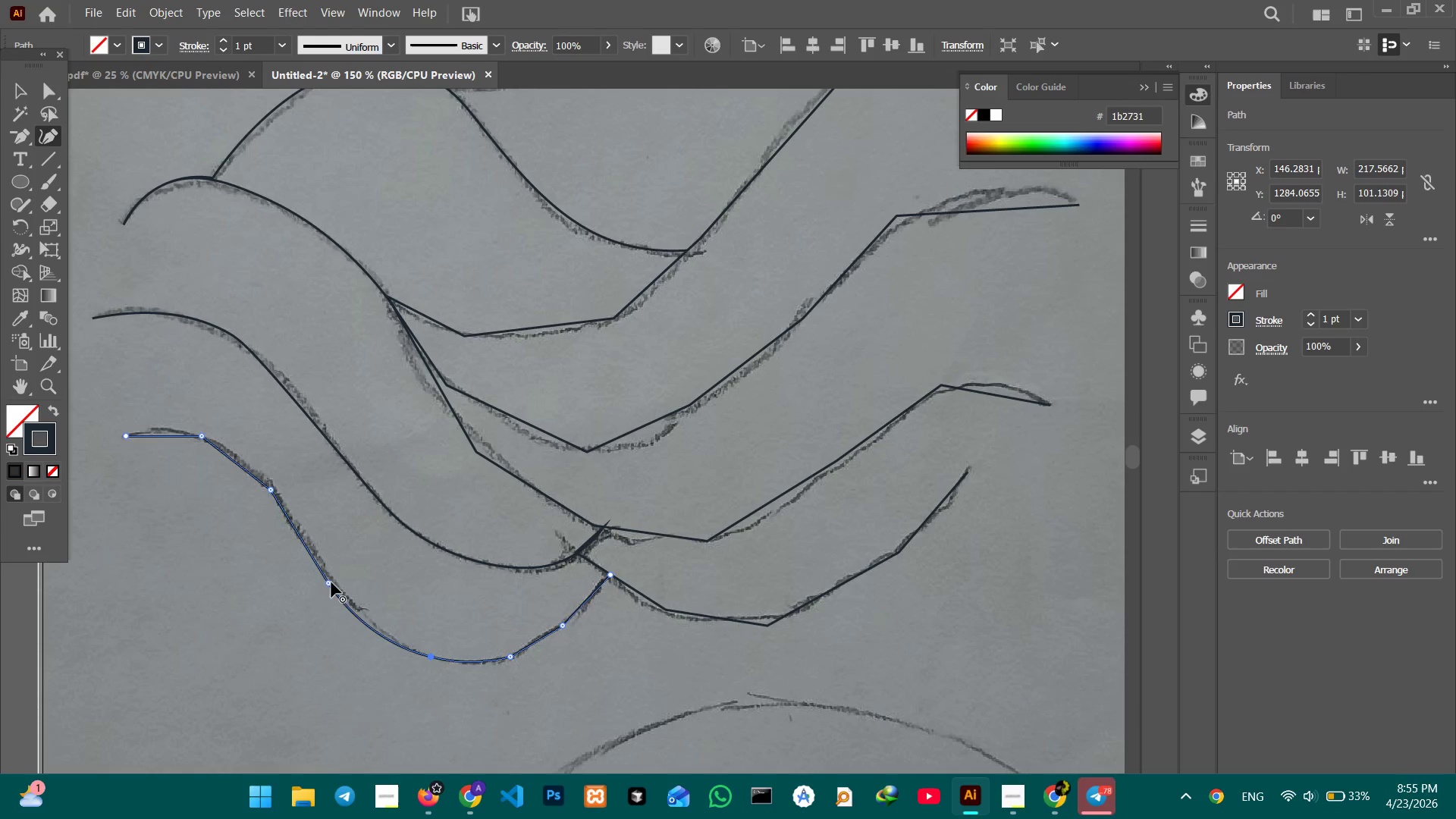 
left_click([331, 582])
 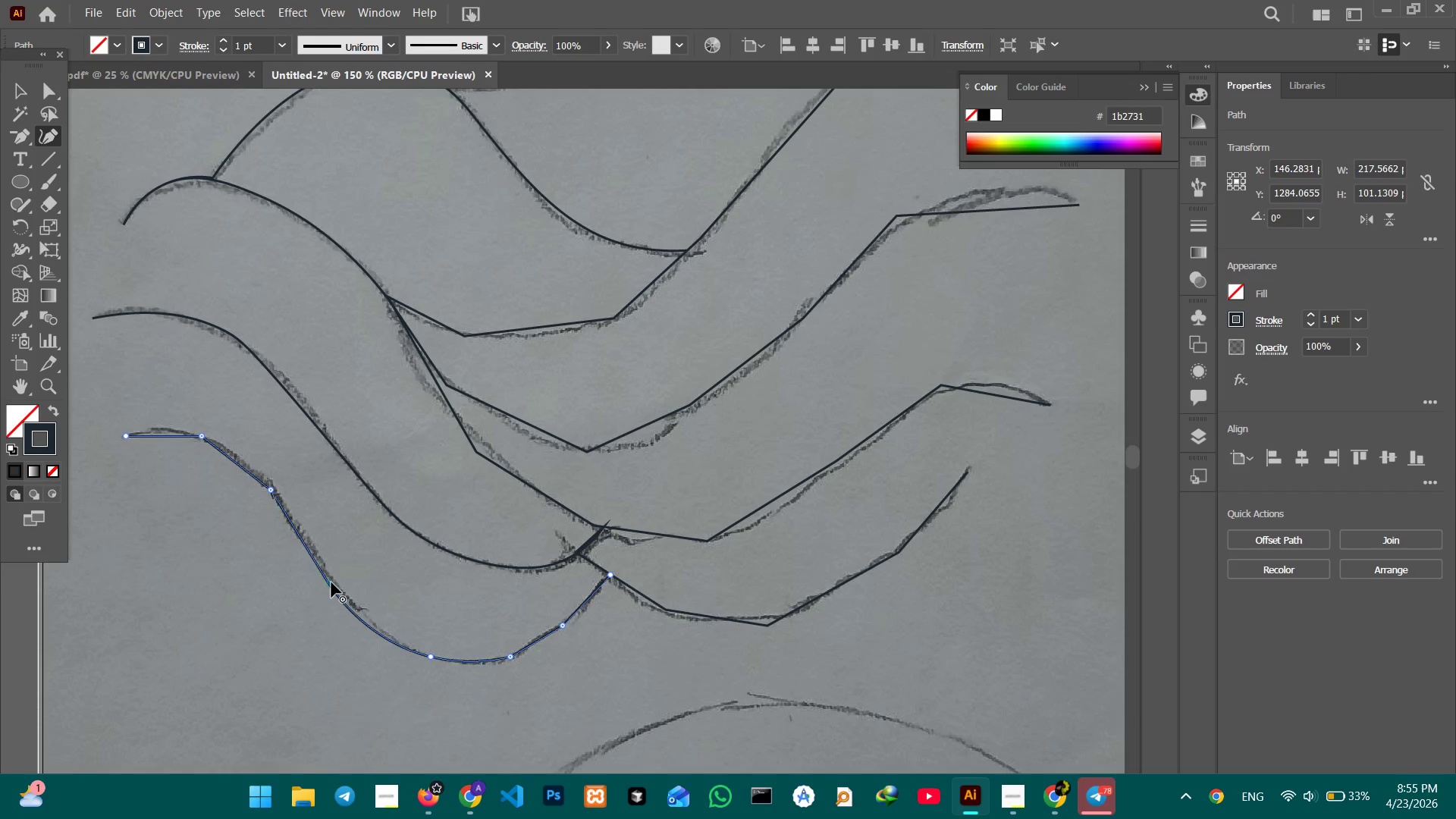 
key(Backspace)
 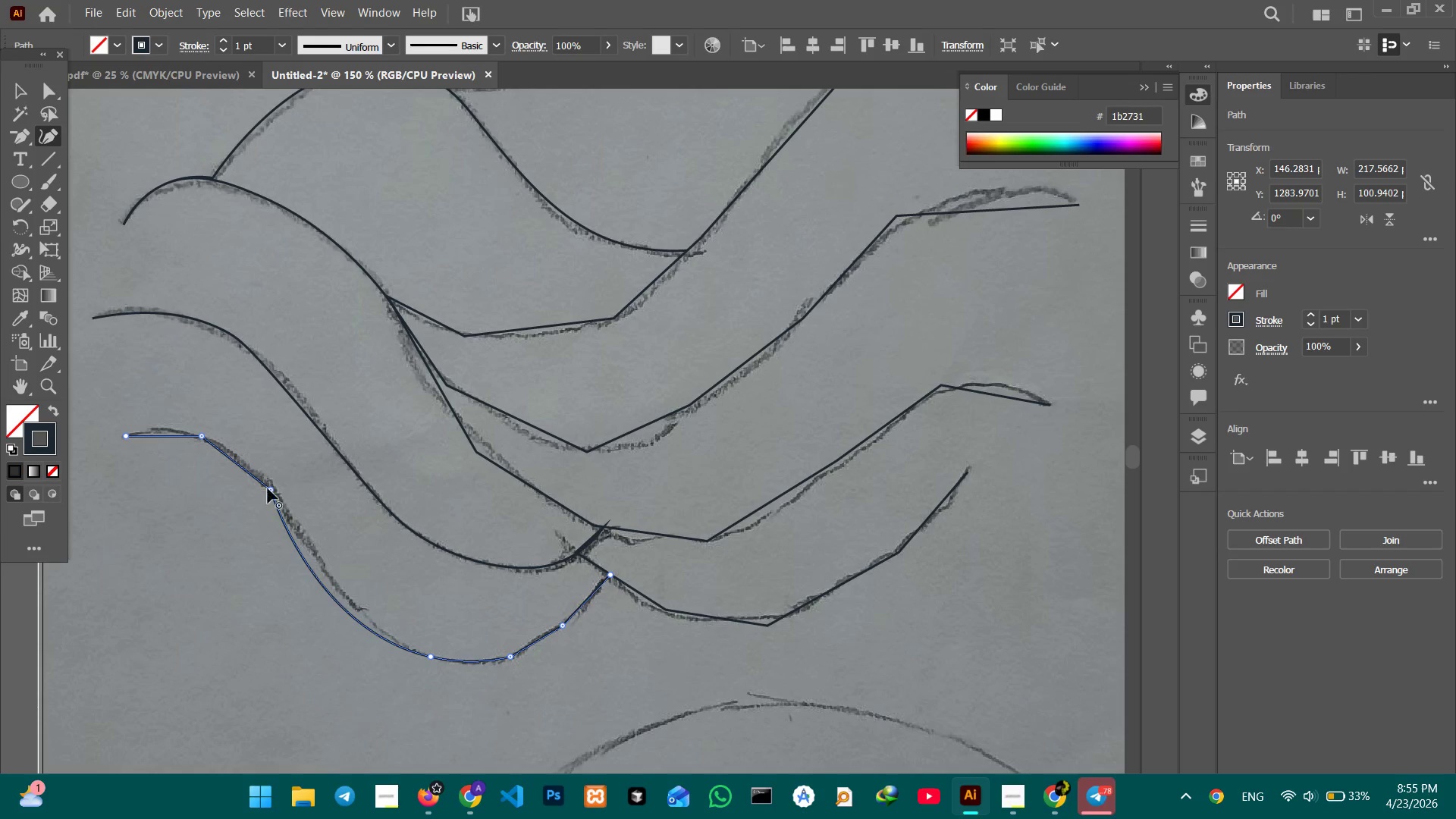 
left_click([268, 489])
 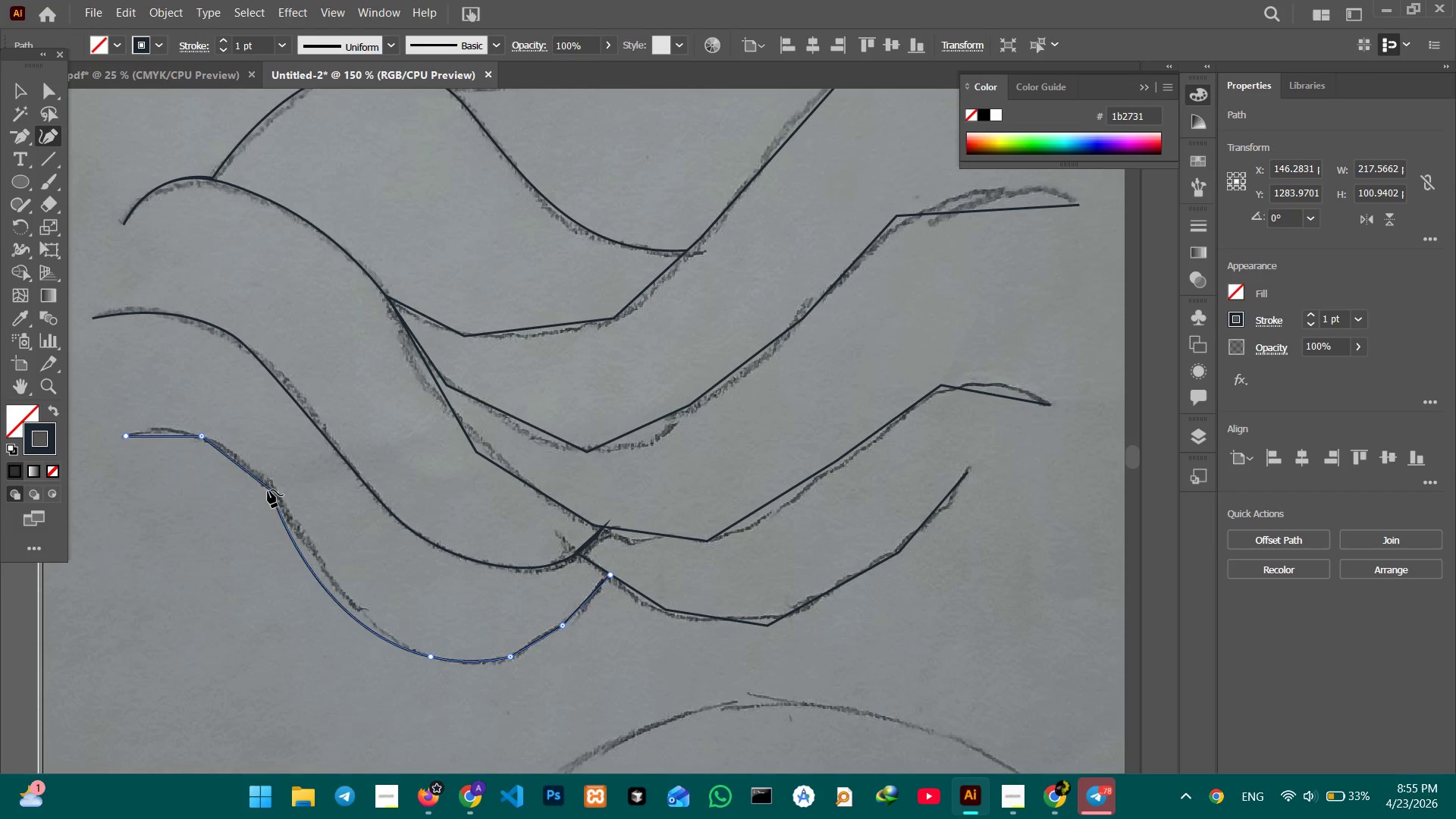 
key(Backspace)
 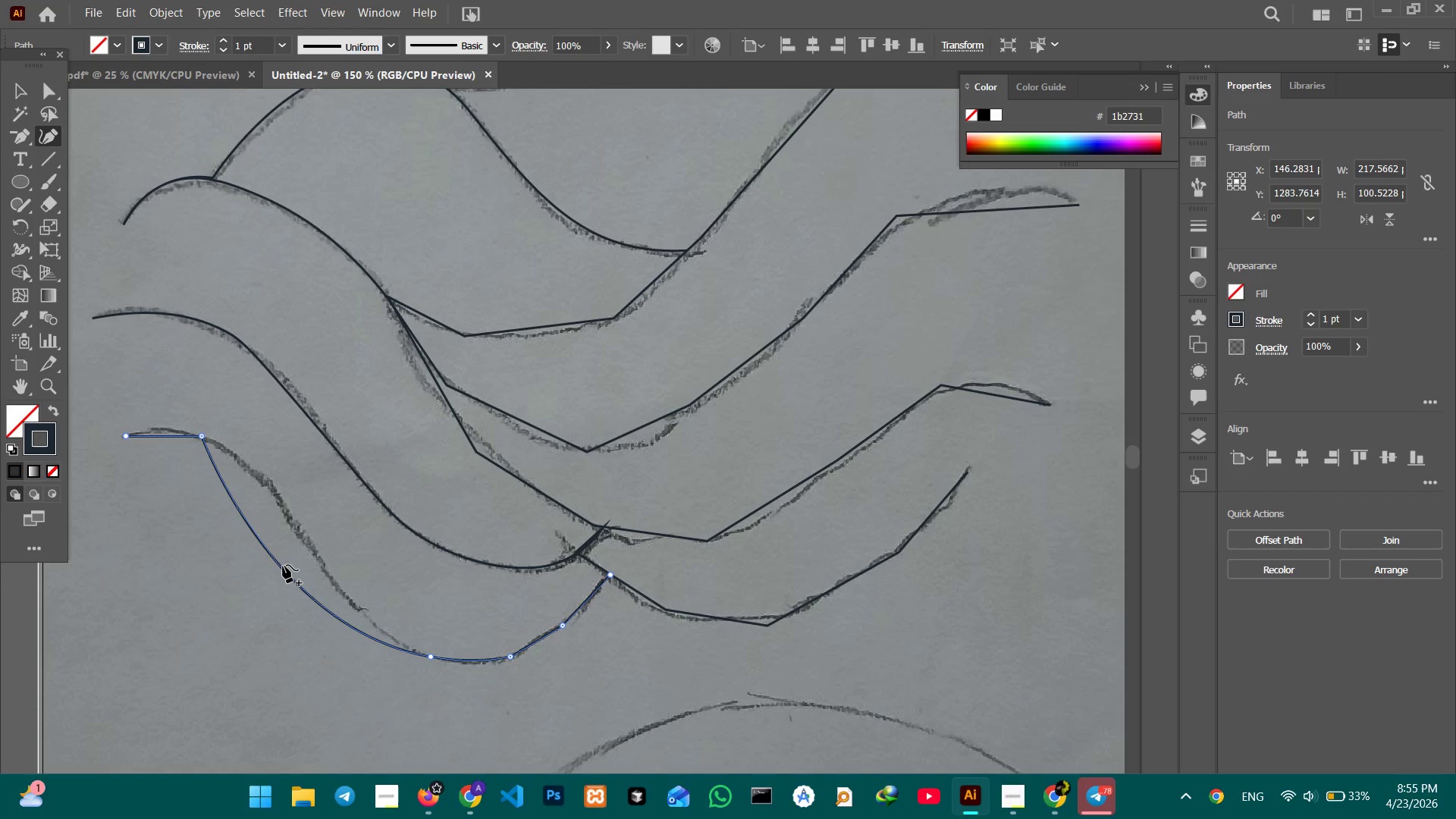 
left_click_drag(start_coordinate=[282, 566], to_coordinate=[314, 549])
 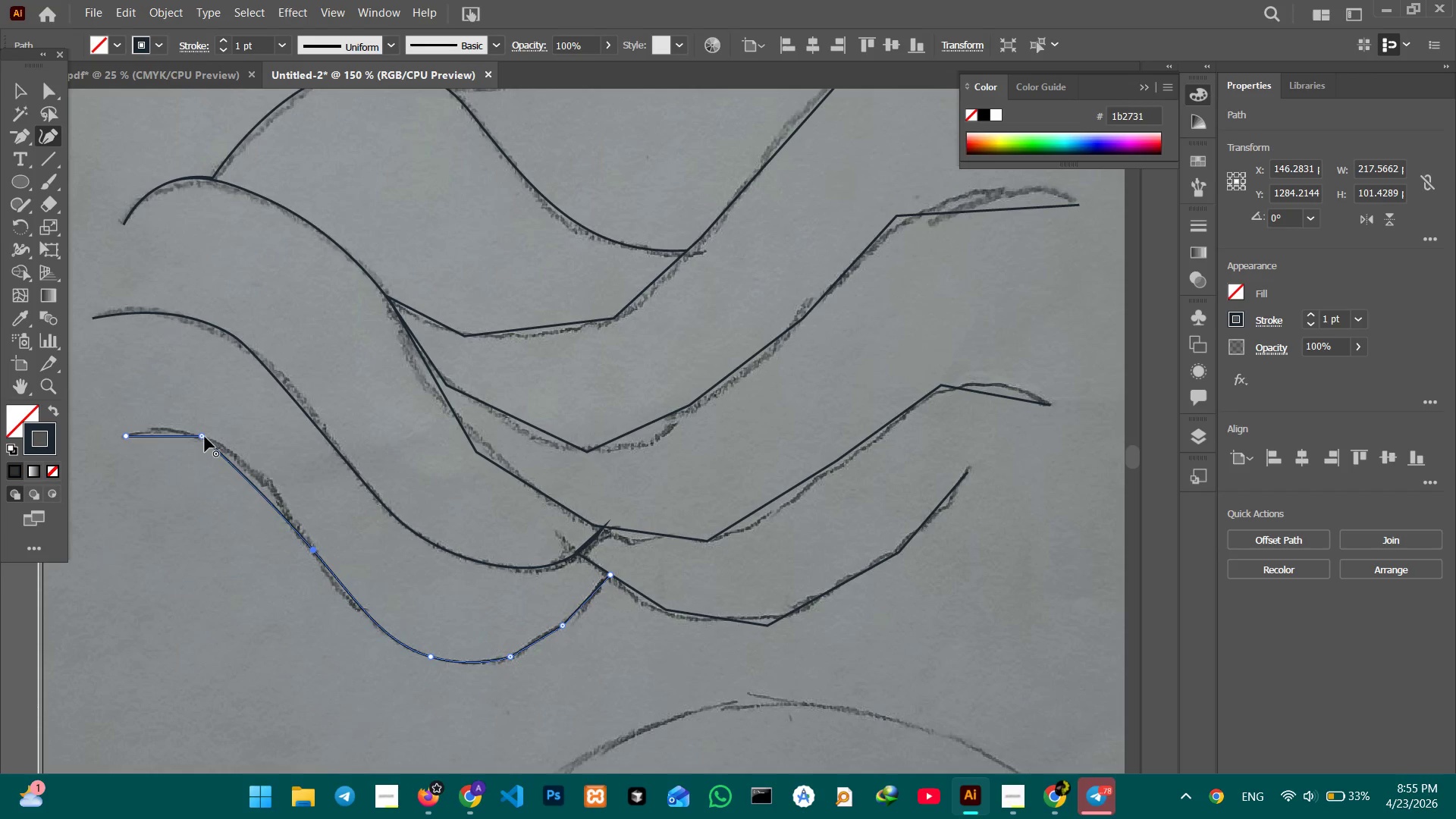 
left_click([205, 437])
 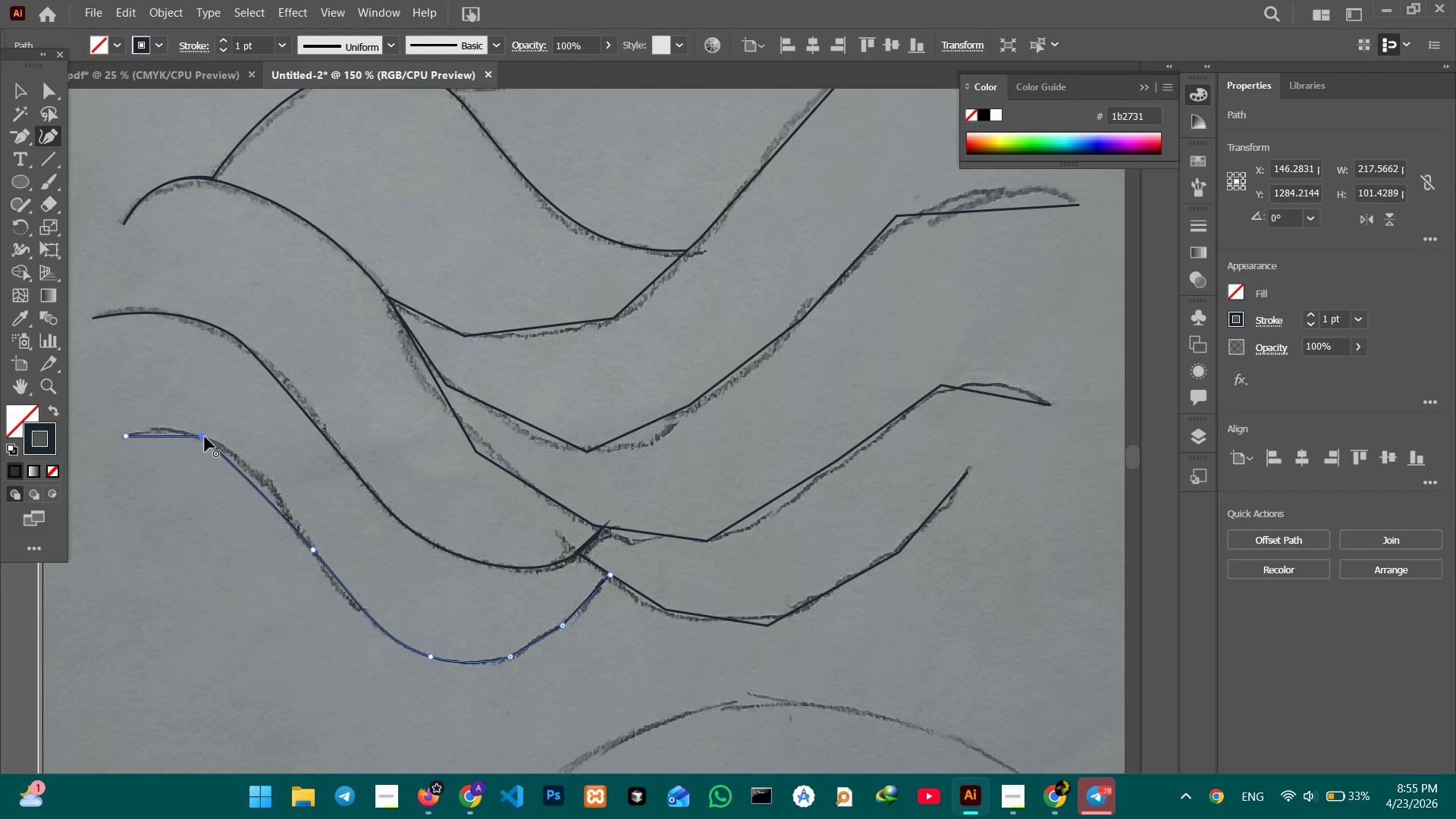 
key(Backspace)
 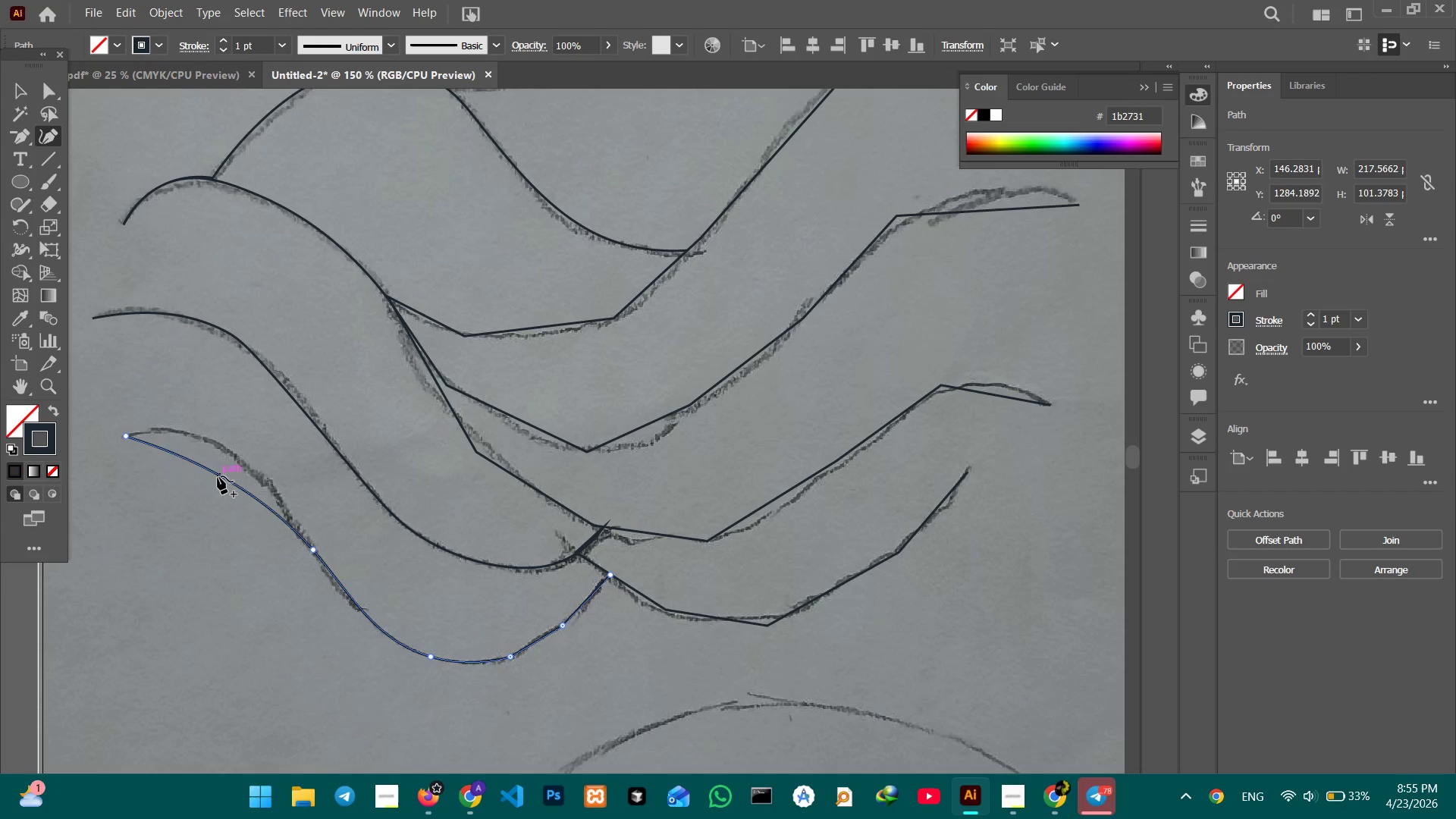 
left_click_drag(start_coordinate=[218, 476], to_coordinate=[228, 447])
 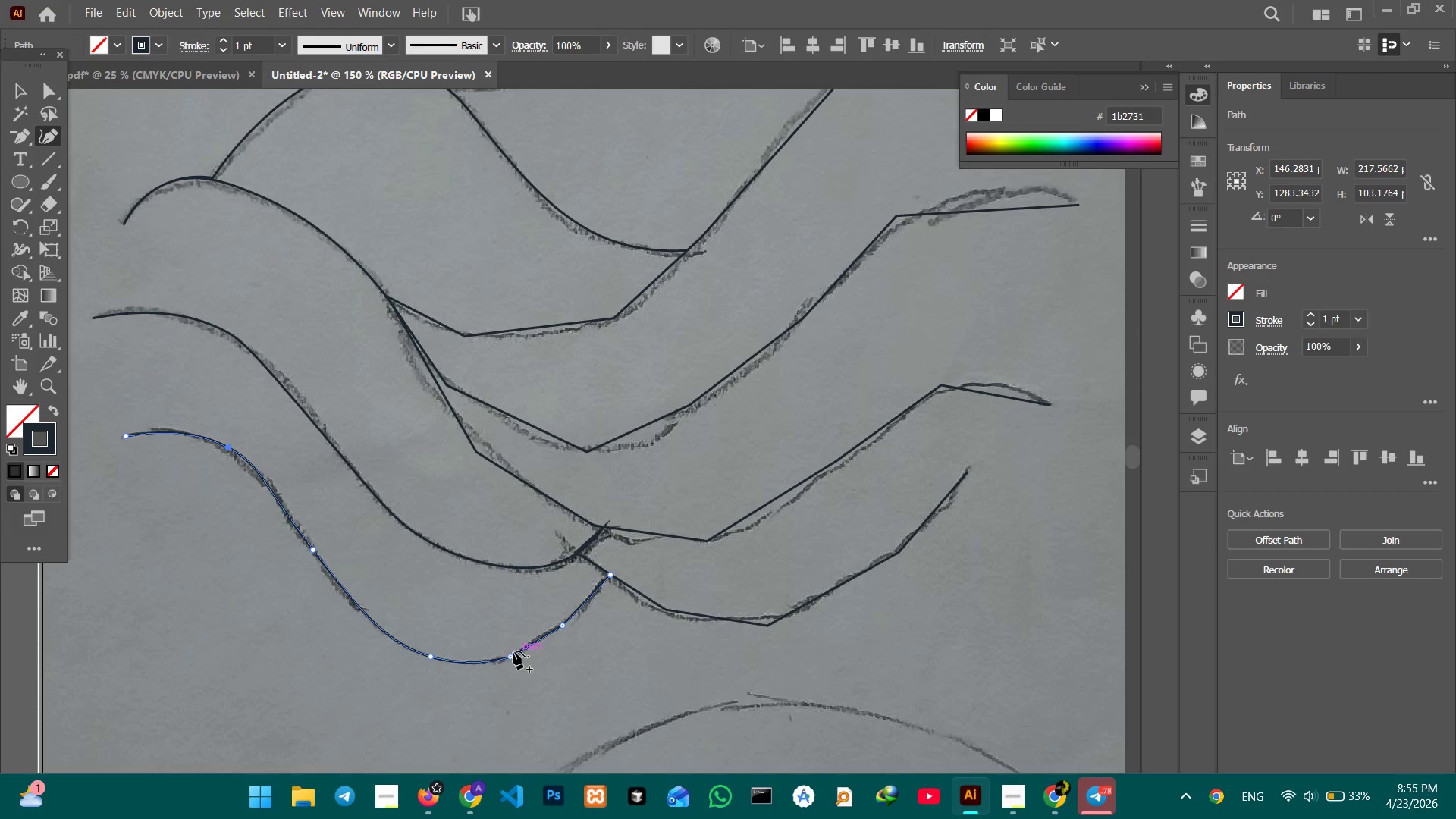 
left_click([511, 654])
 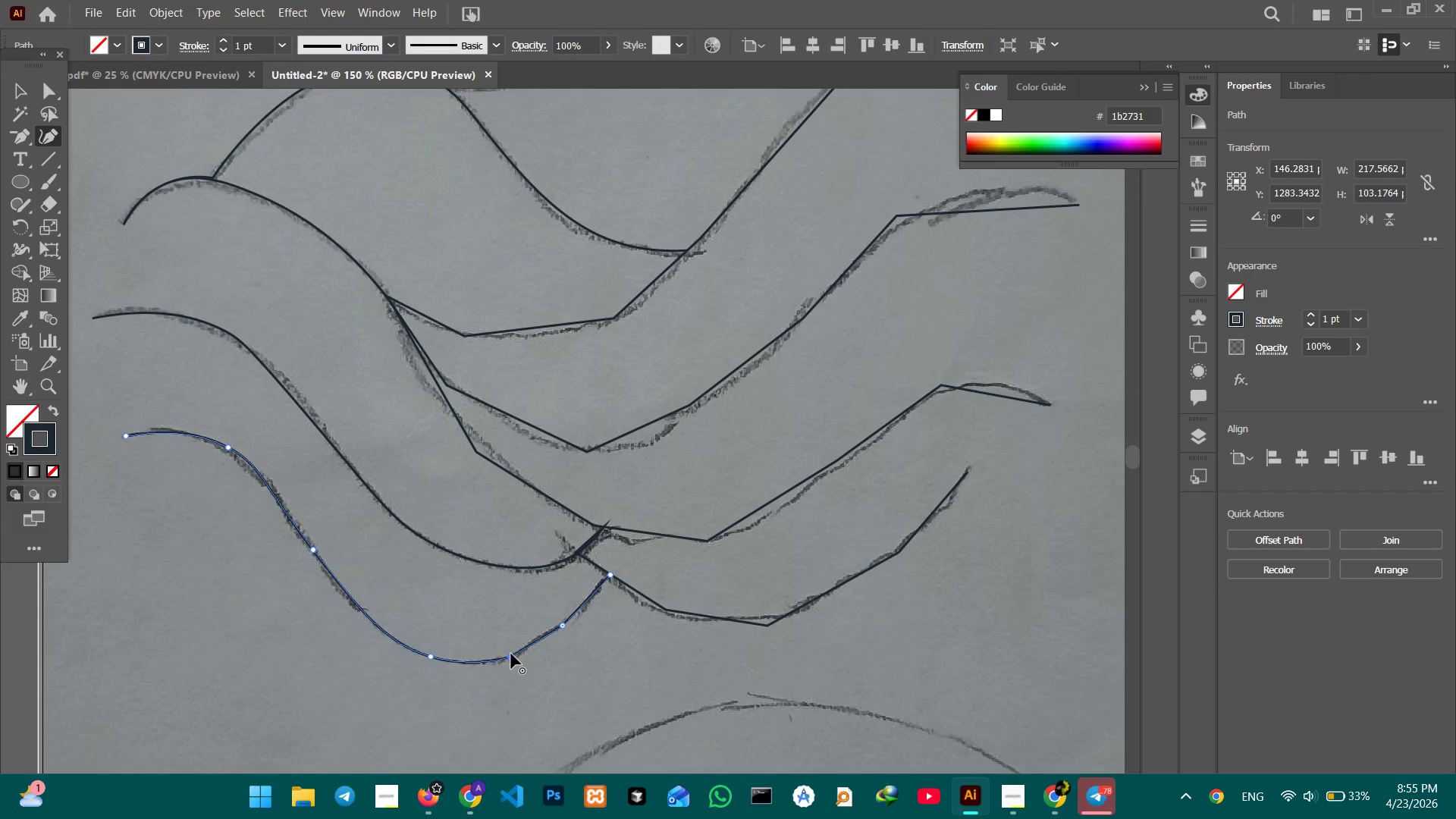 
key(Backspace)
 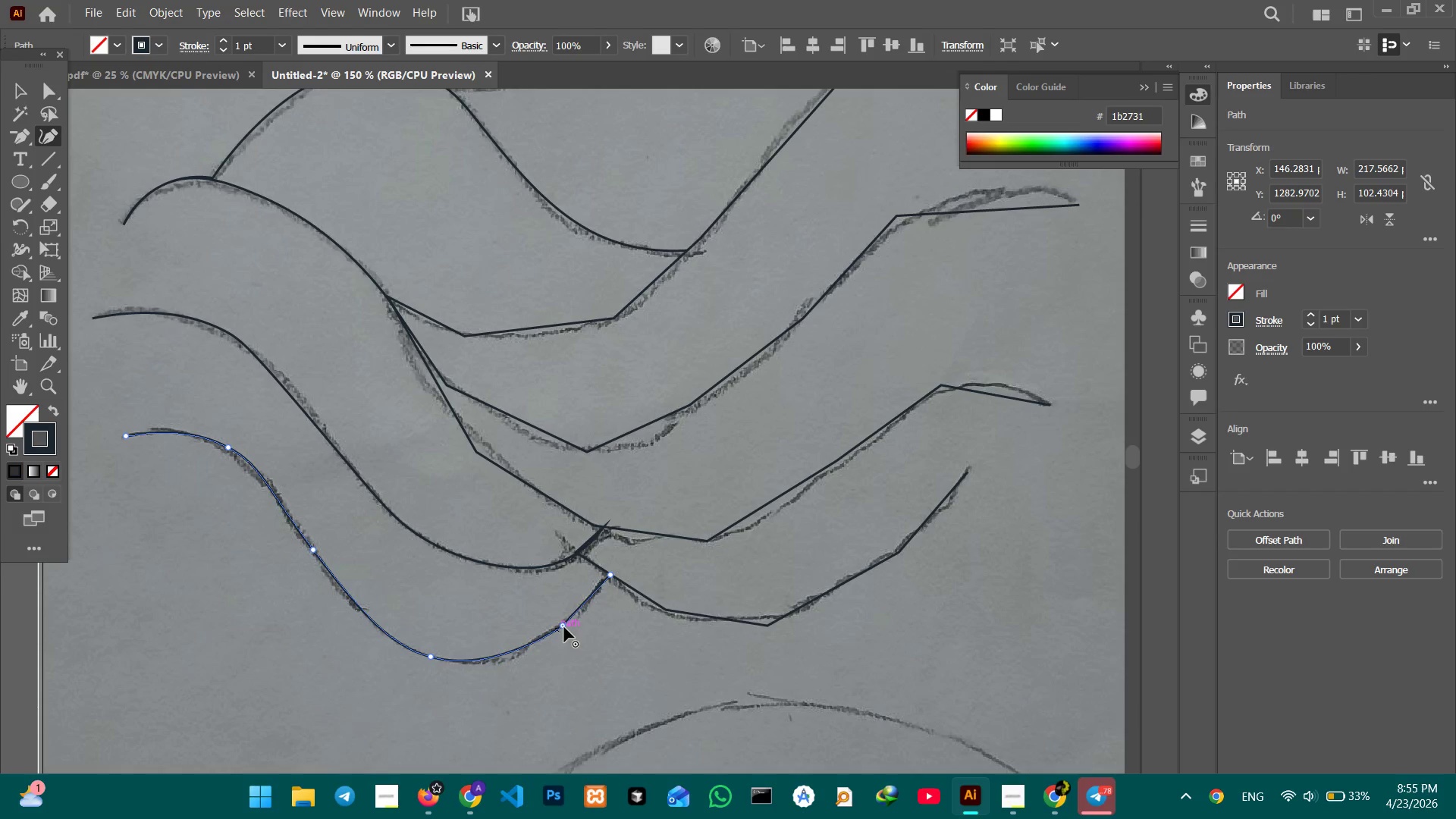 
left_click([564, 627])
 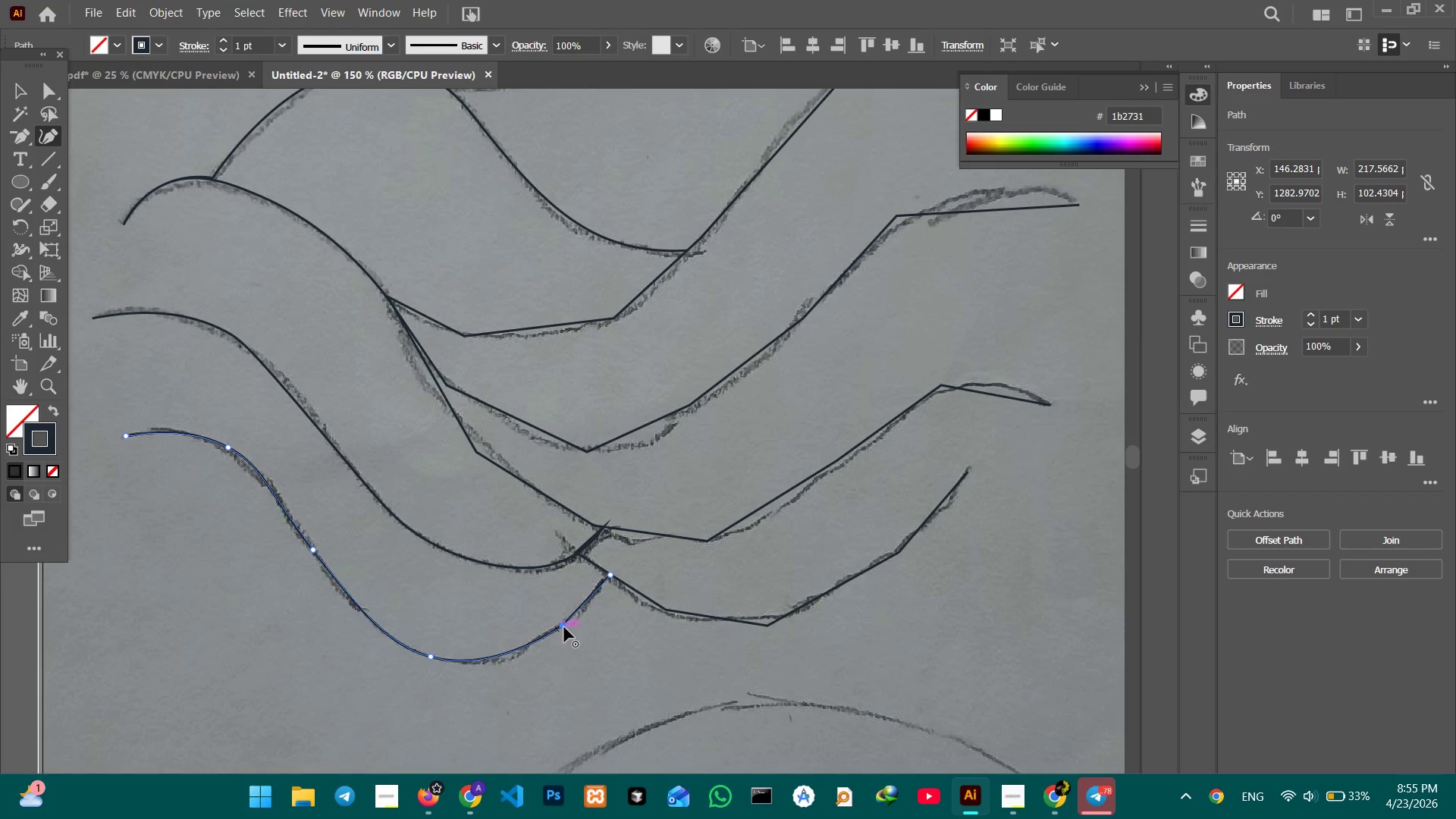 
key(Backspace)
 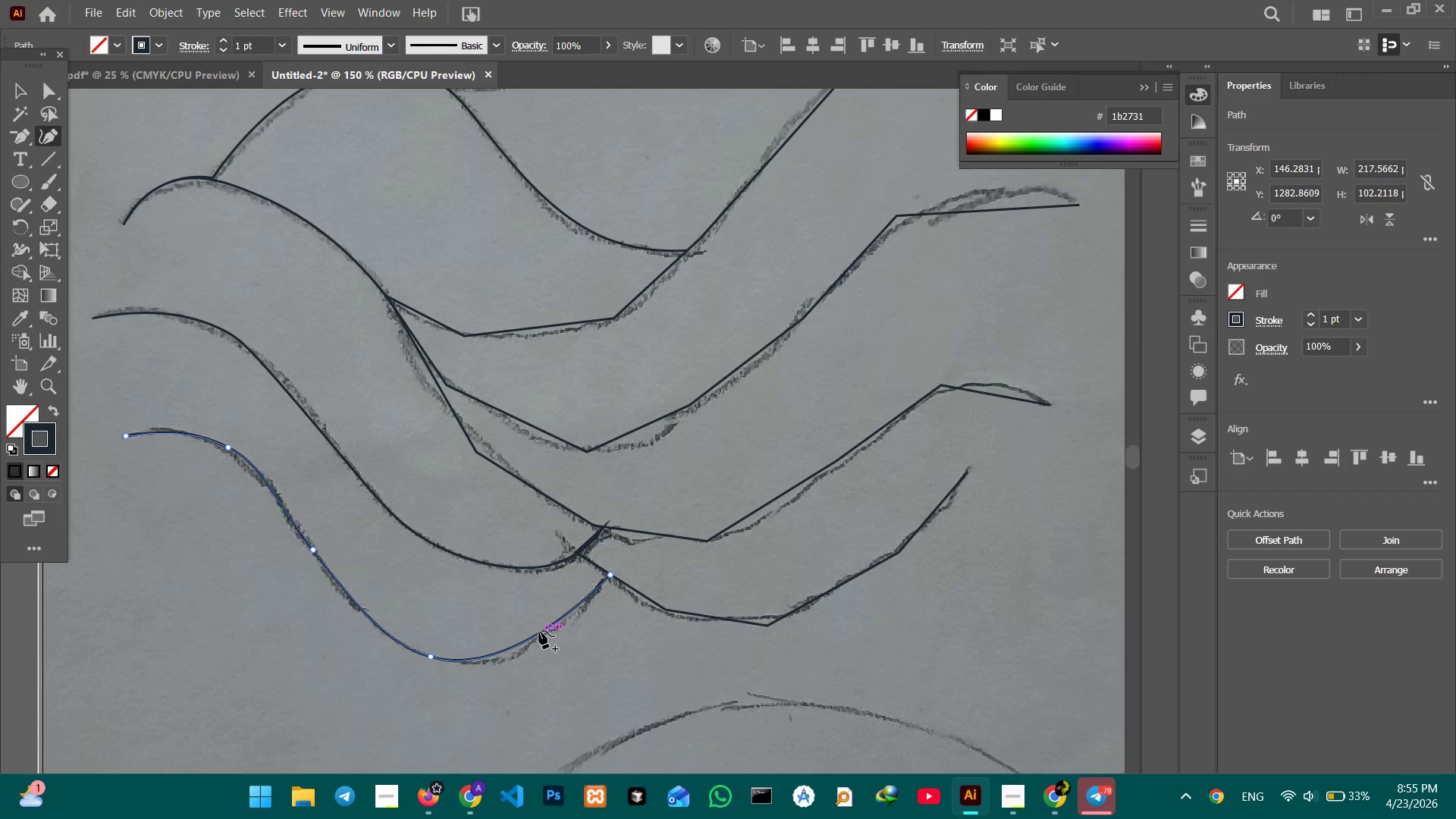 
left_click_drag(start_coordinate=[539, 631], to_coordinate=[539, 642])
 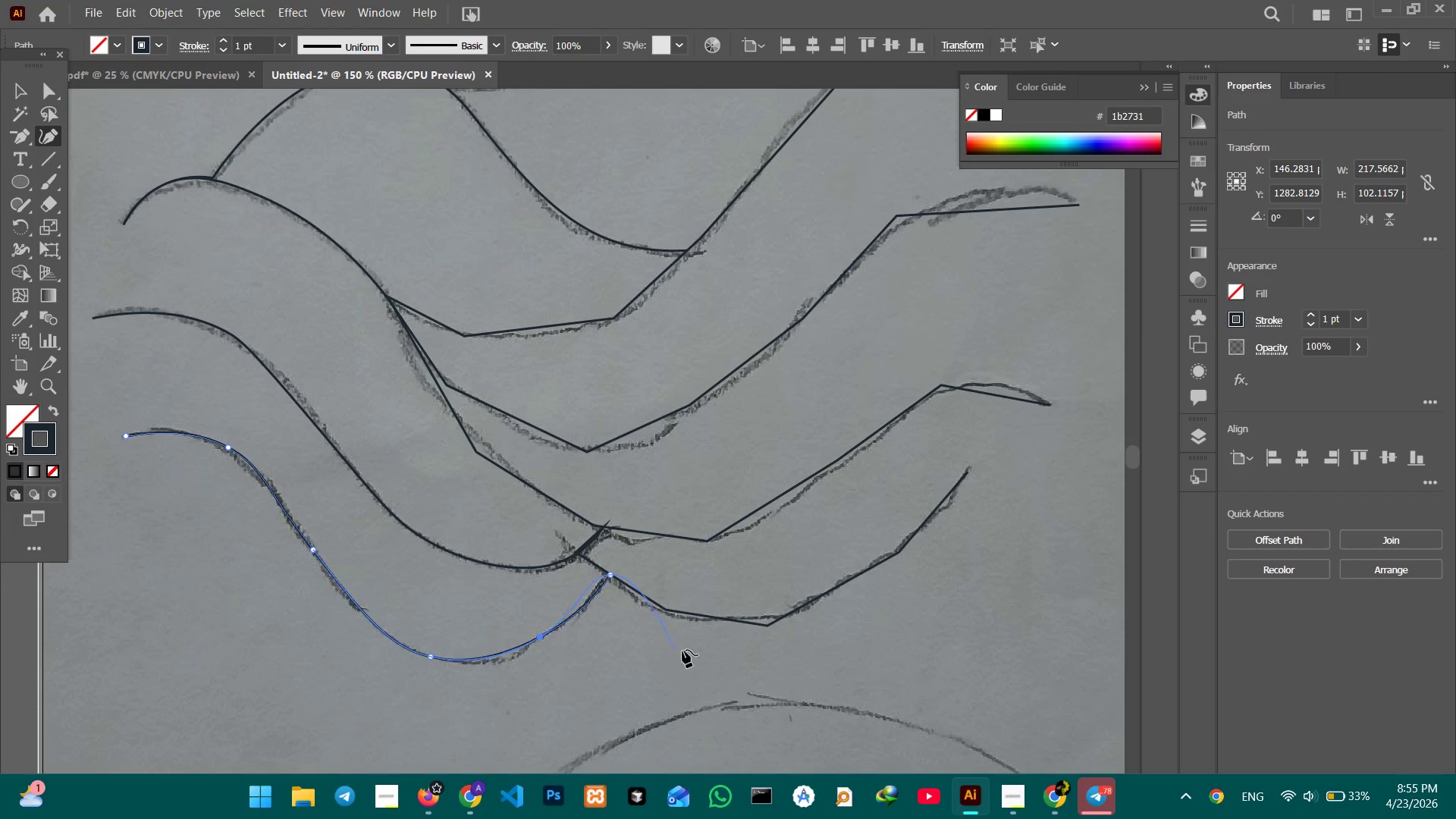 
hold_key(key=Space, duration=0.77)
 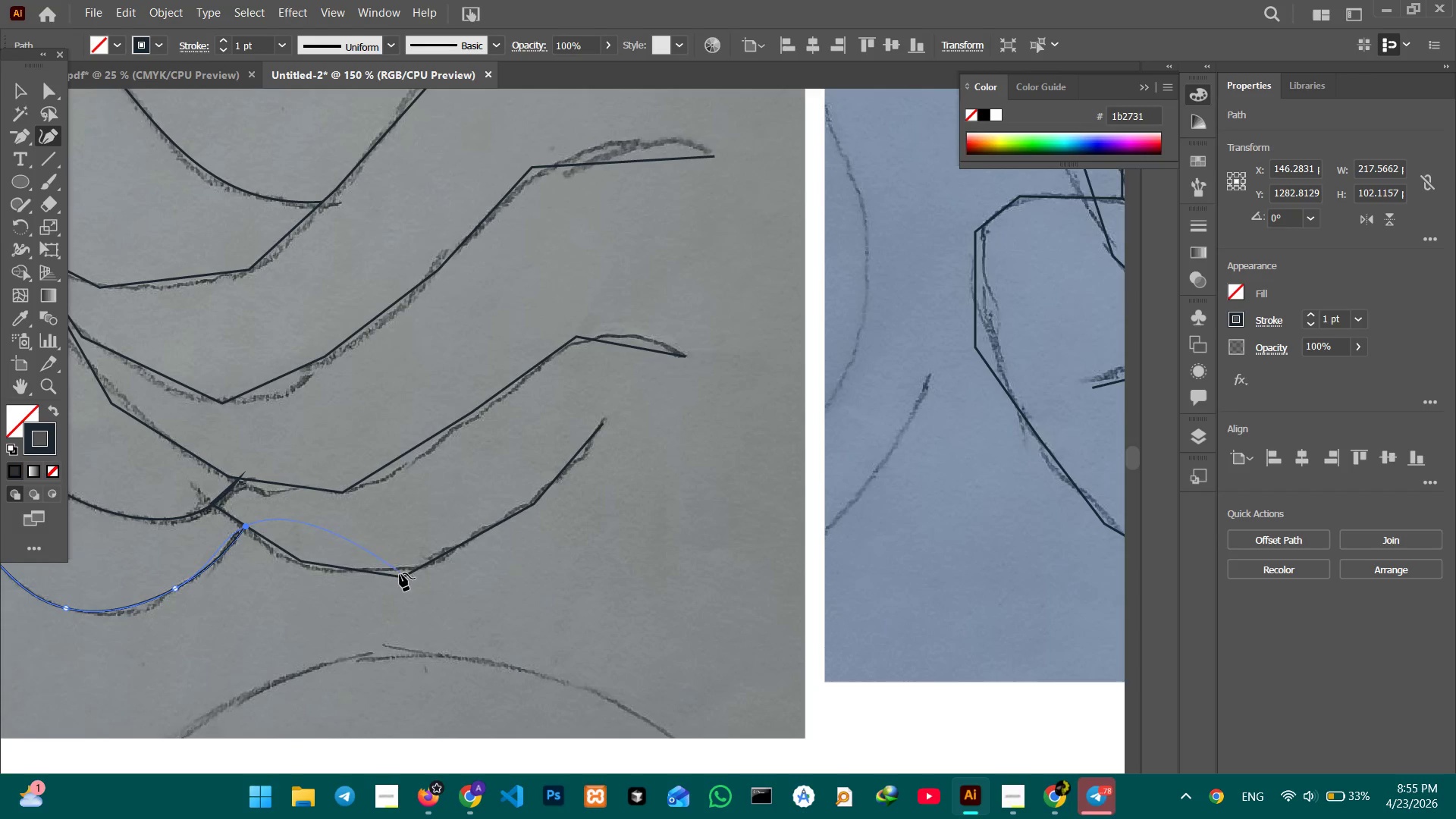 
left_click_drag(start_coordinate=[681, 645], to_coordinate=[315, 598])
 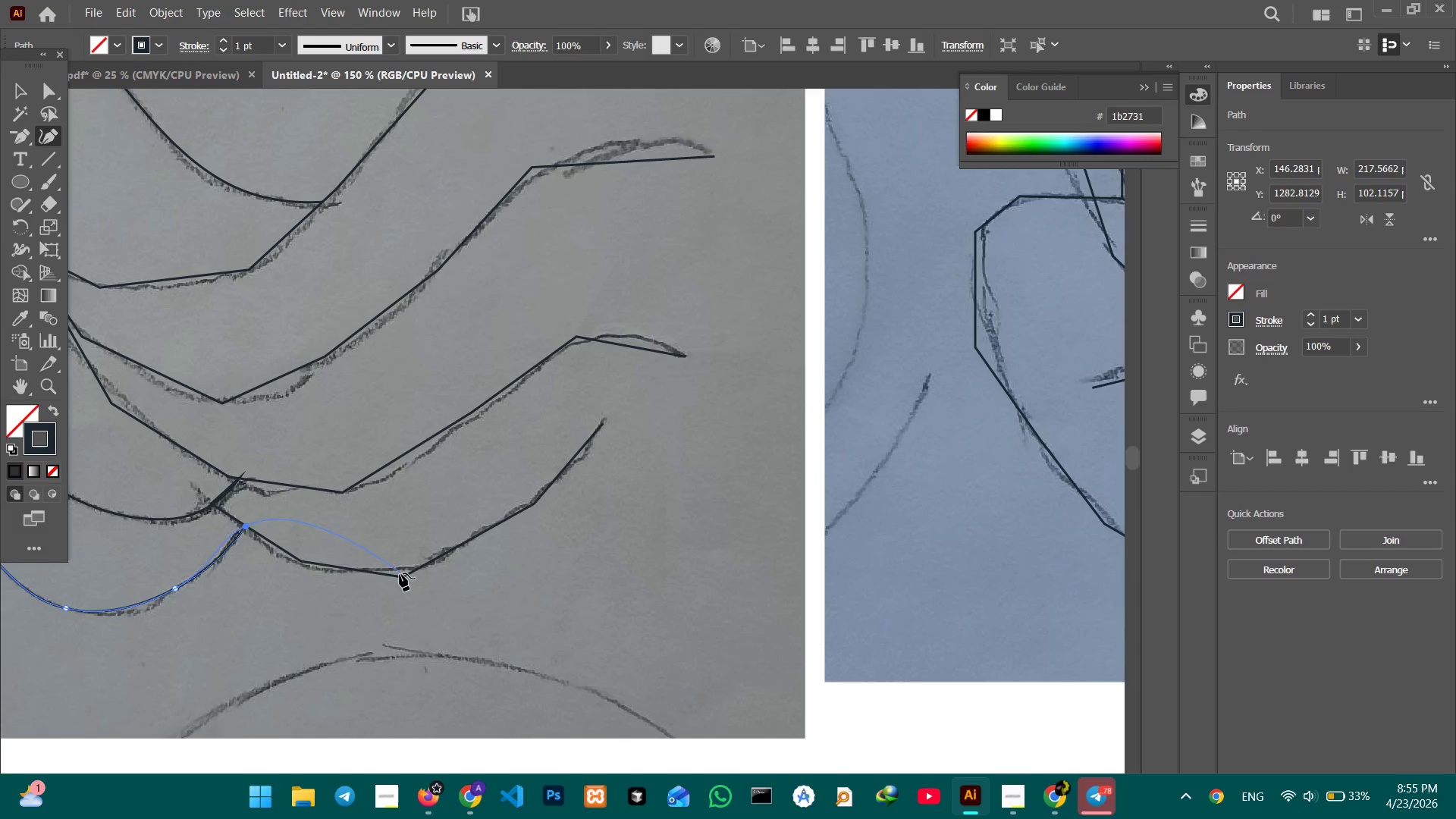 
hold_key(key=Space, duration=13.64)
 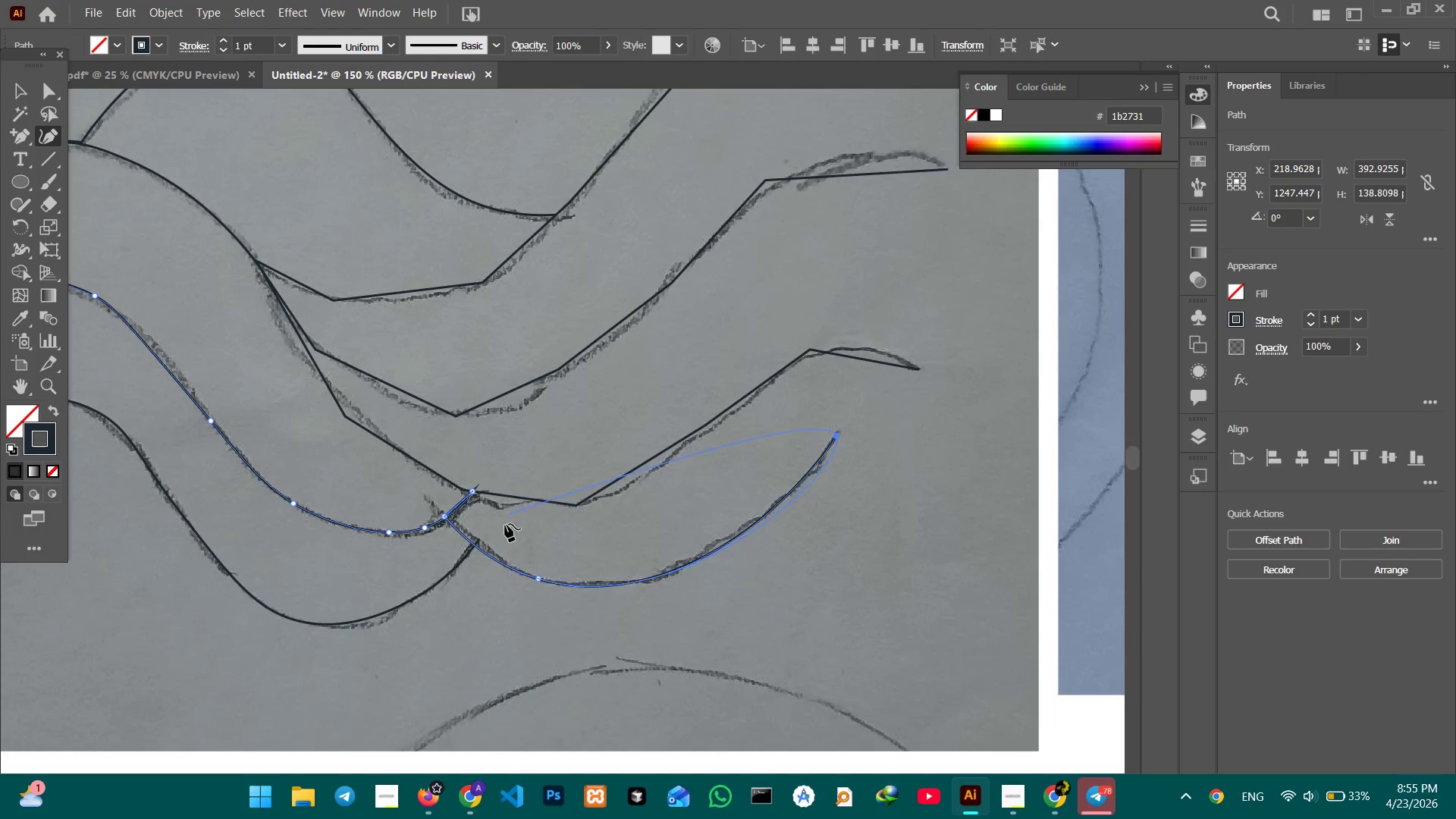 
left_click([403, 578])
 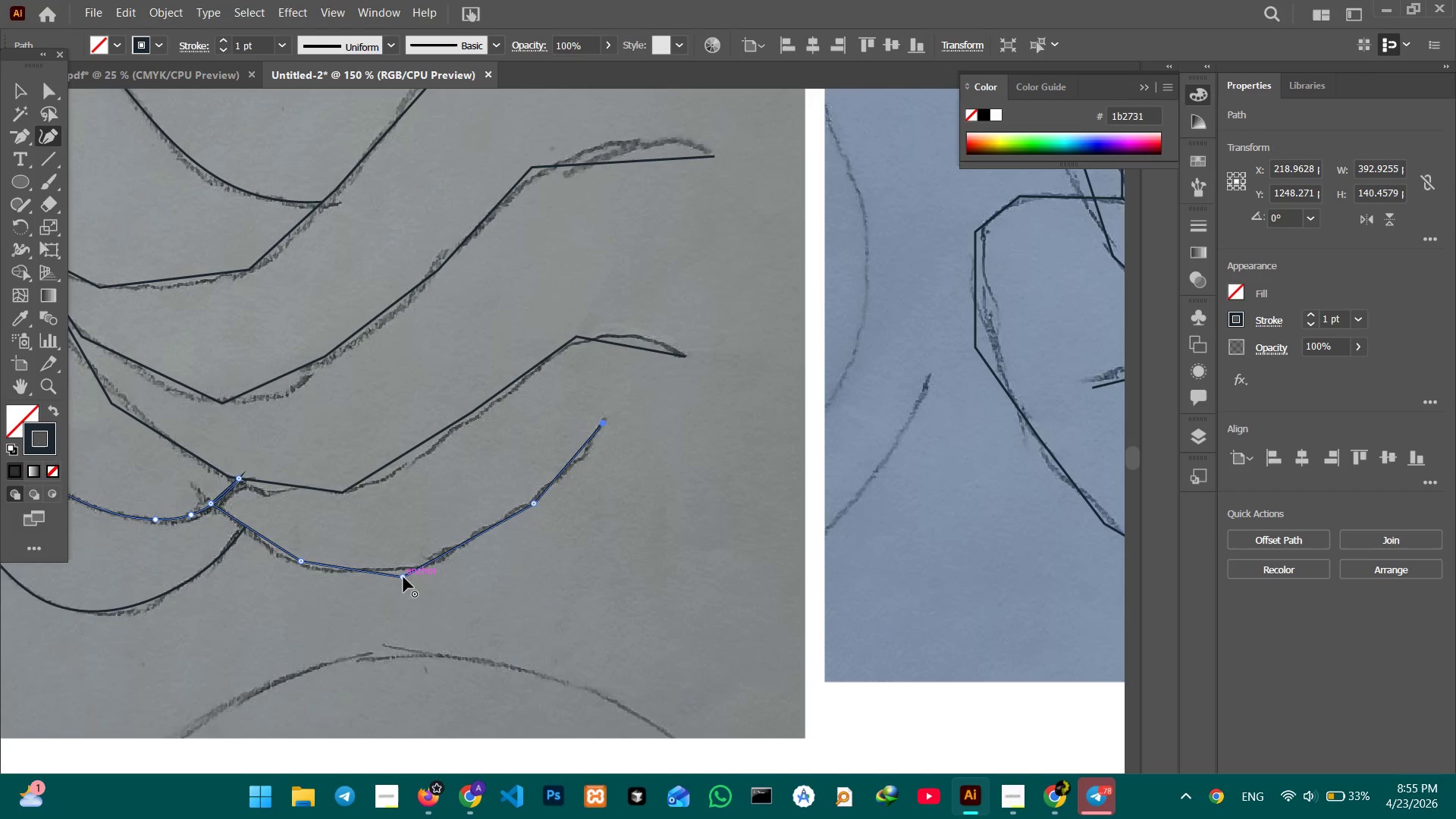 
double_click([403, 577])
 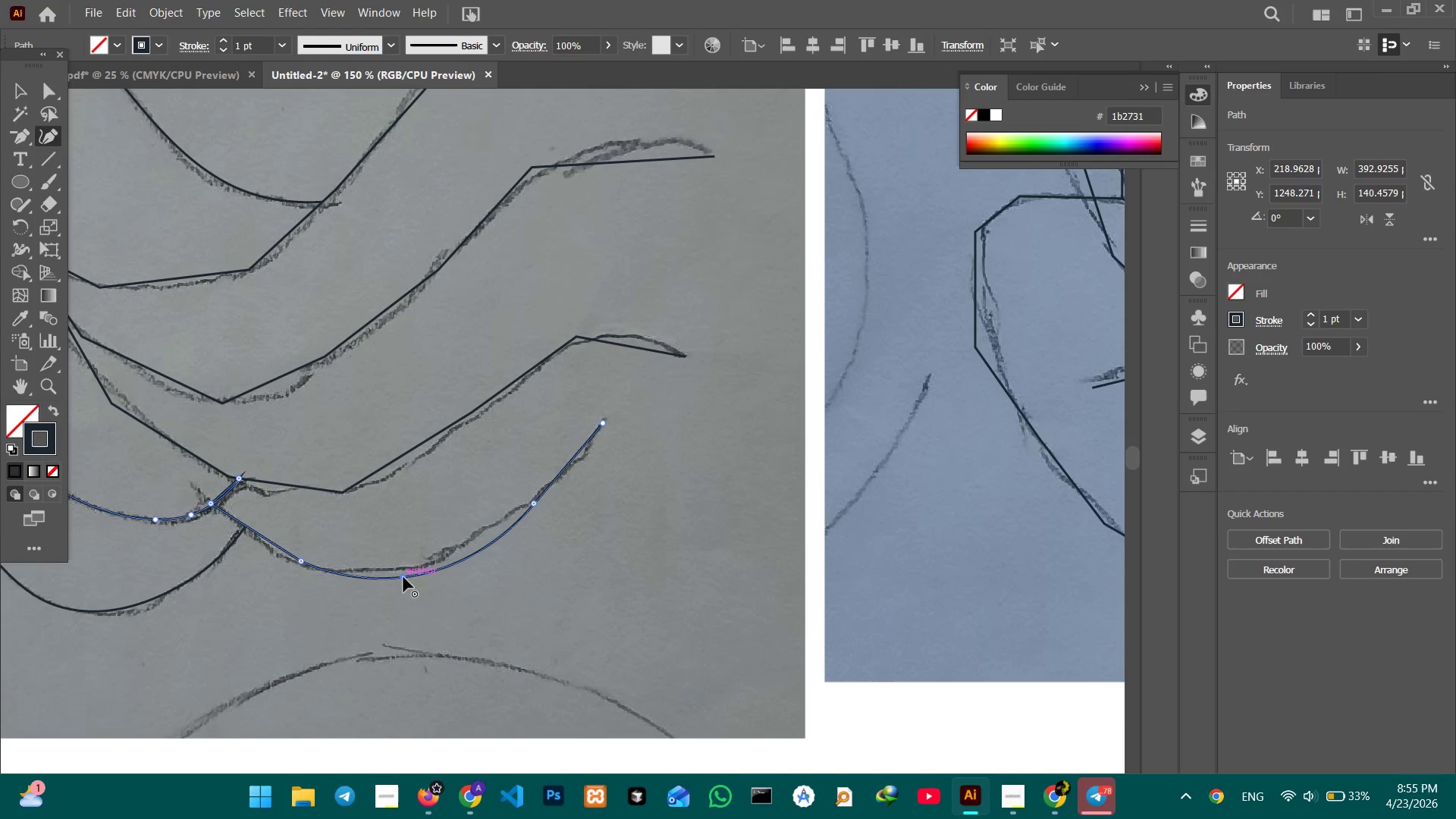 
key(Equal)
 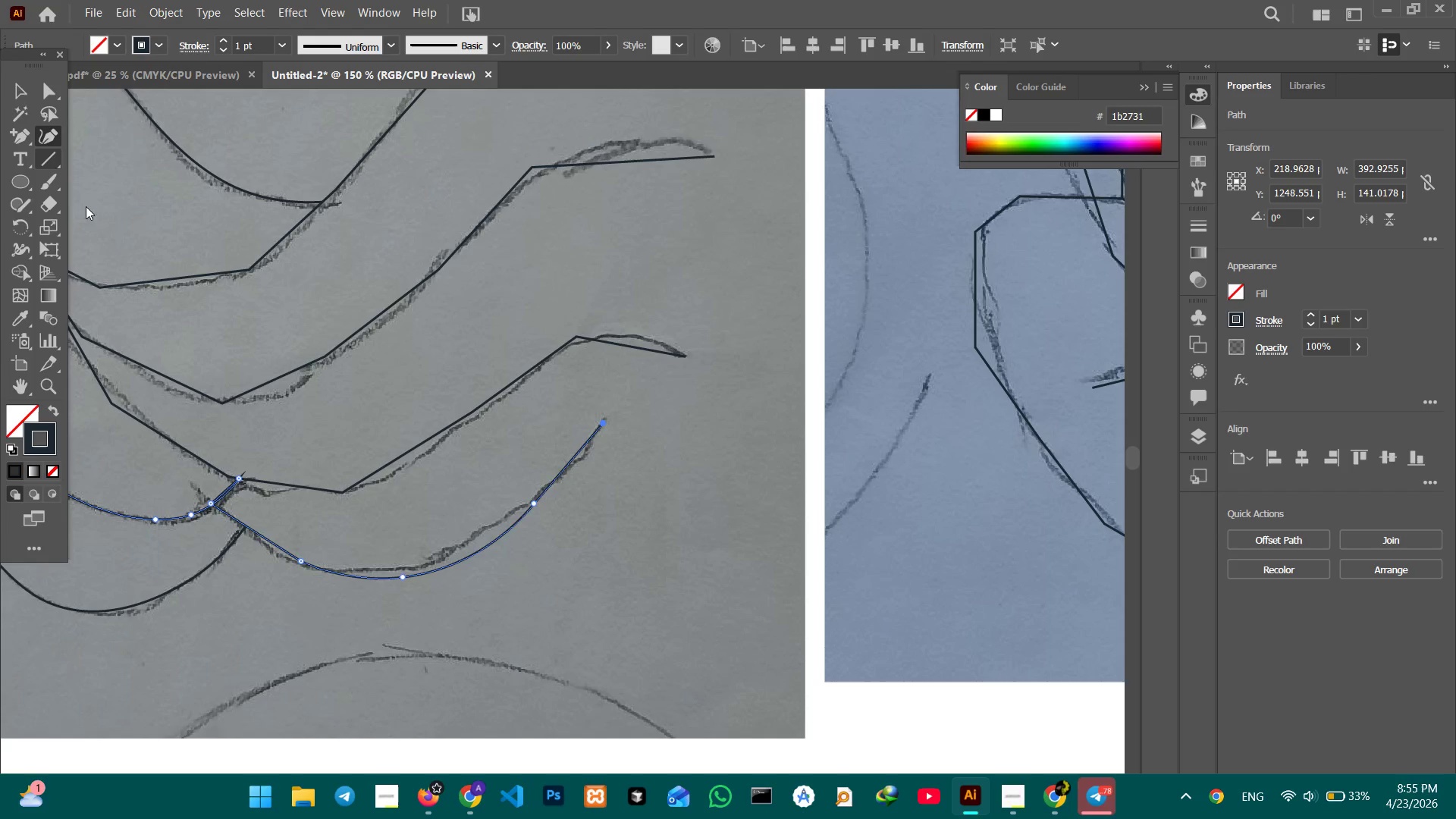 
left_click([401, 576])
 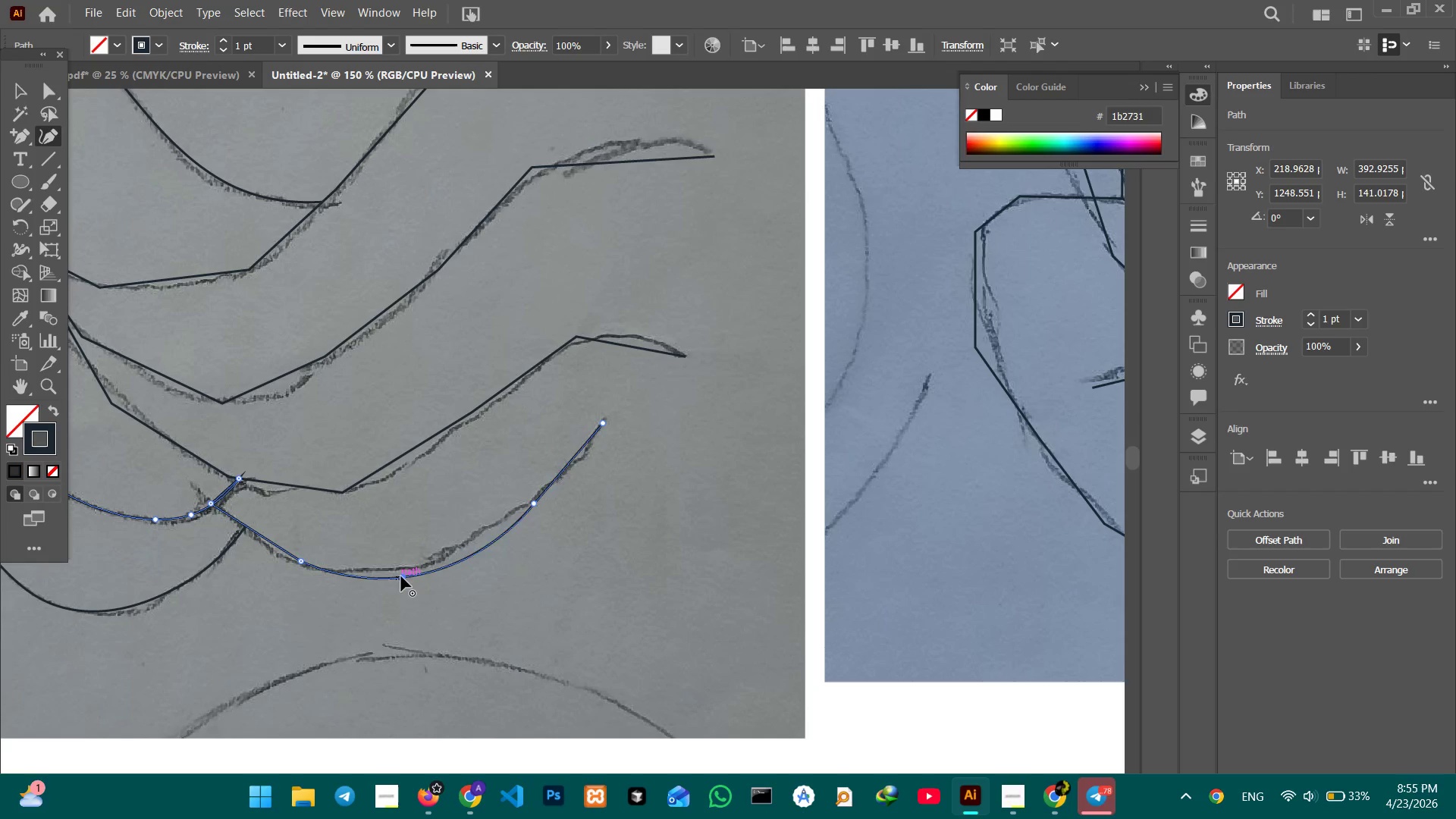 
key(Backspace)
 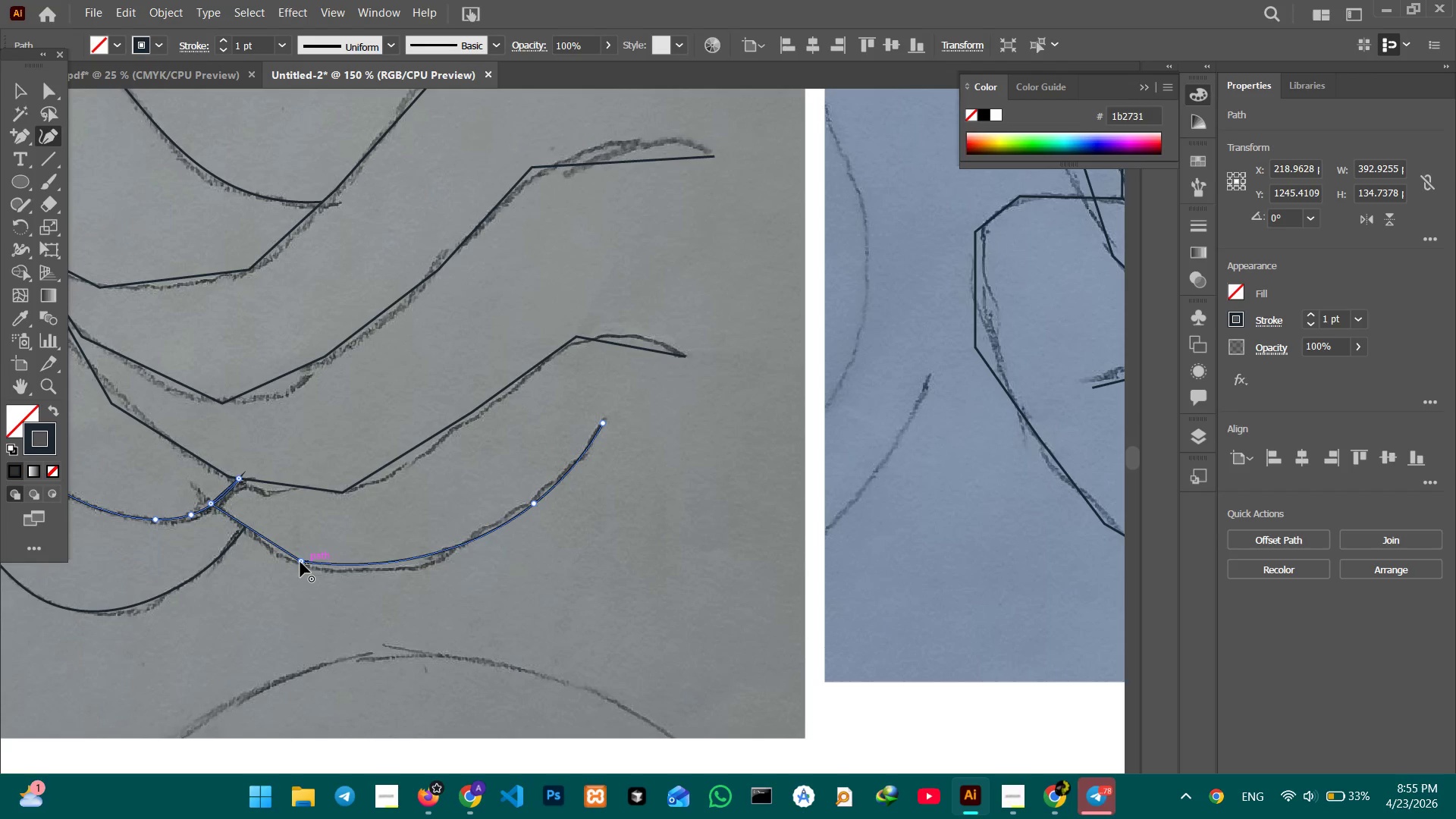 
left_click([300, 562])
 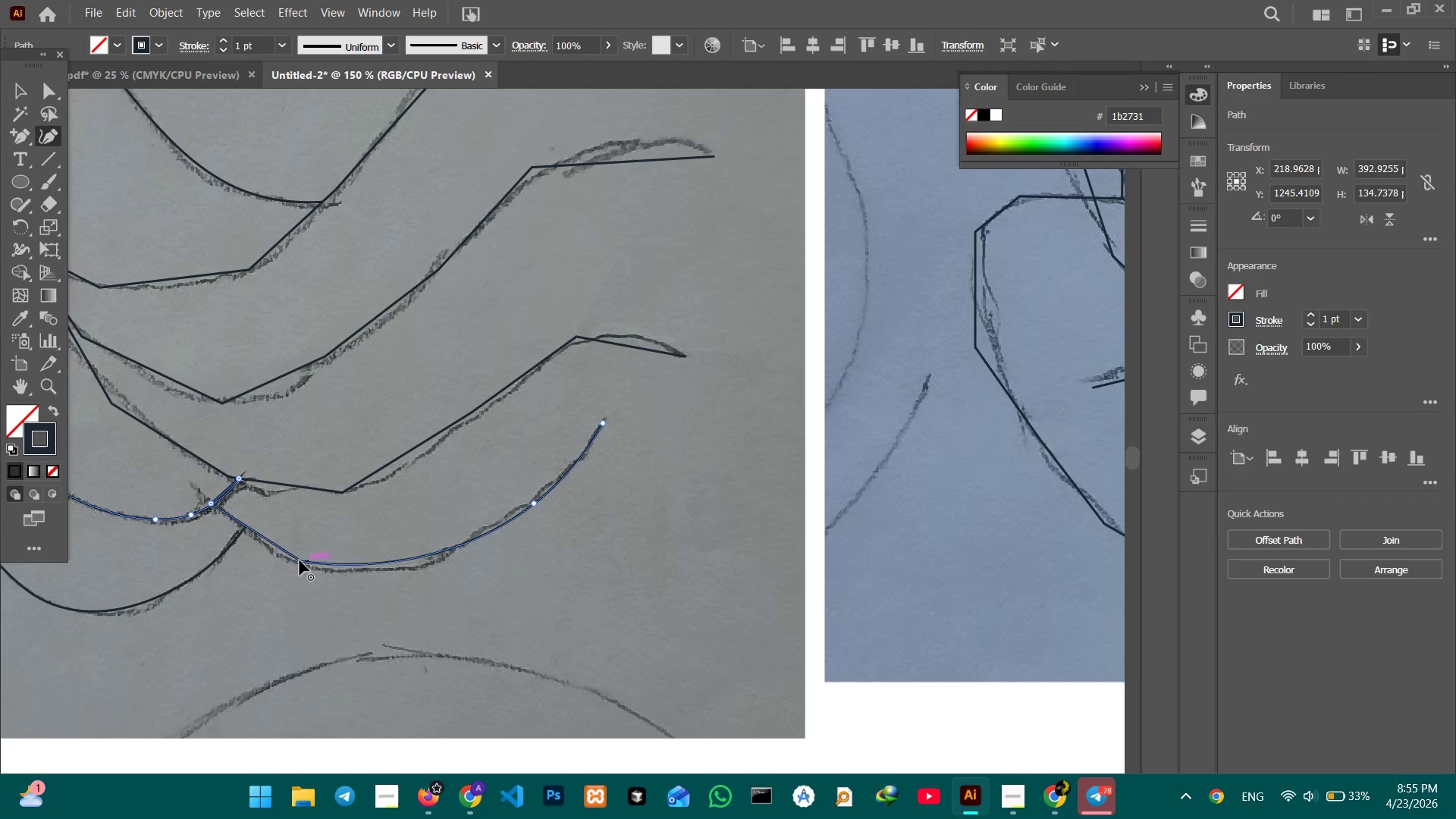 
key(Backspace)
 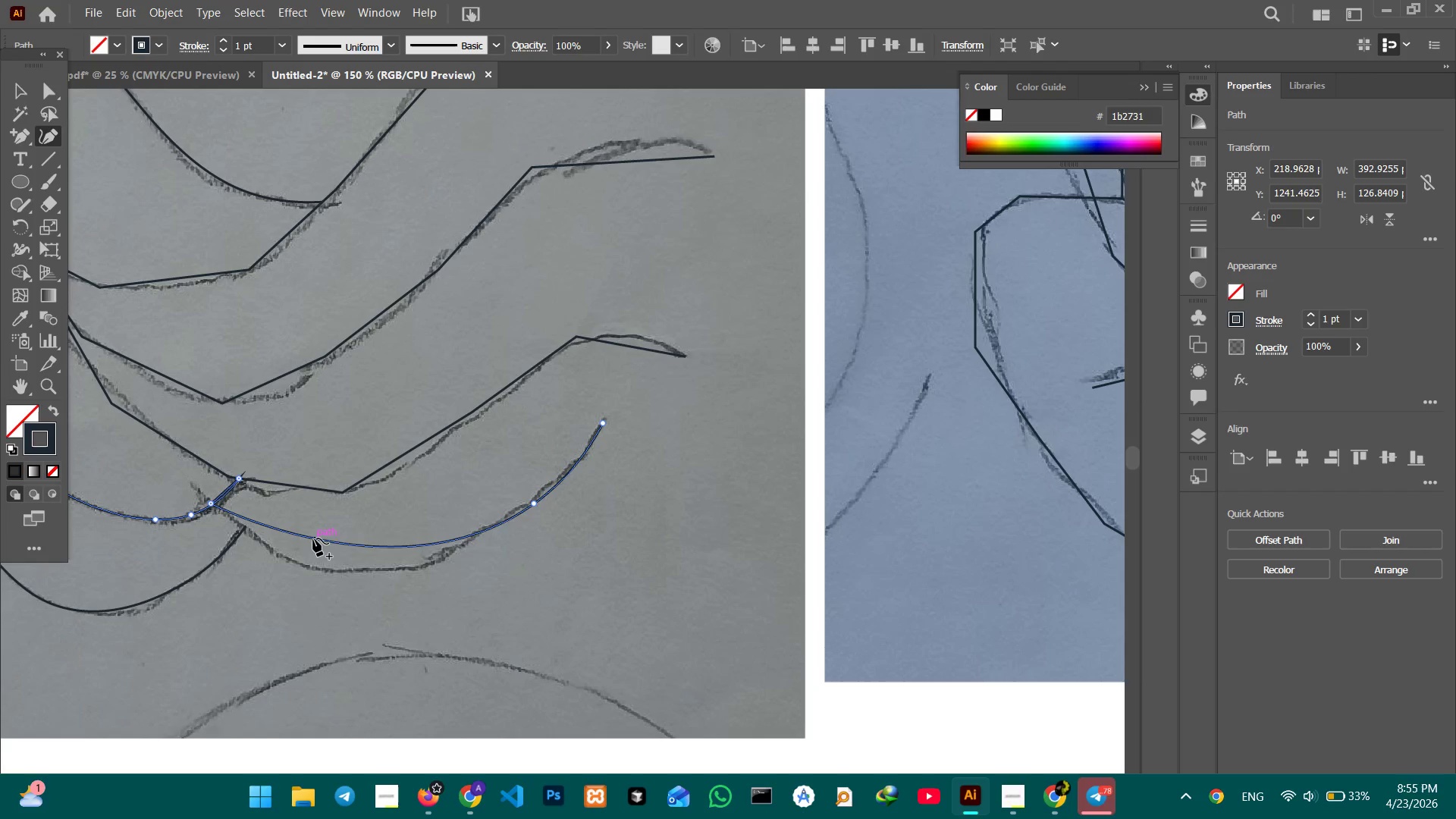 
left_click_drag(start_coordinate=[313, 538], to_coordinate=[306, 566])
 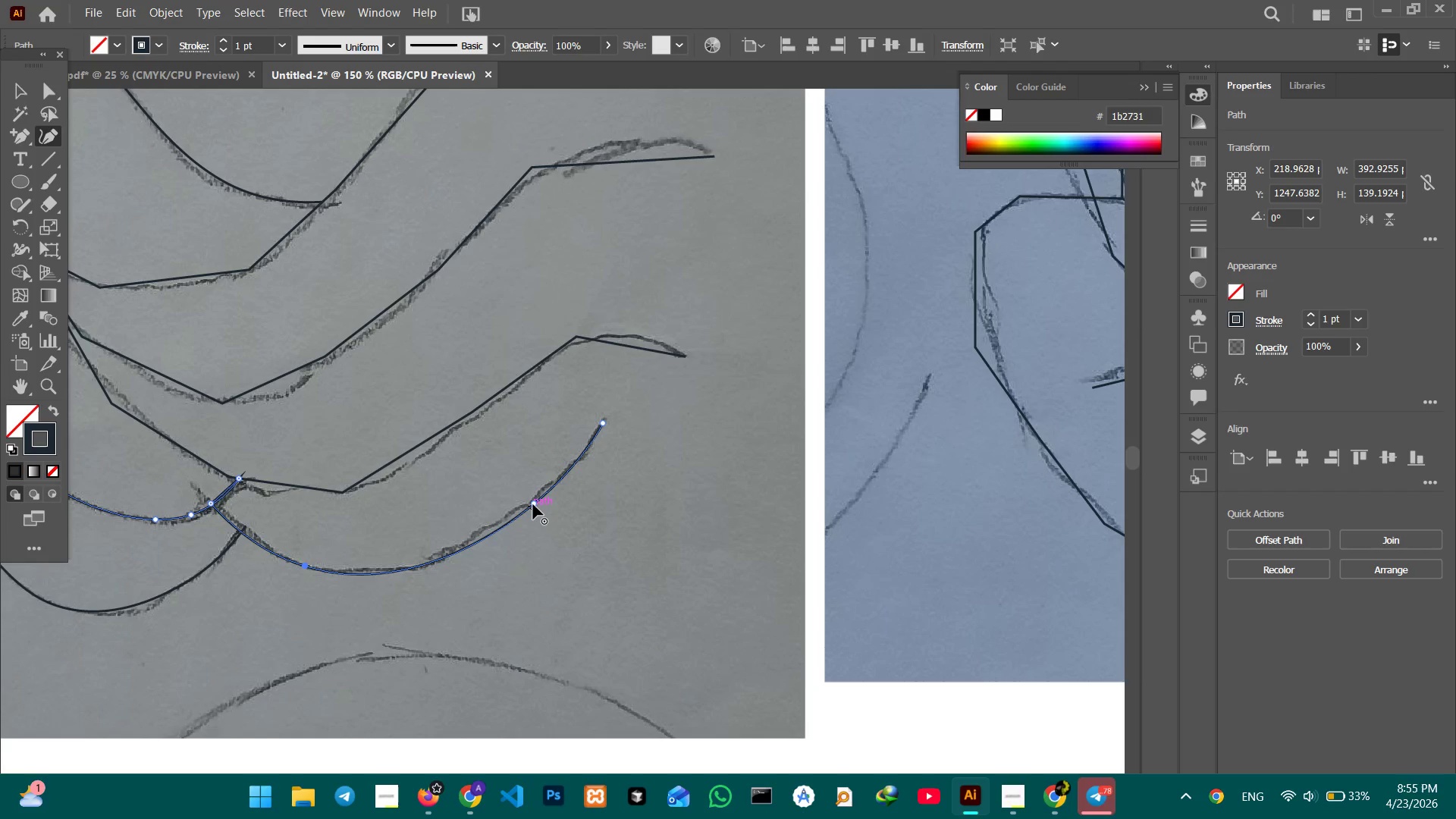 
left_click([533, 504])
 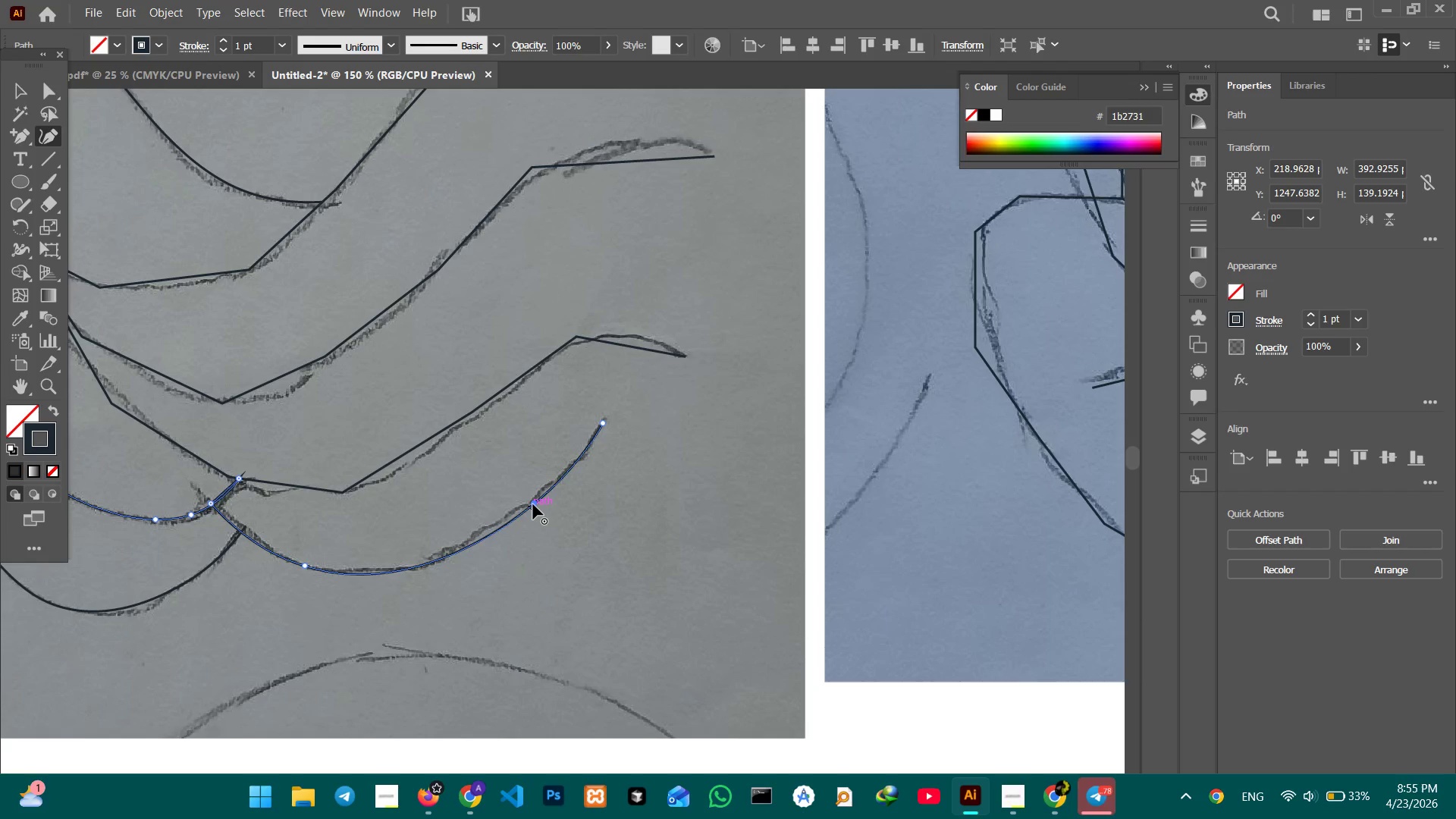 
key(Backspace)
 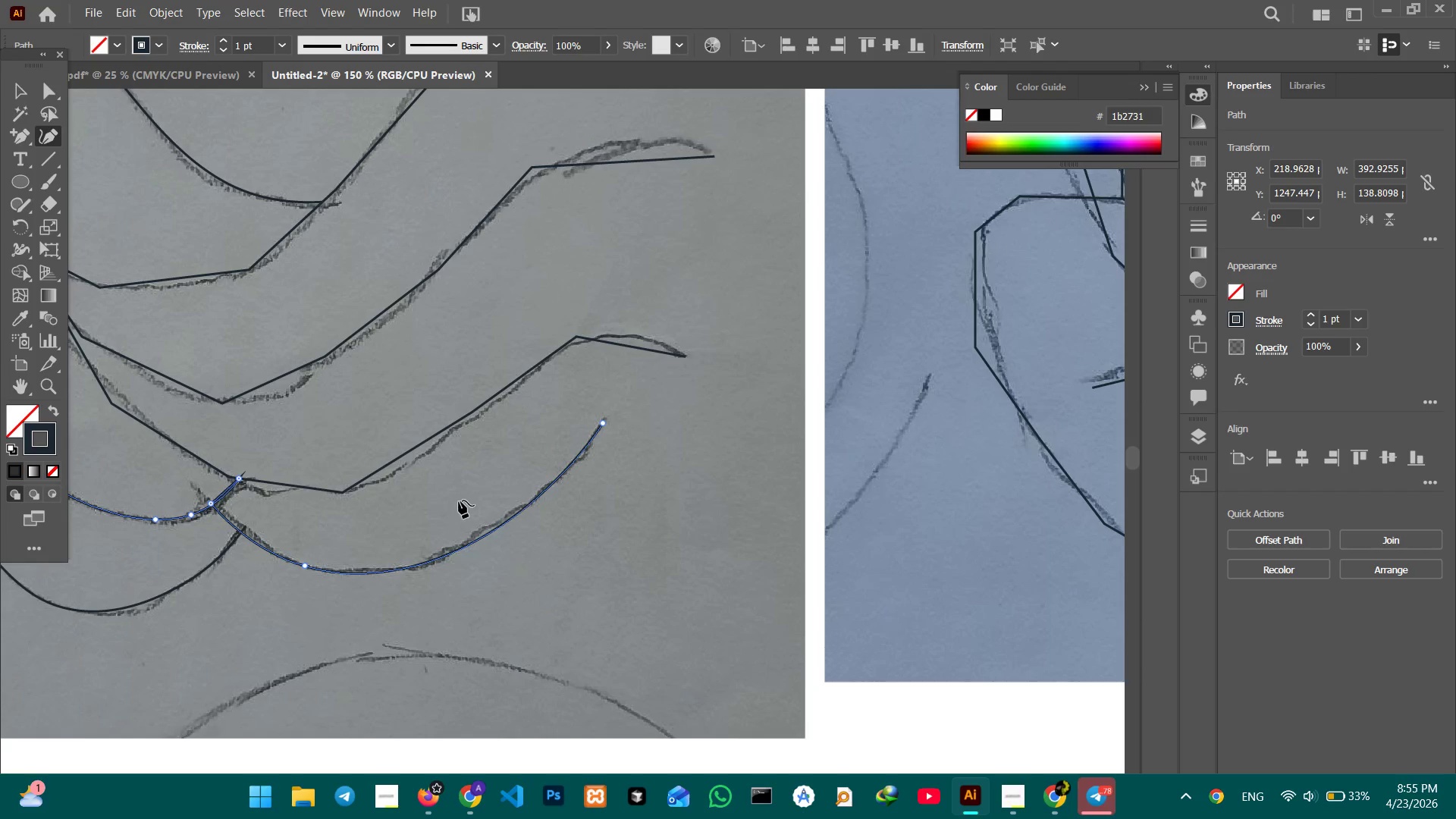 
scroll: coordinate [456, 501], scroll_direction: up, amount: 3.0
 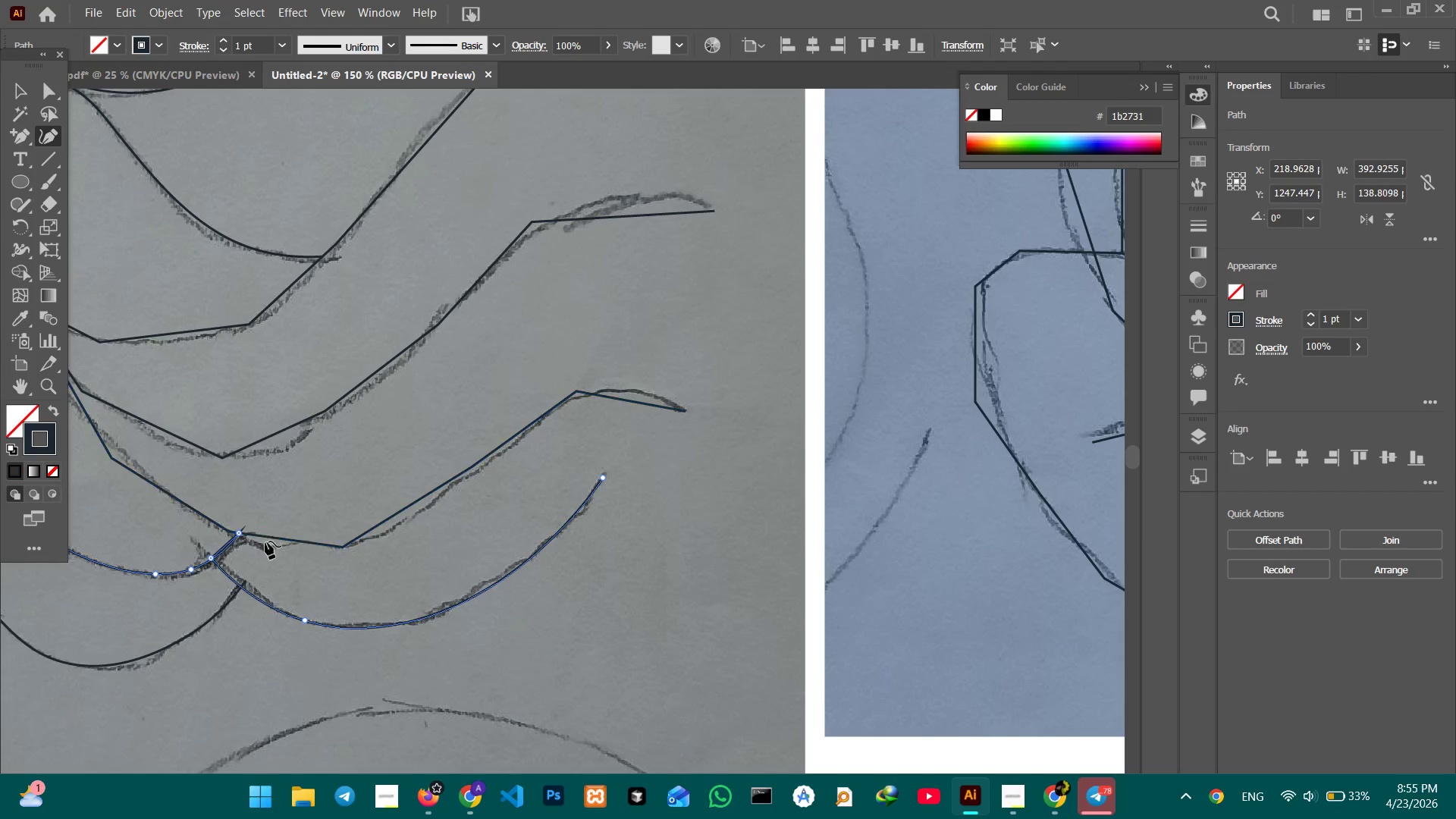 
hold_key(key=Space, duration=0.61)
 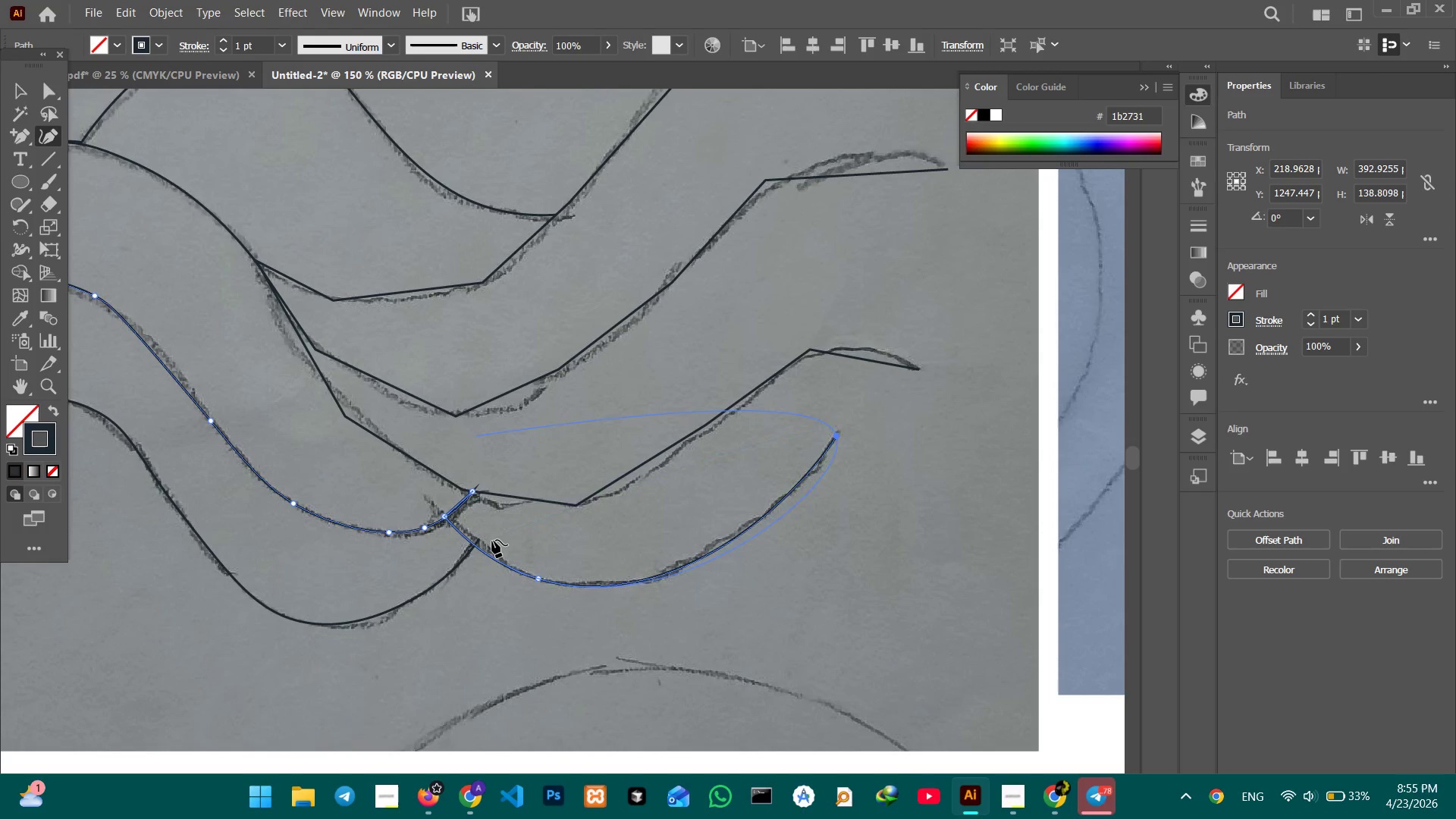 
left_click_drag(start_coordinate=[272, 541], to_coordinate=[506, 499])
 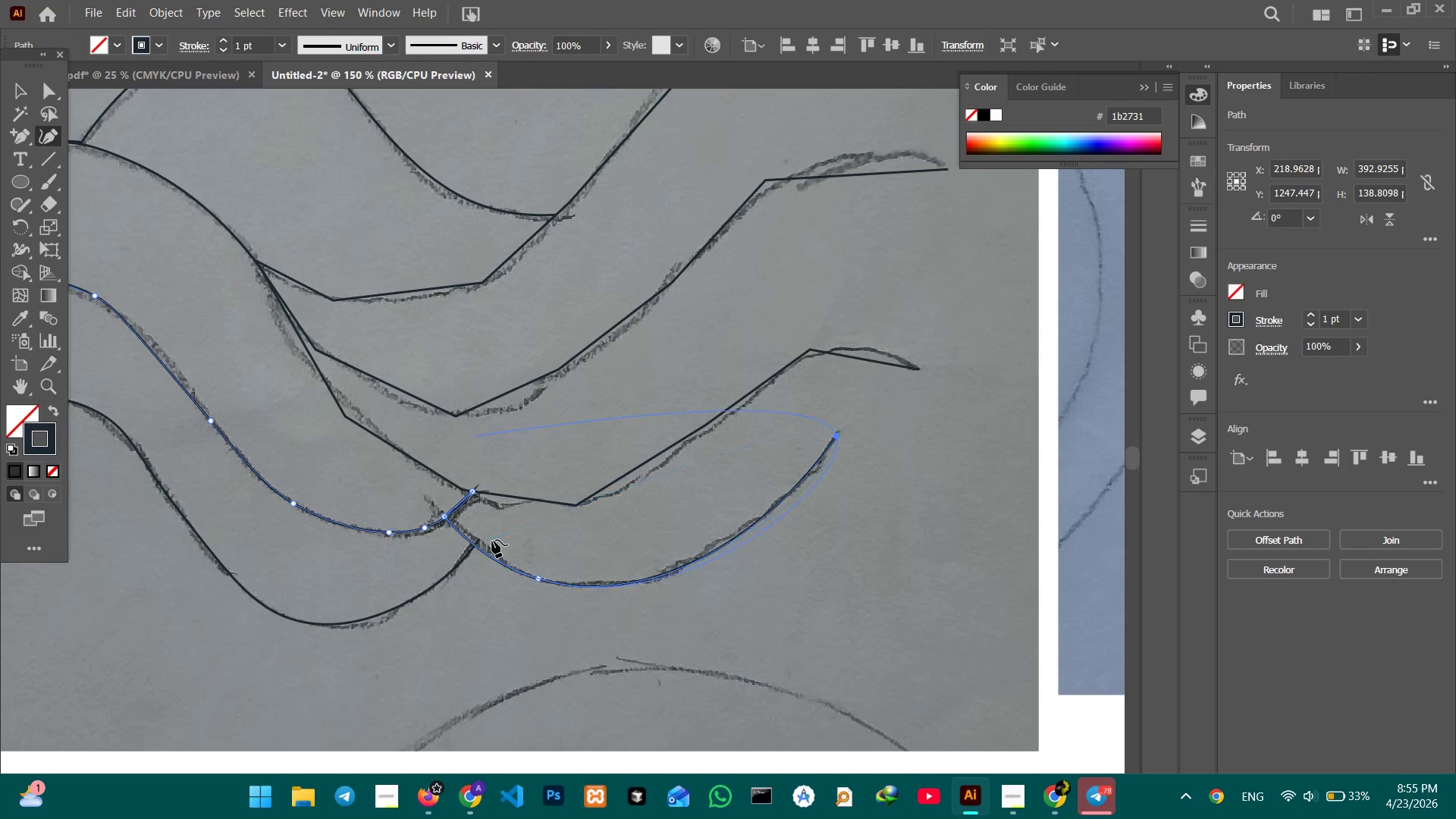 
key(Shift+Equal)
 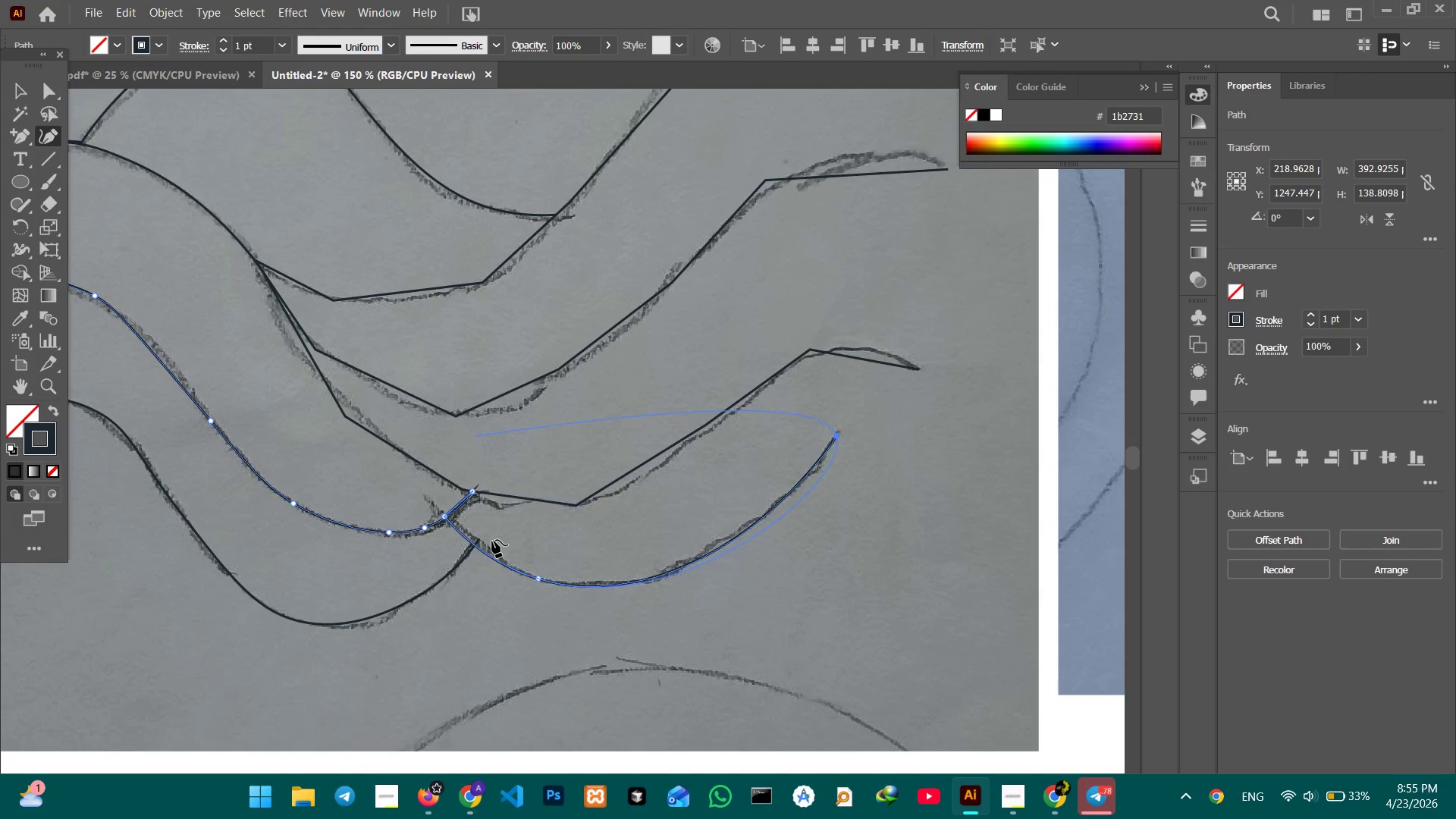 
key(Shift+Equal)
 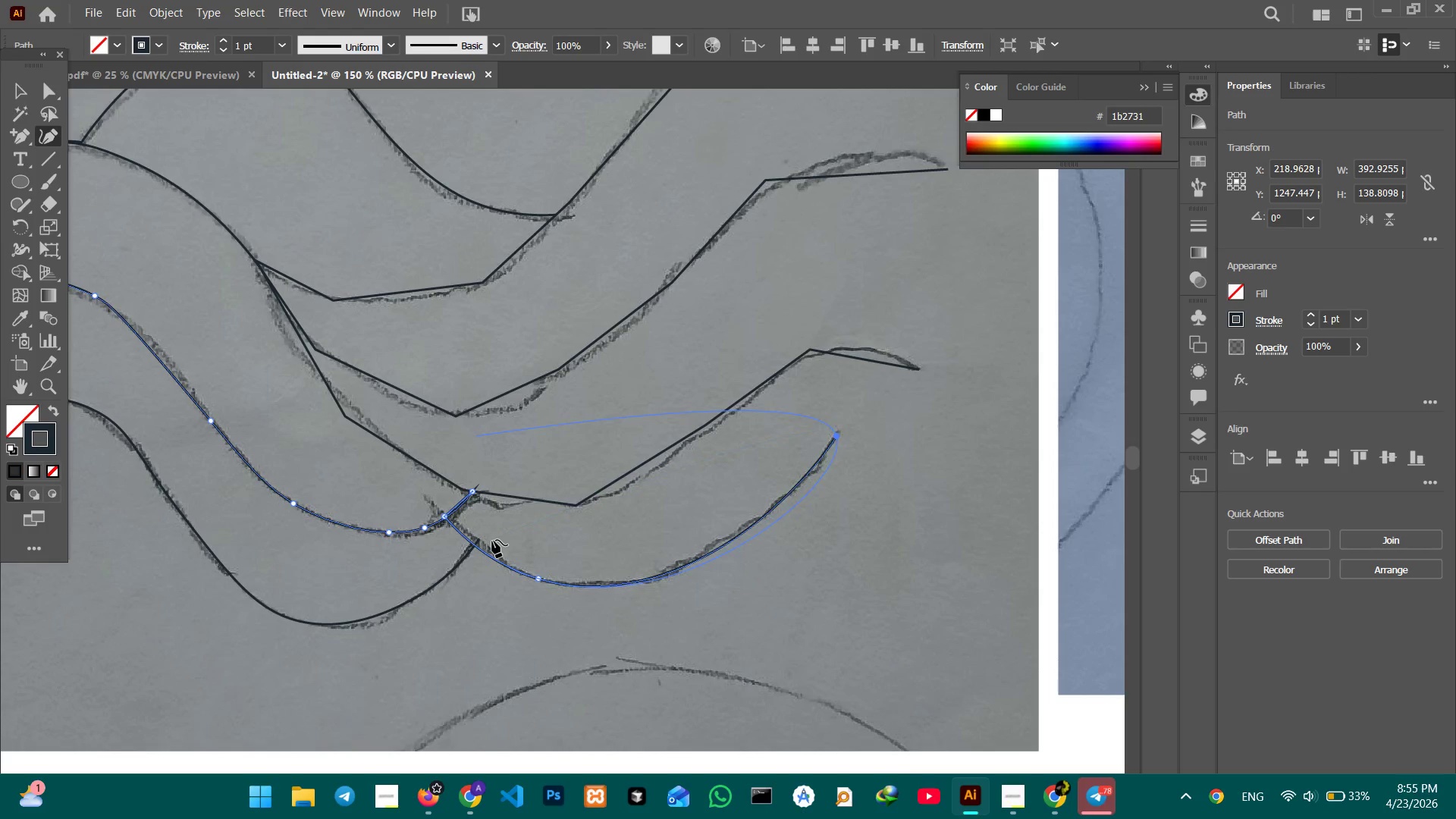 
key(Shift+Equal)
 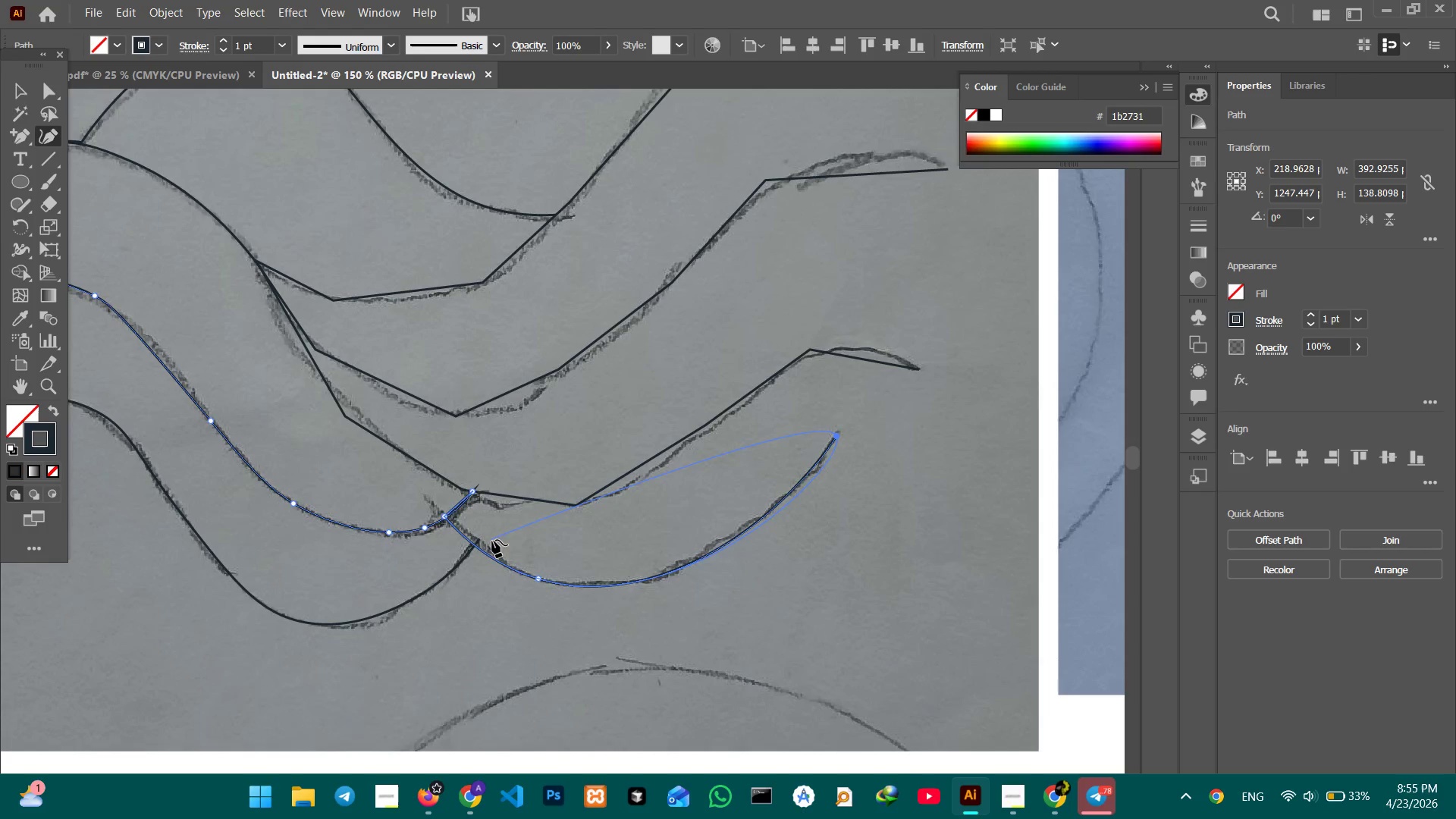 
key(Control+Equal)
 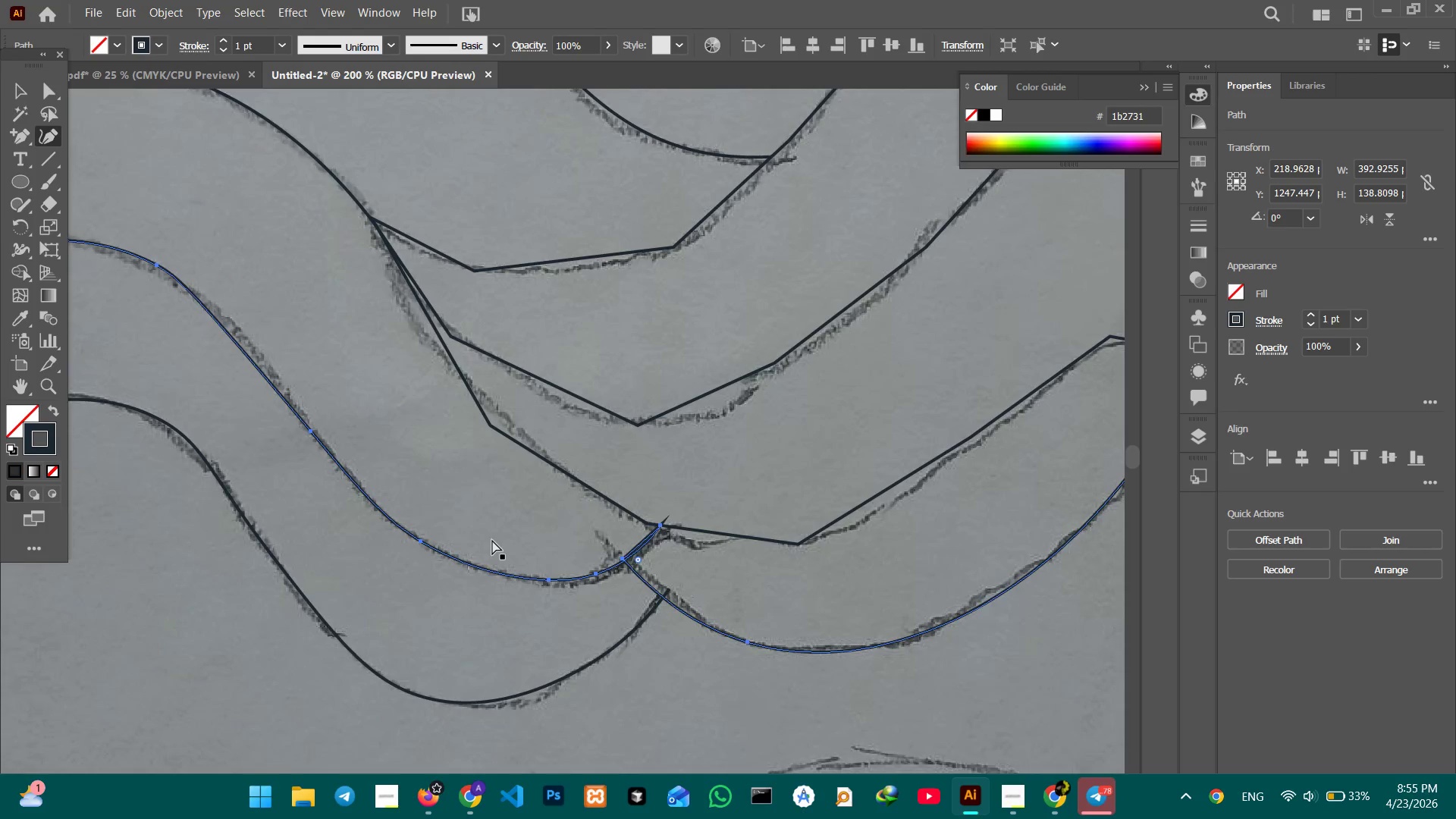 
key(Control+Equal)
 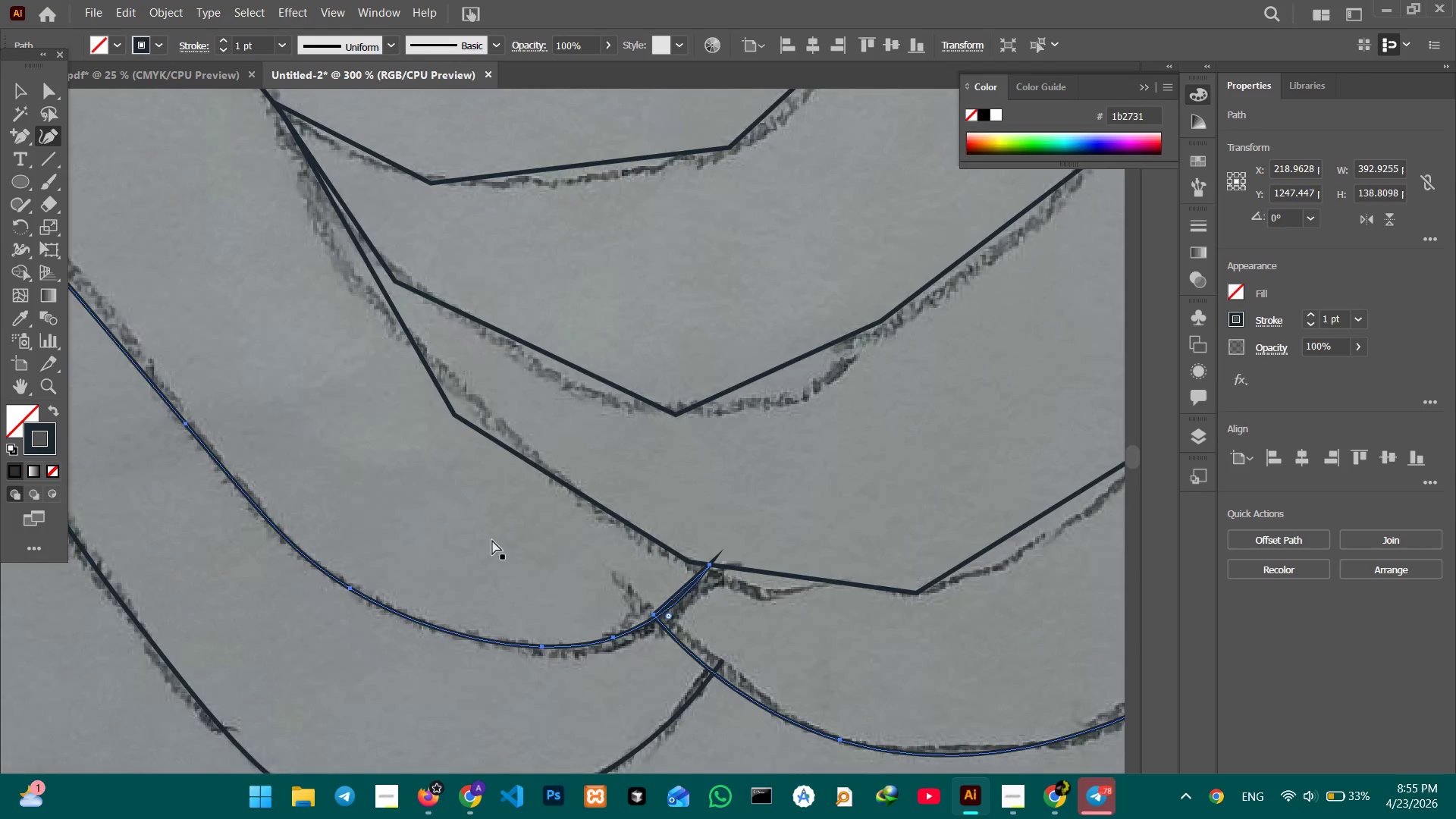 
key(Control+Equal)
 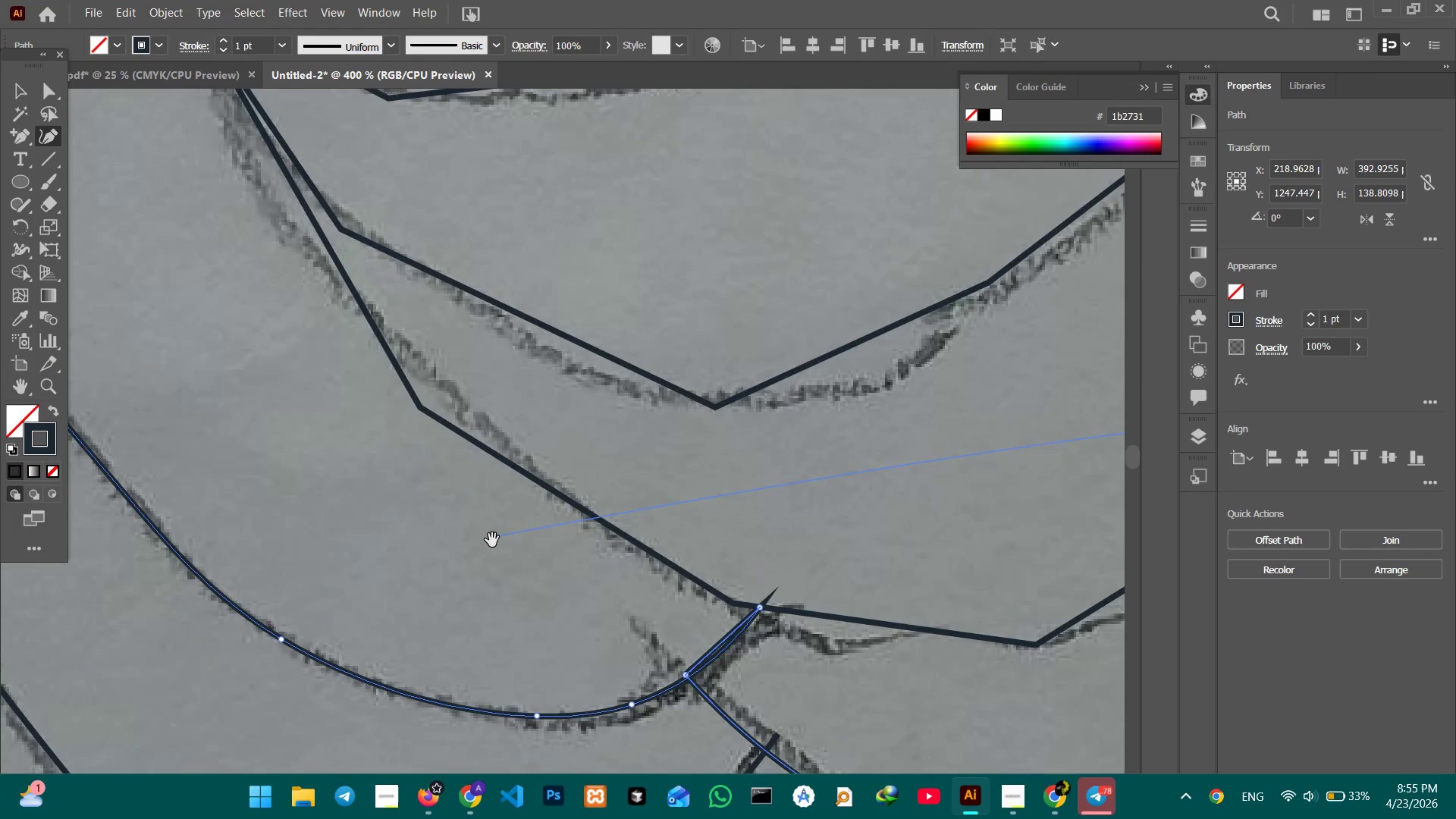 
hold_key(key=Space, duration=1.01)
 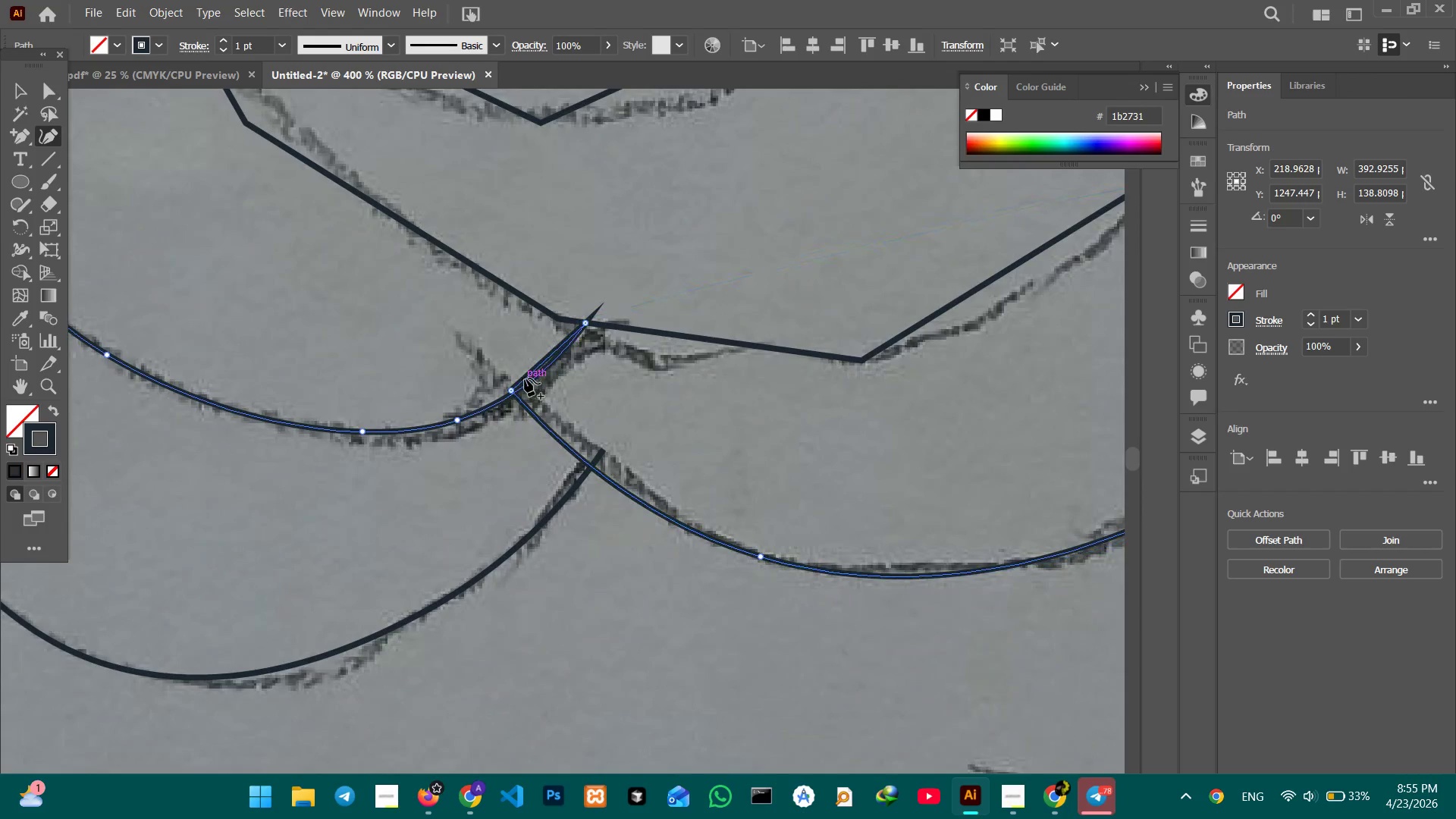 
left_click_drag(start_coordinate=[748, 610], to_coordinate=[572, 325])
 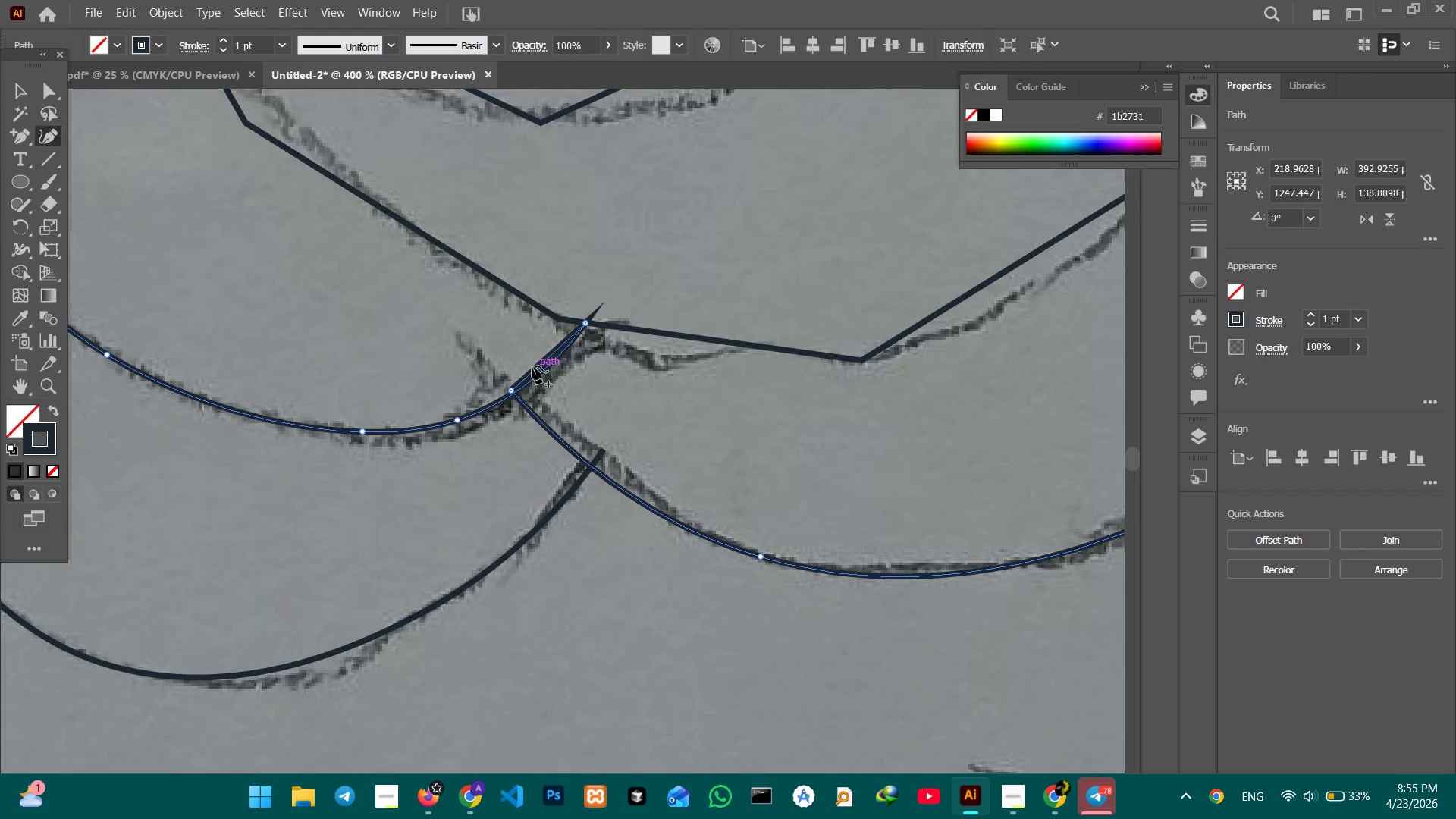 
left_click_drag(start_coordinate=[533, 366], to_coordinate=[544, 369])
 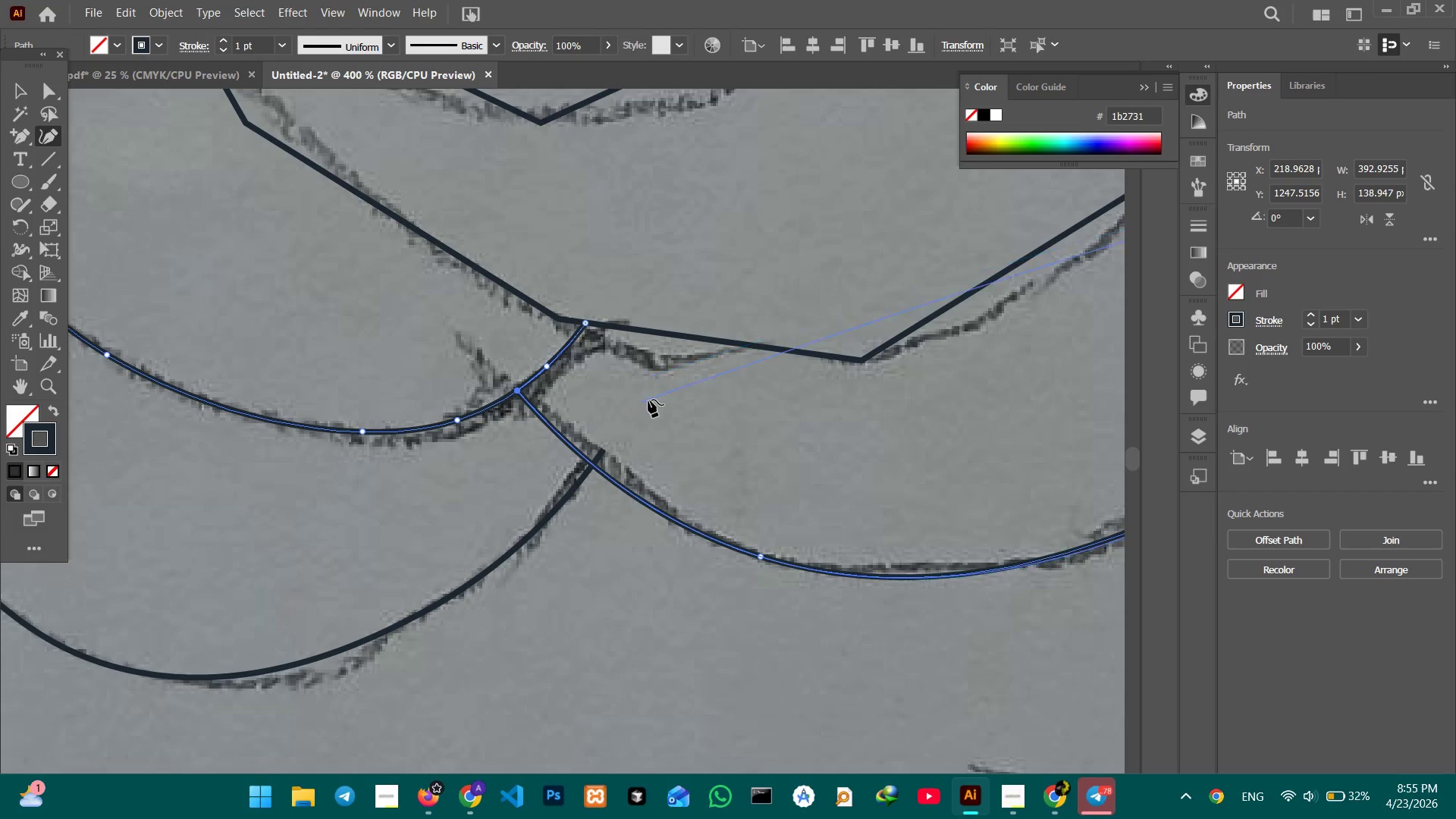 
wait(6.75)
 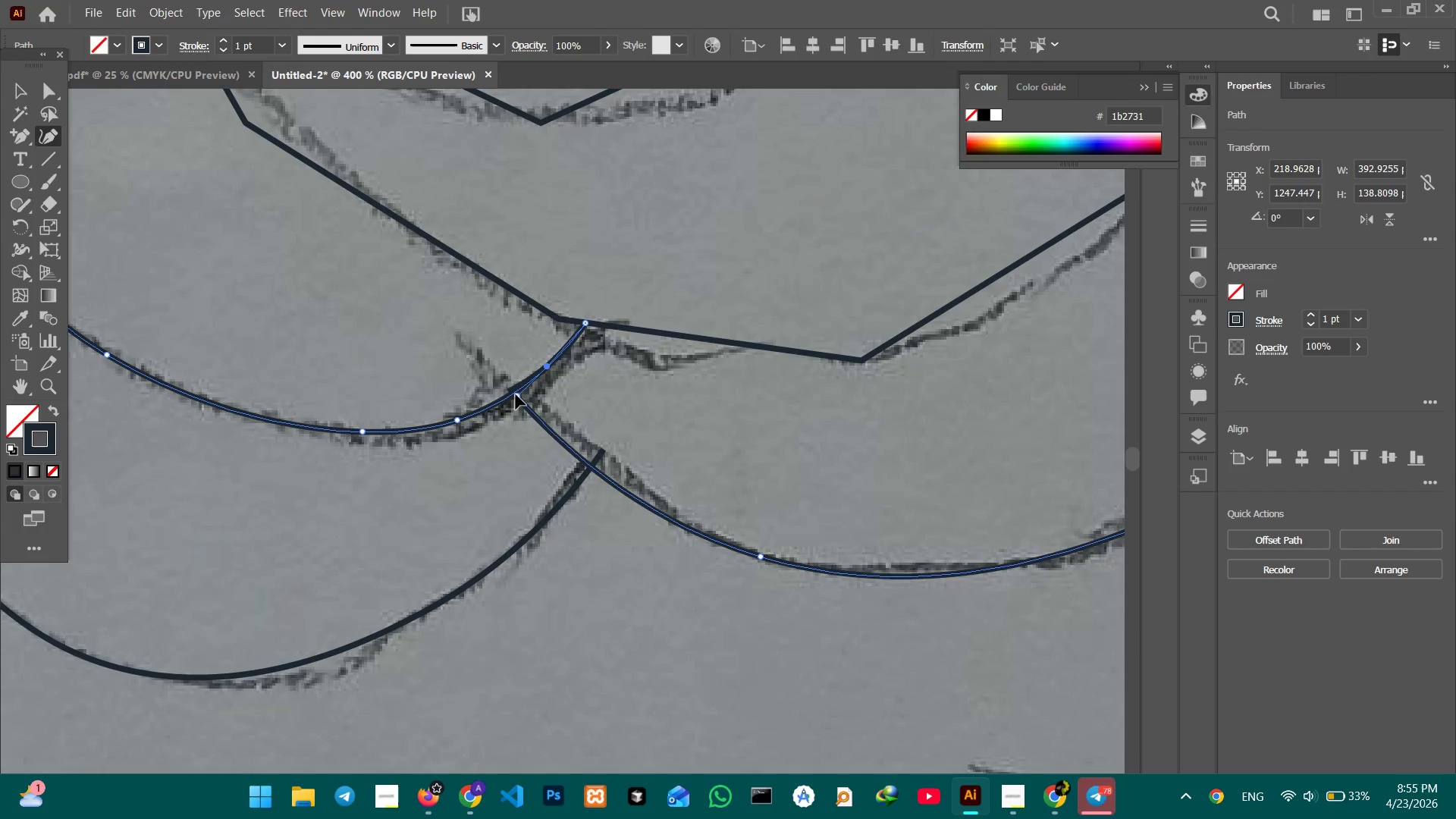 
key(Control+Minus)
 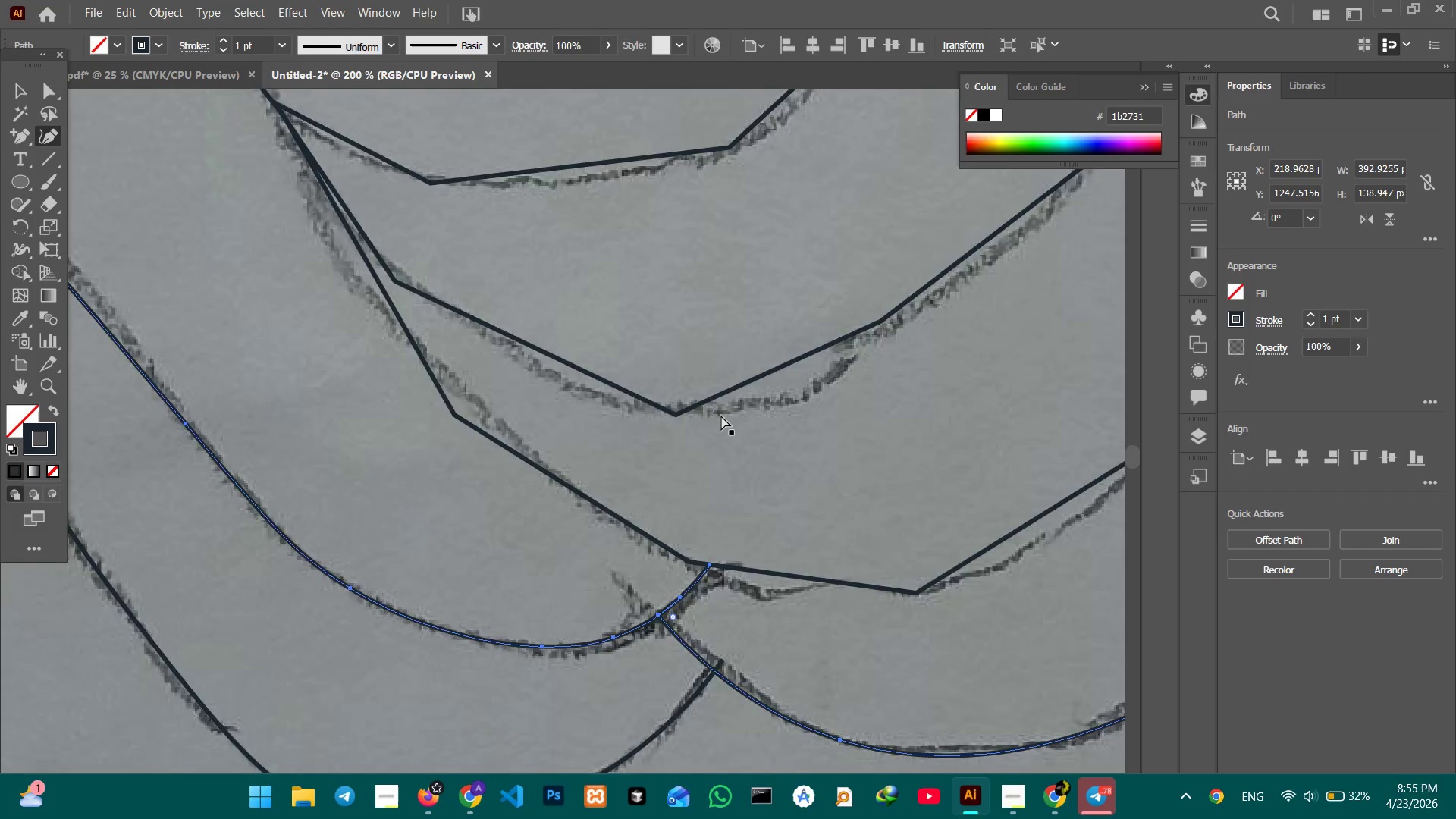 
key(Control+Minus)
 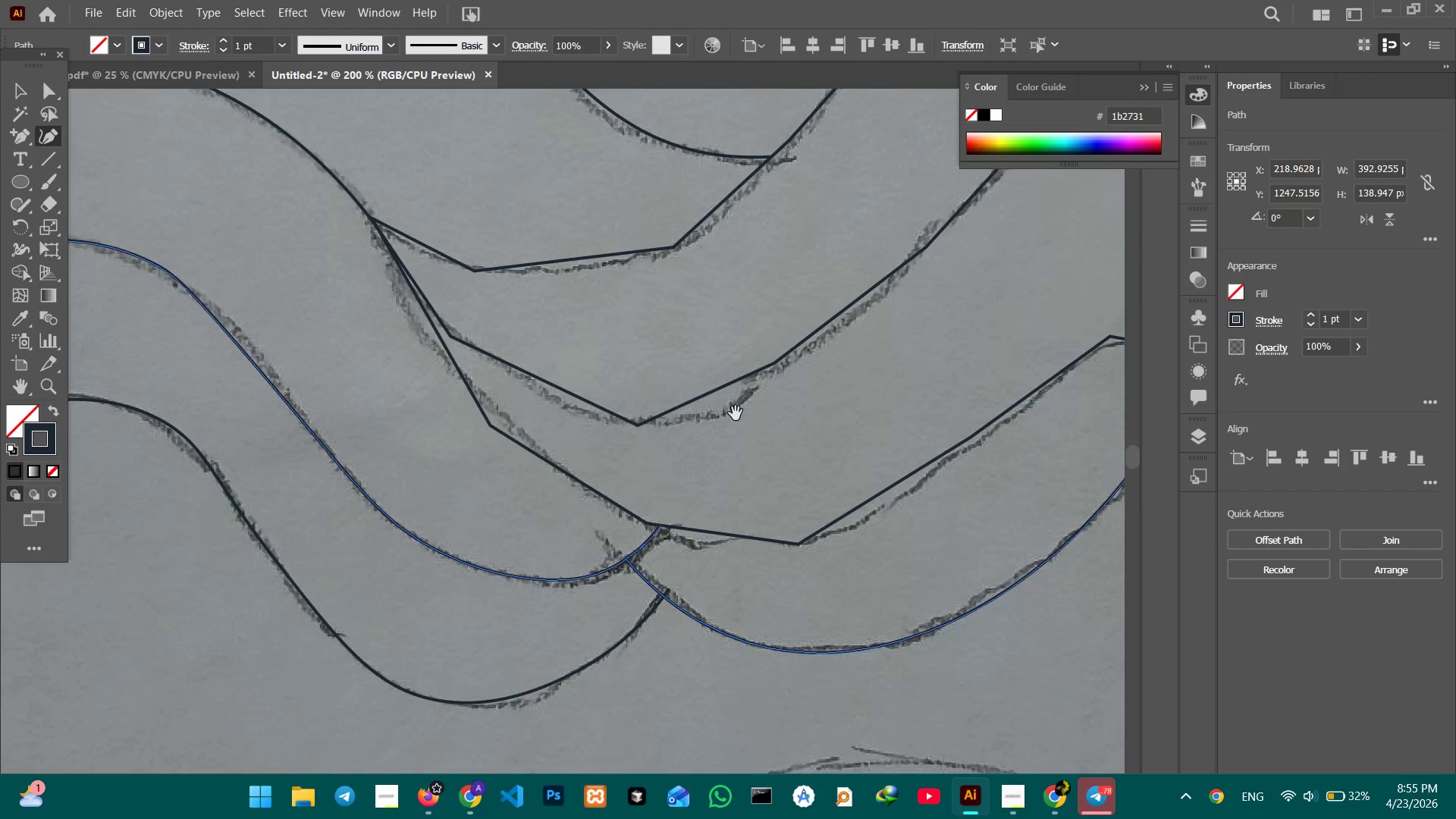 
hold_key(key=Space, duration=1.01)
 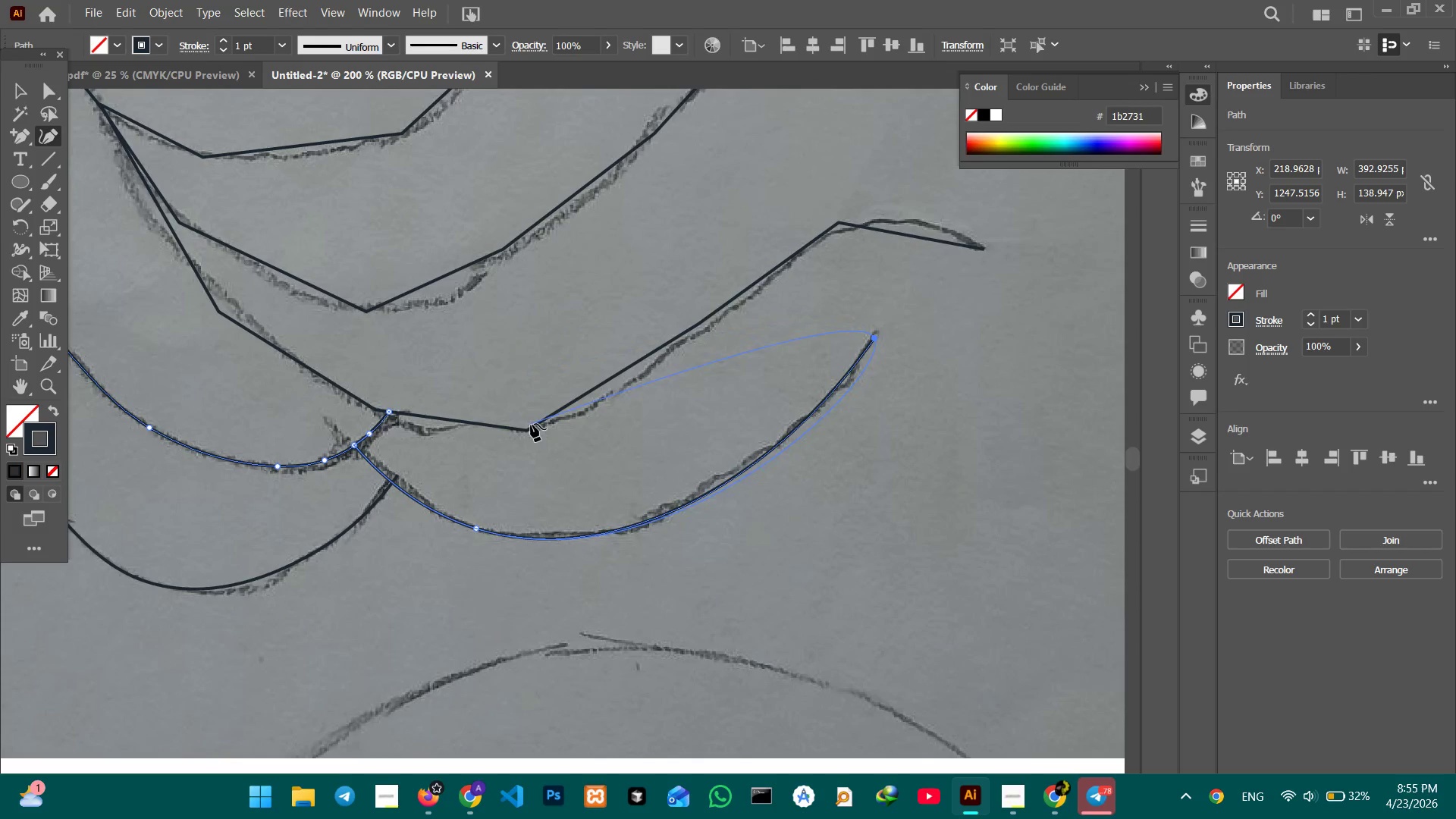 
left_click_drag(start_coordinate=[764, 435], to_coordinate=[491, 322])
 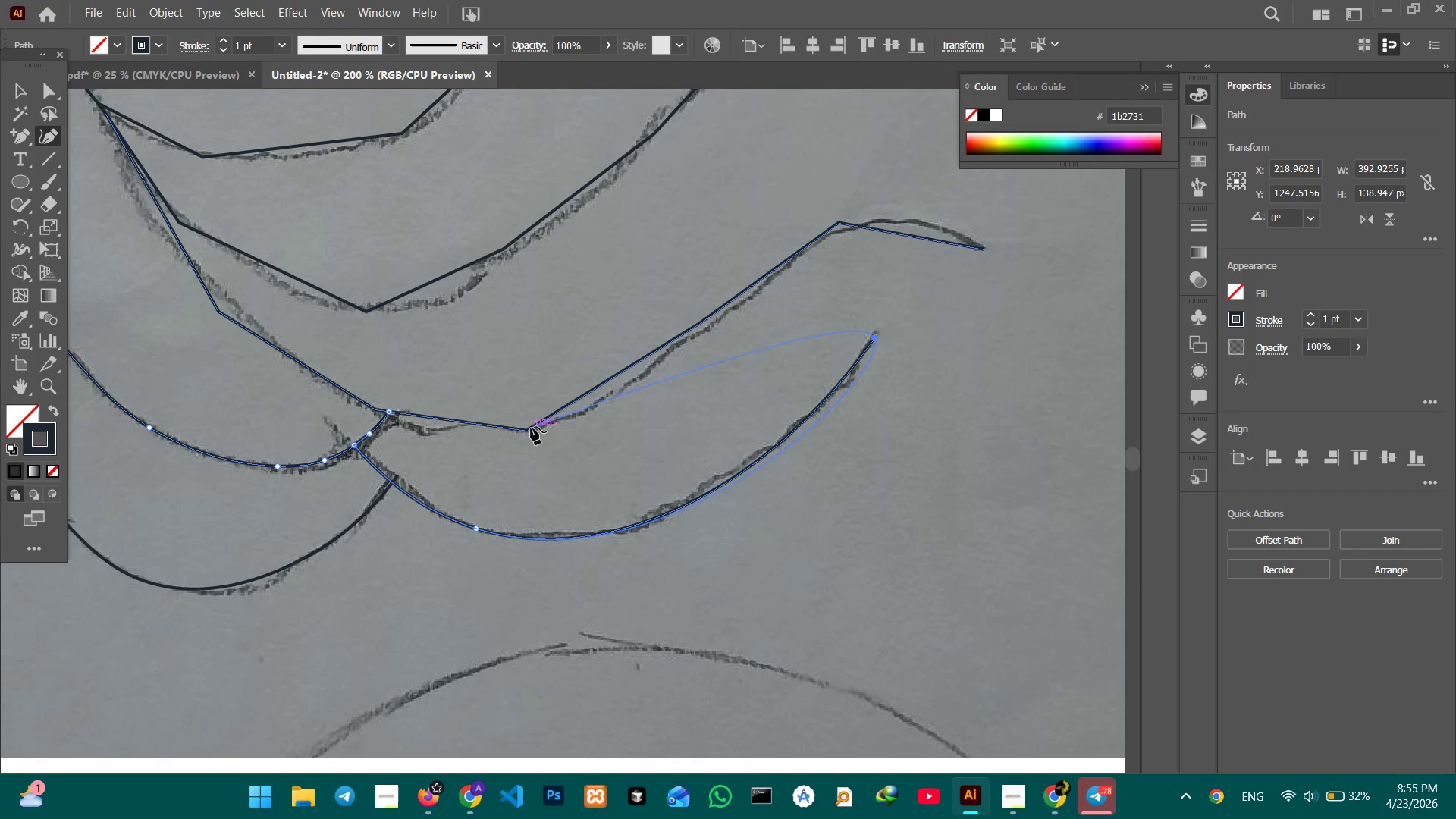 
left_click([531, 427])
 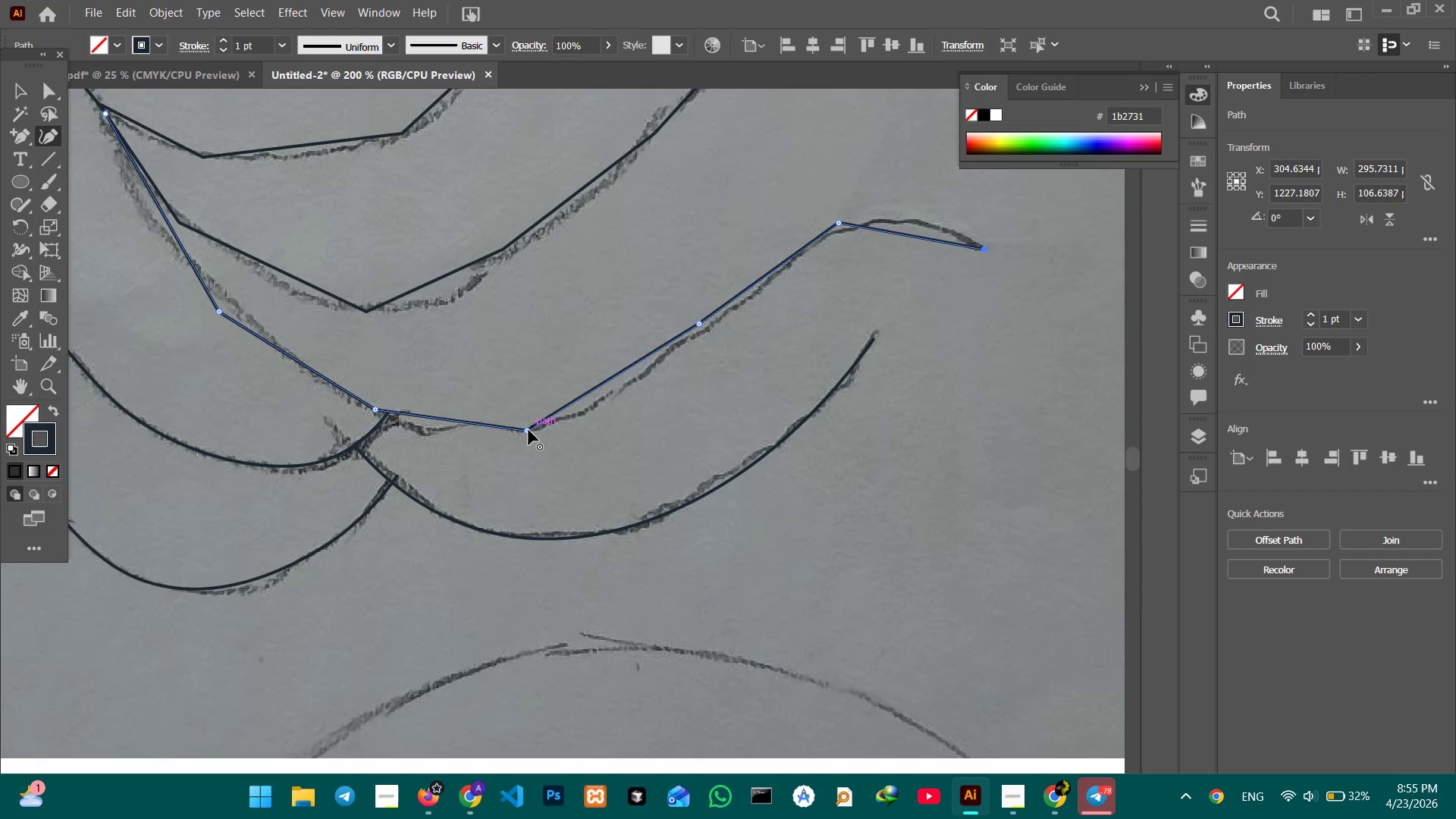 
double_click([529, 430])
 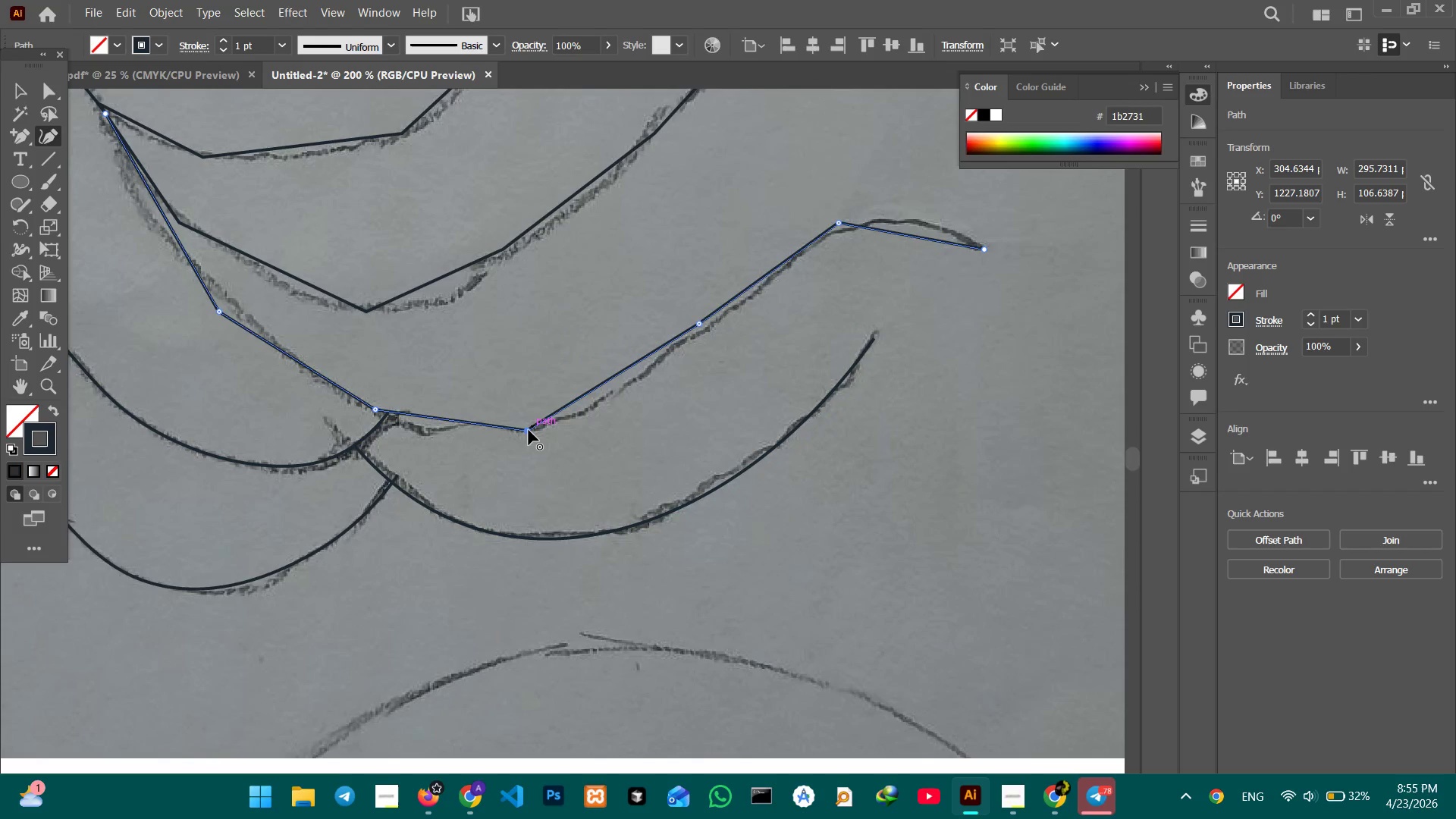 
key(Backspace)
 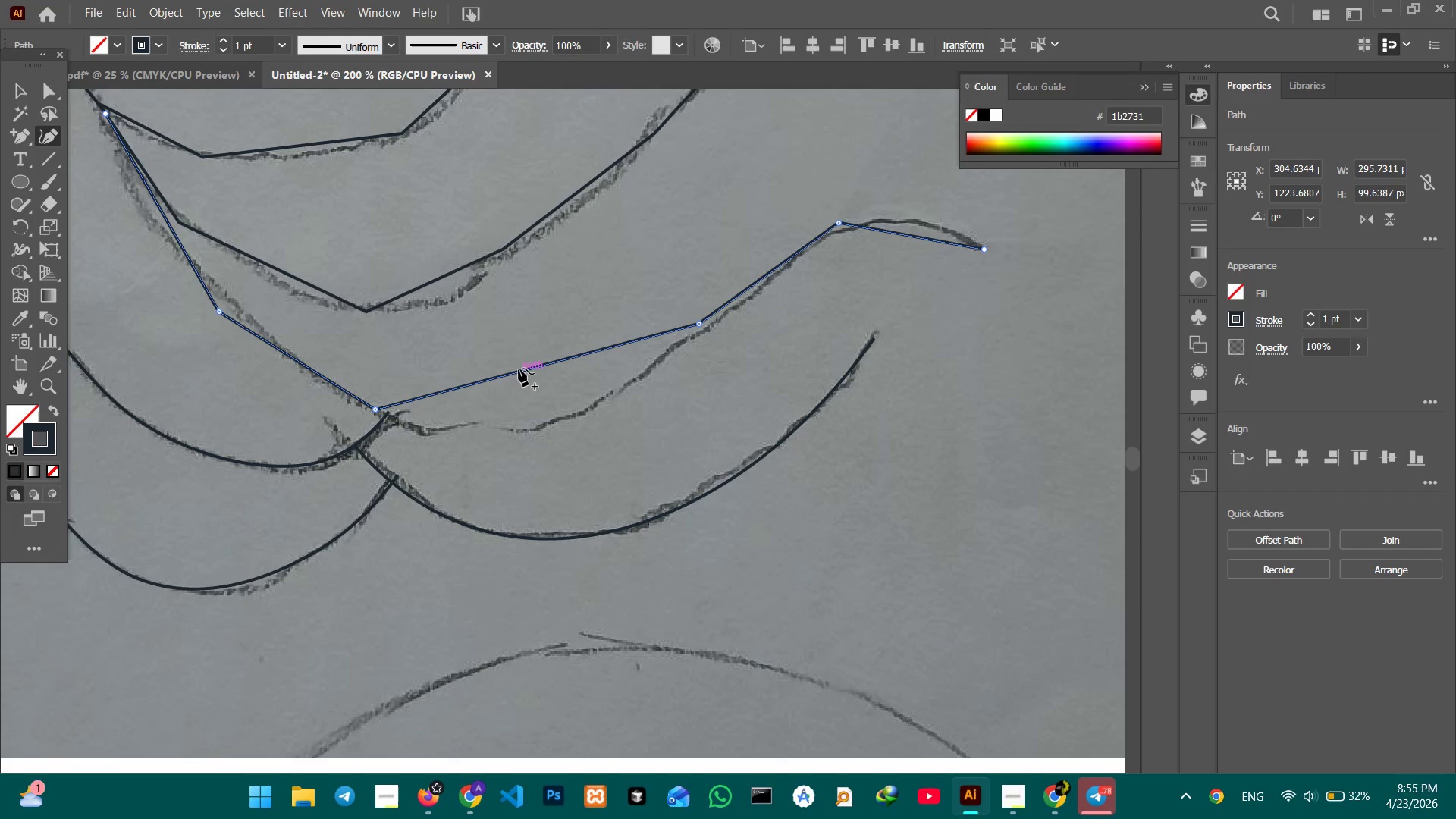 
left_click_drag(start_coordinate=[519, 369], to_coordinate=[529, 431])
 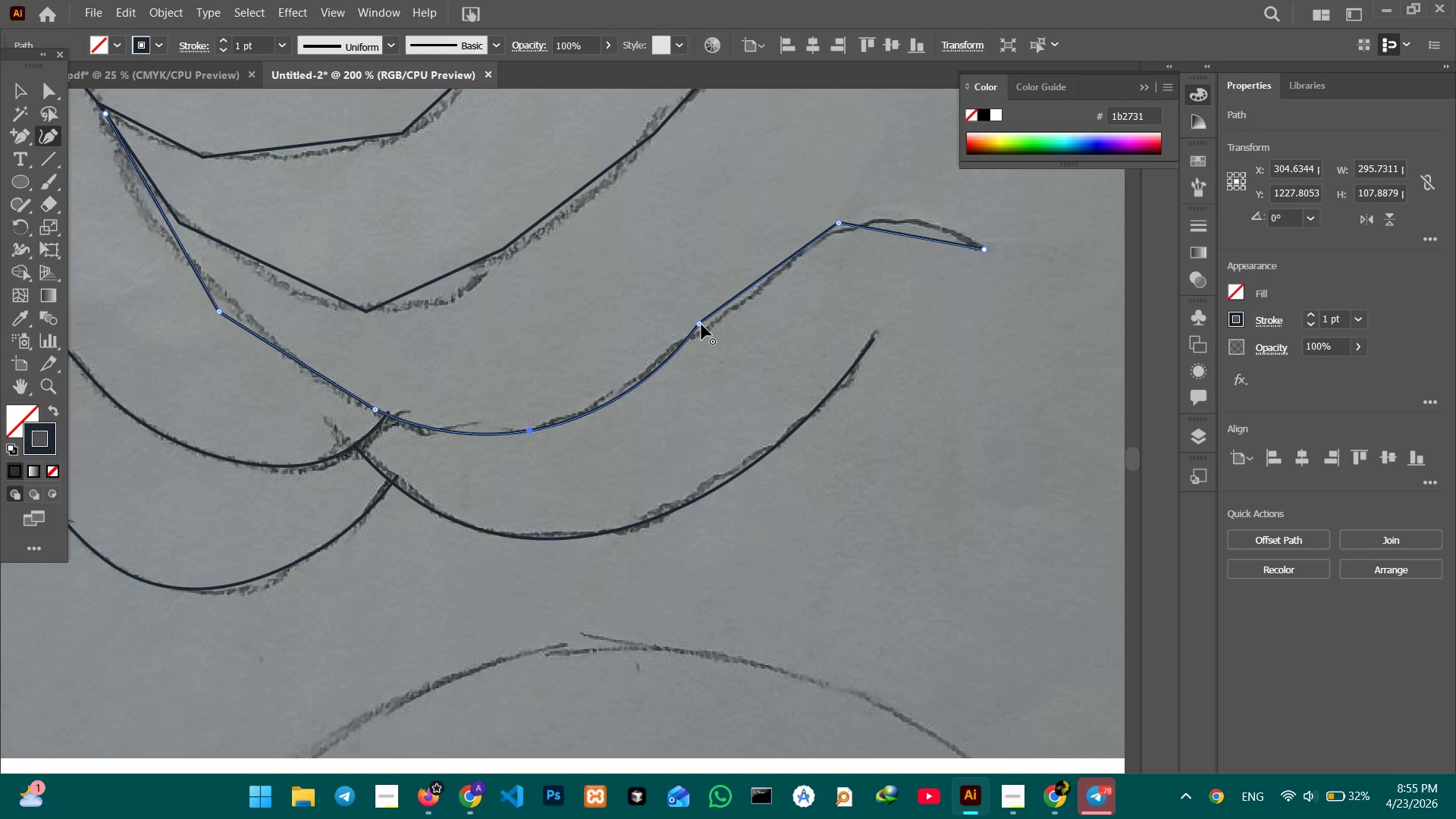 
left_click([701, 324])
 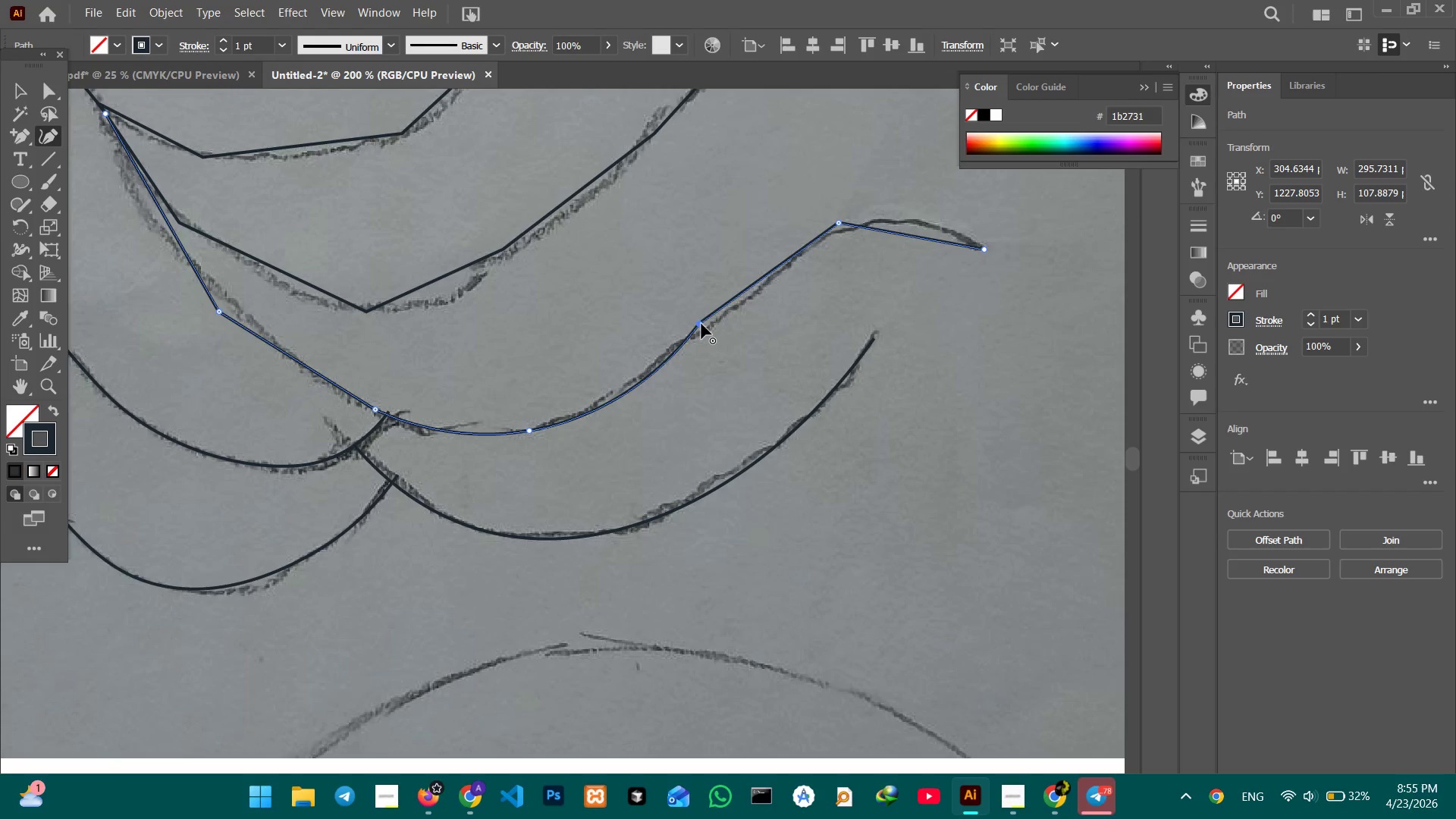 
key(Backspace)
 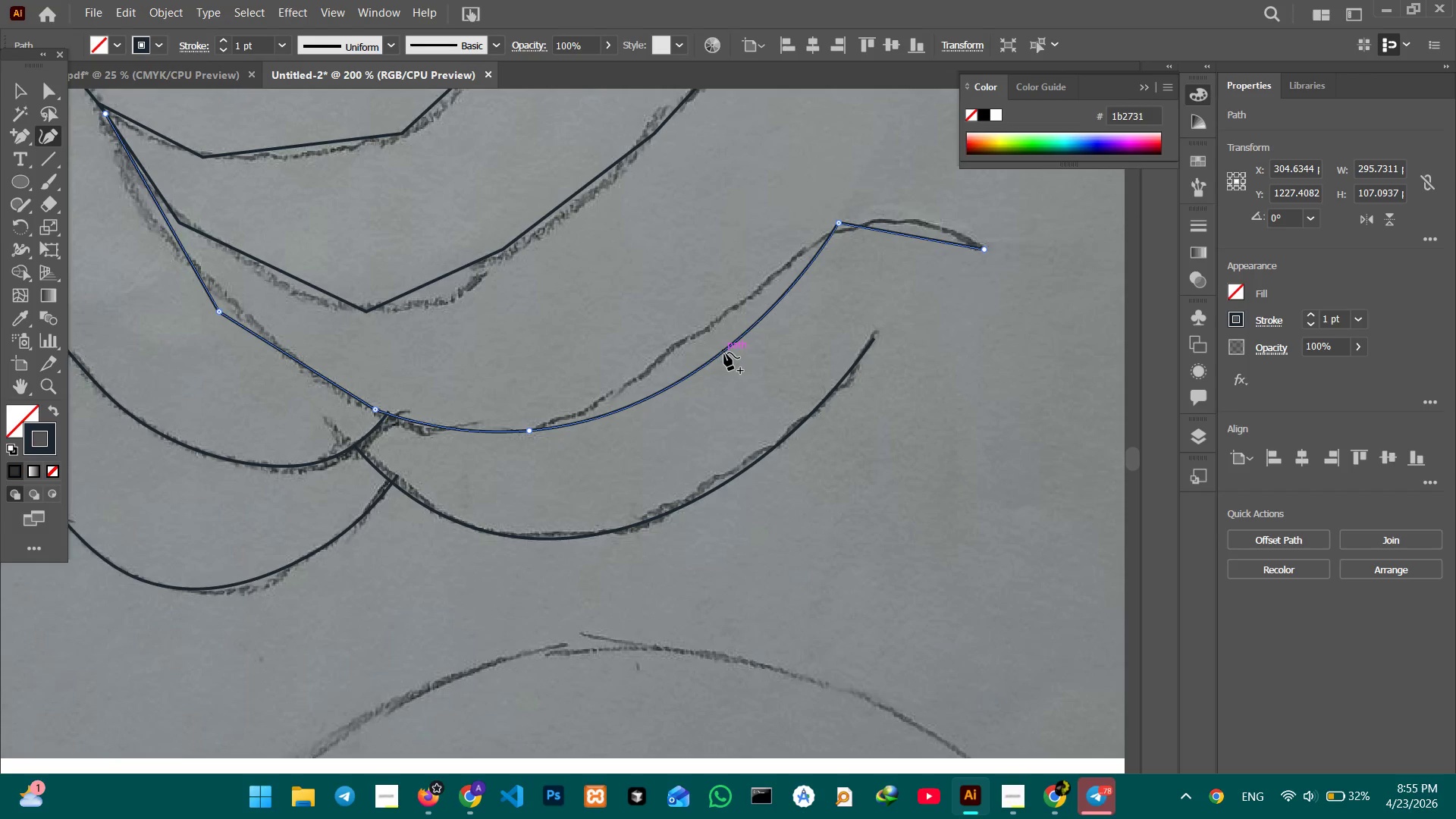 
left_click_drag(start_coordinate=[723, 353], to_coordinate=[682, 338])
 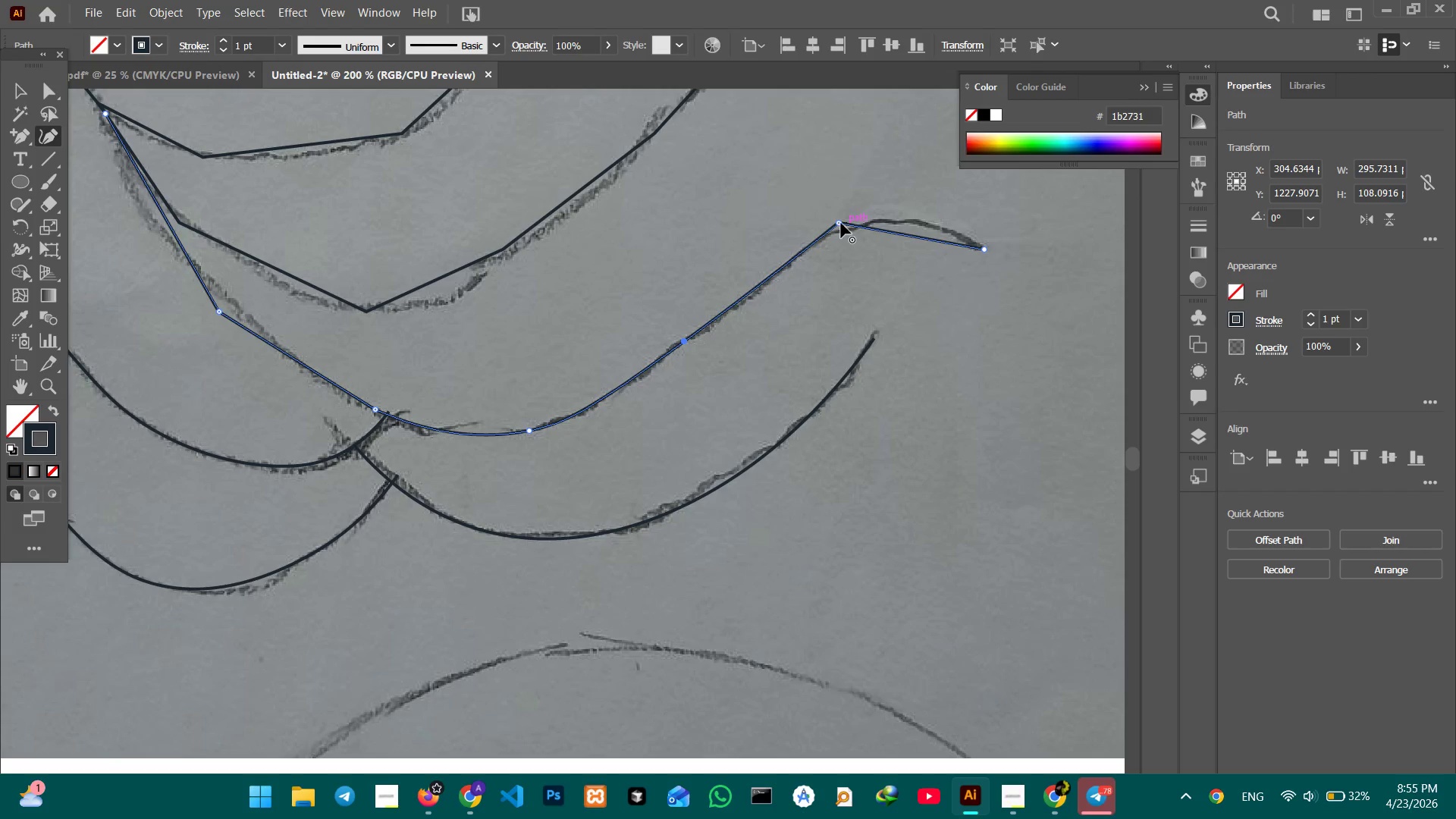 
left_click([841, 223])
 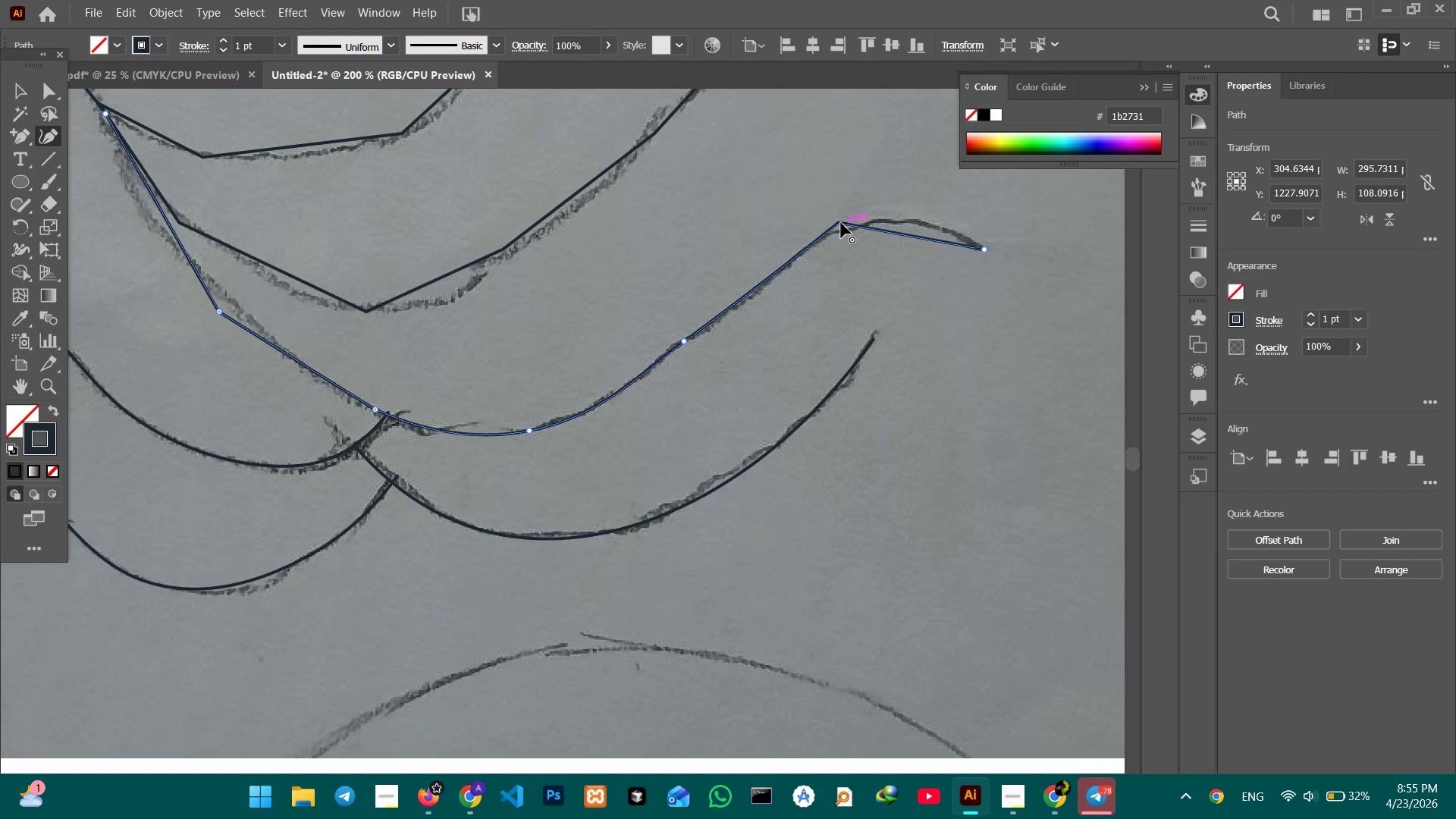 
key(Backspace)
 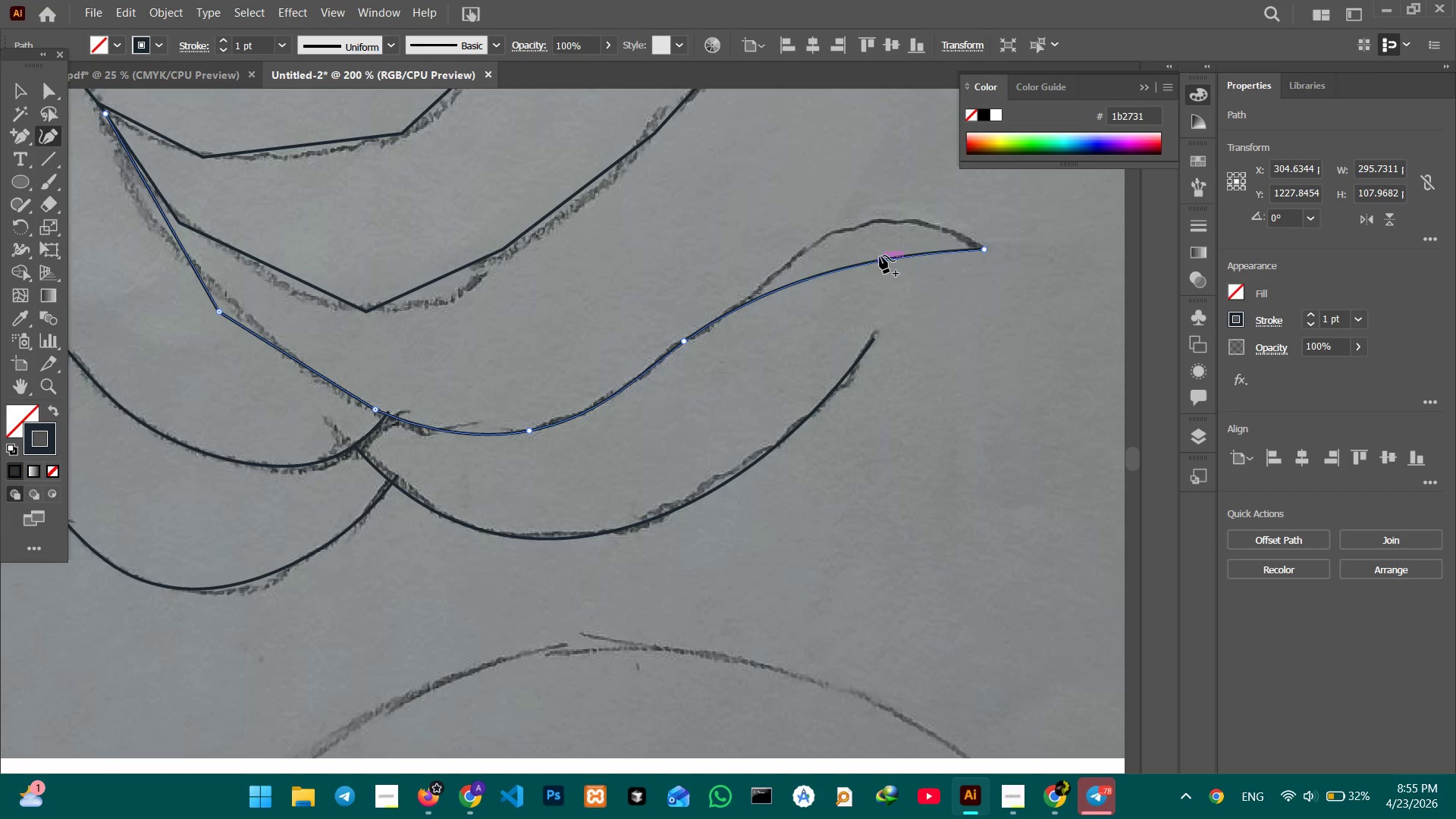 
left_click_drag(start_coordinate=[880, 258], to_coordinate=[893, 218])
 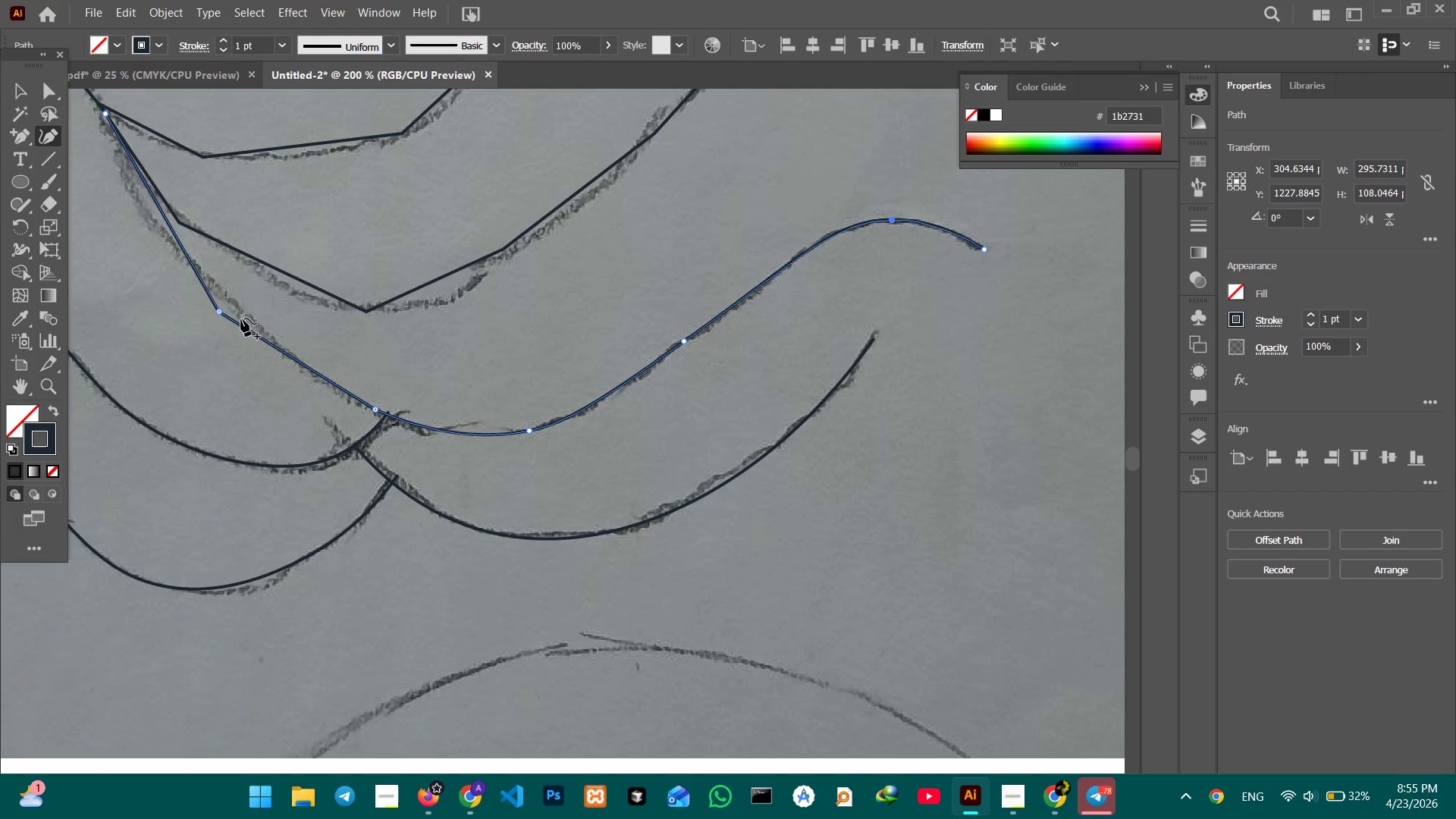 
left_click([219, 312])
 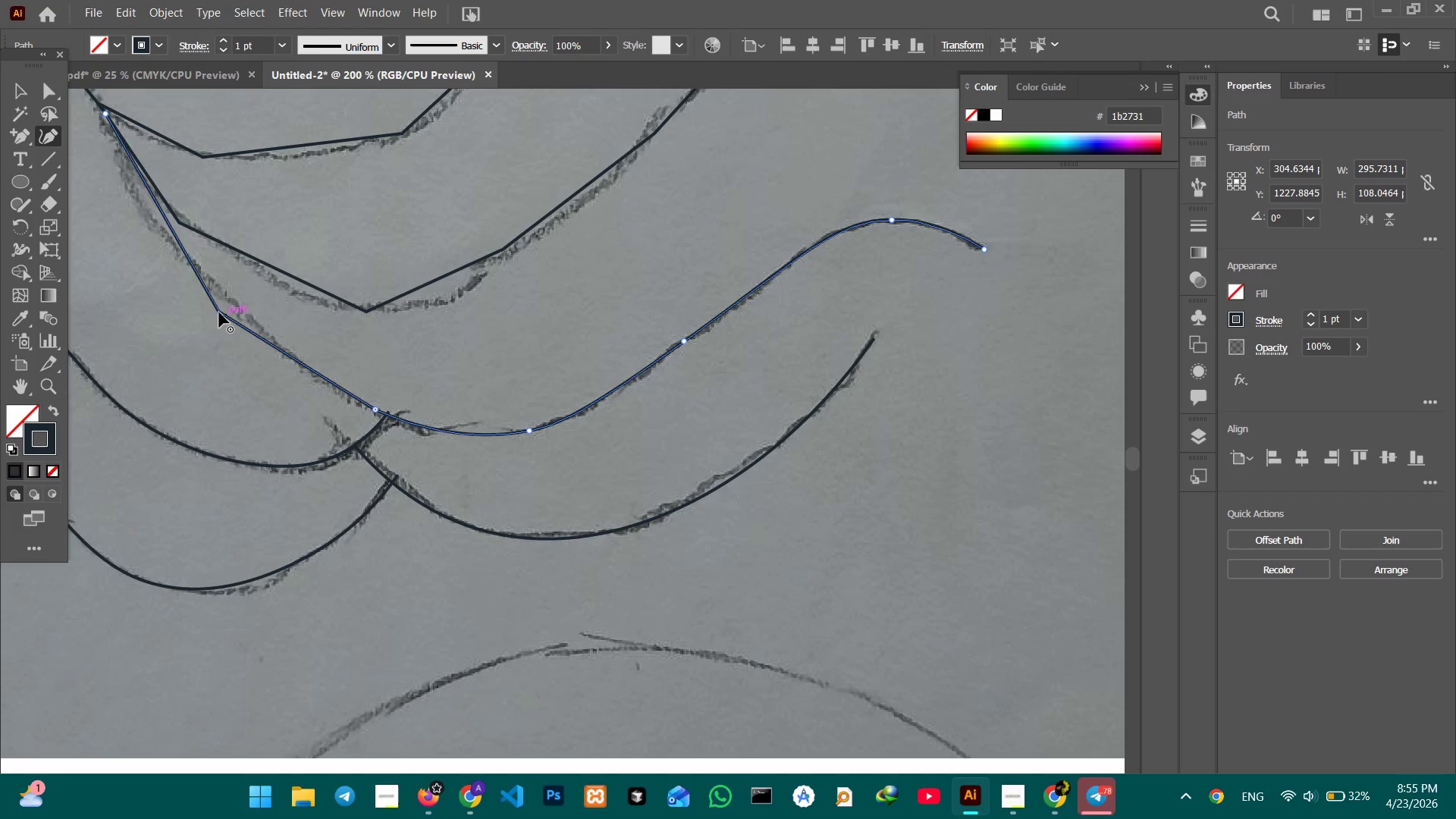 
key(Backspace)
 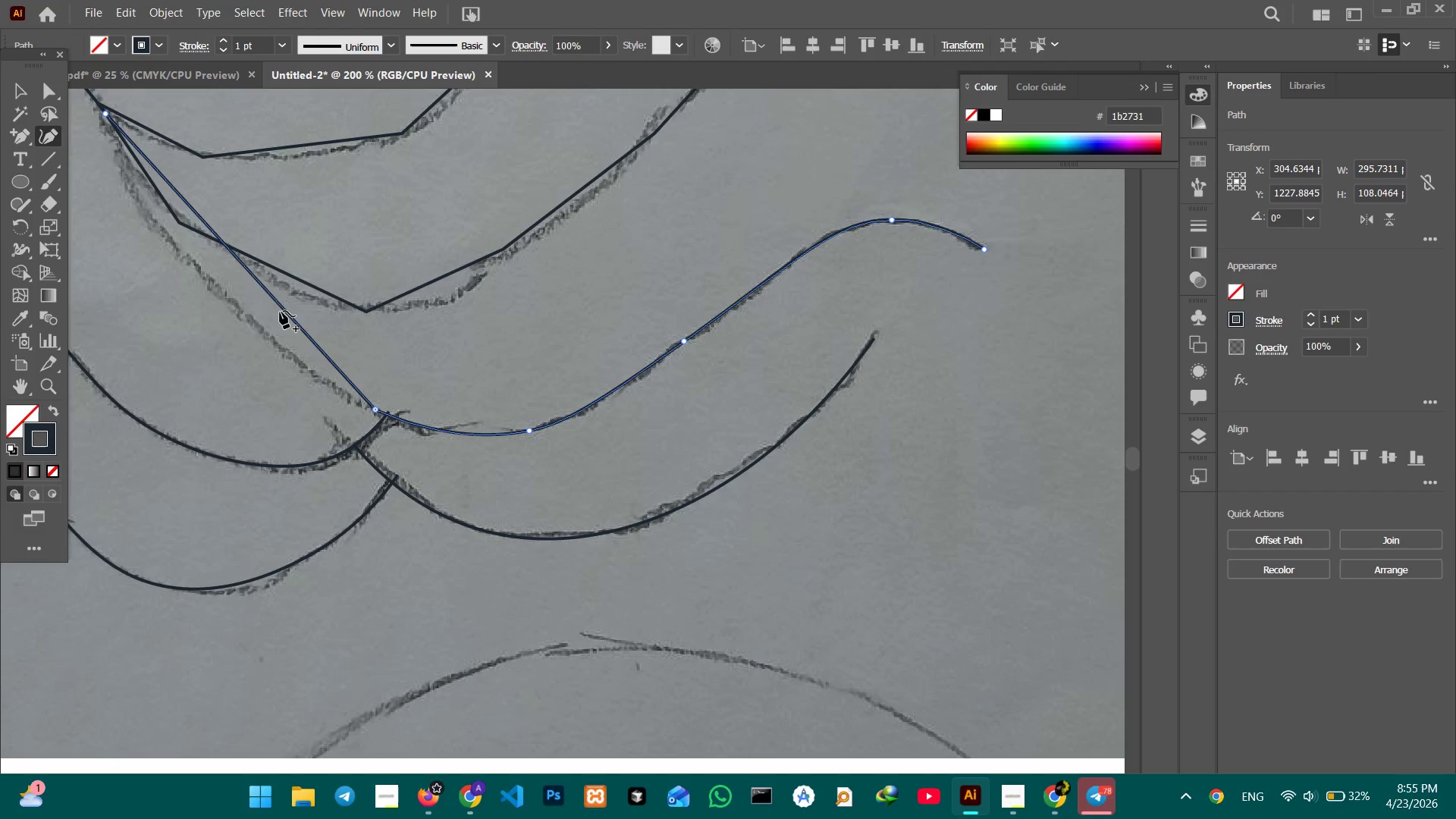 
left_click_drag(start_coordinate=[283, 310], to_coordinate=[253, 325])
 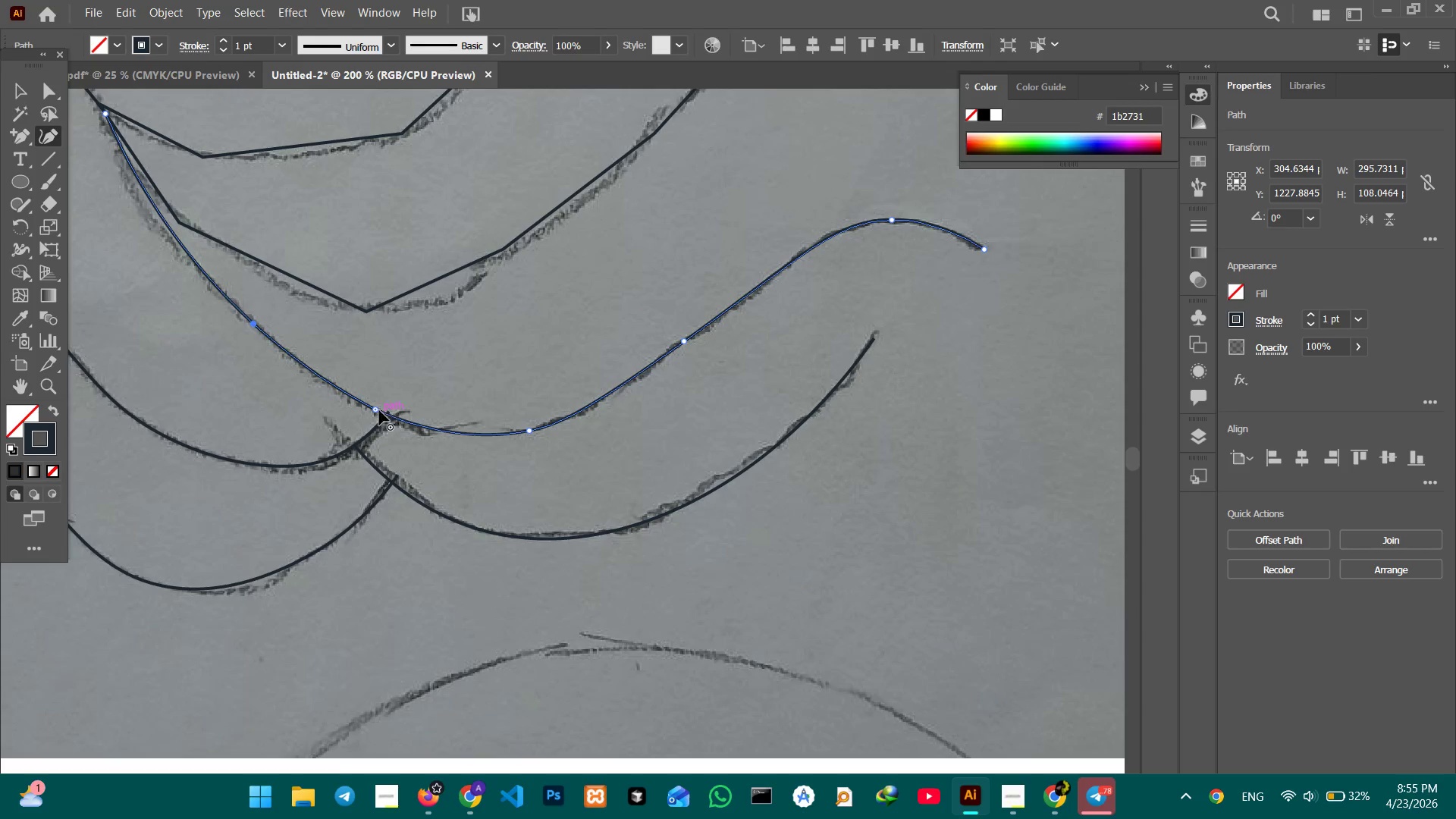 
left_click([379, 410])
 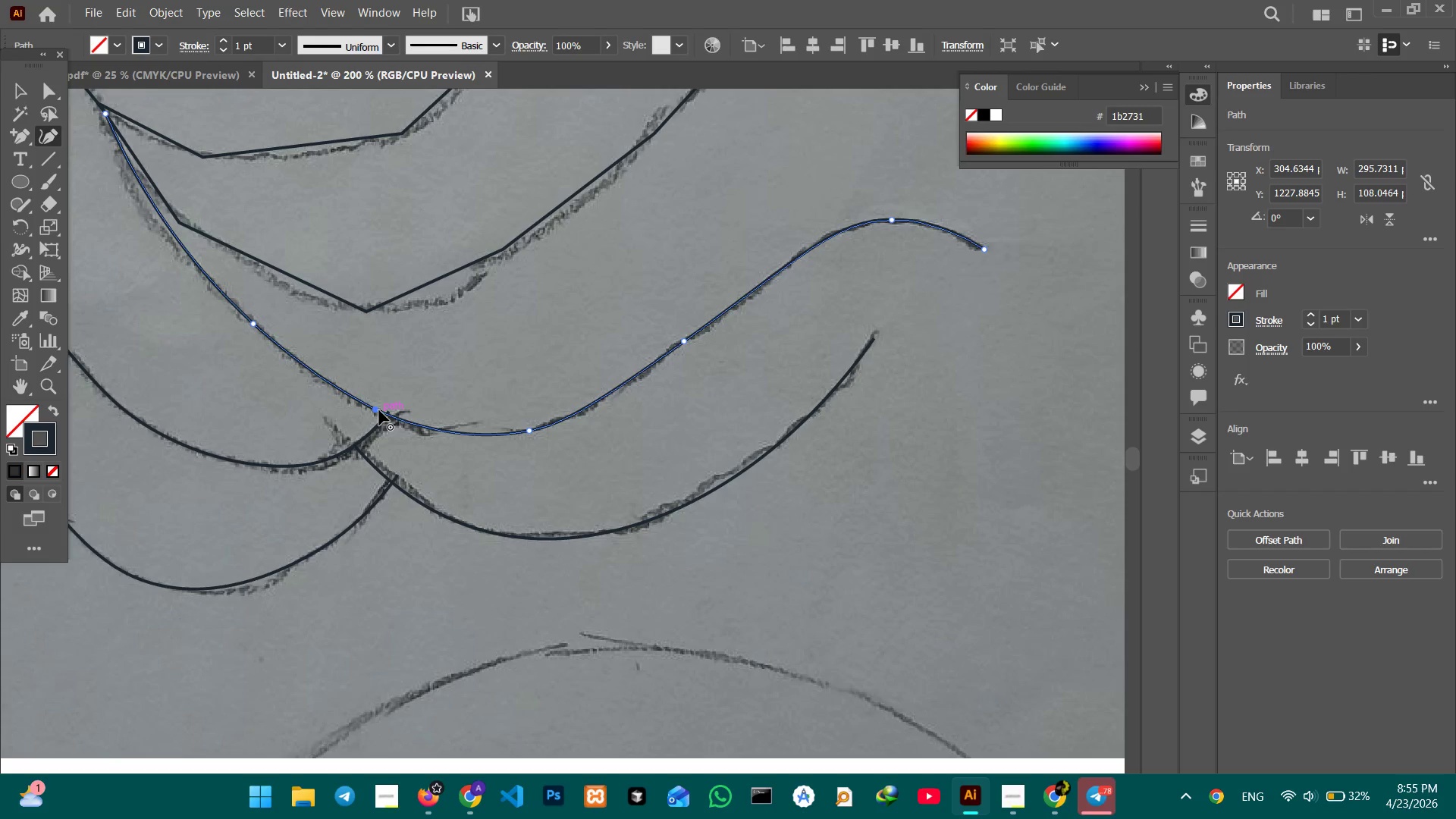 
key(Backspace)
 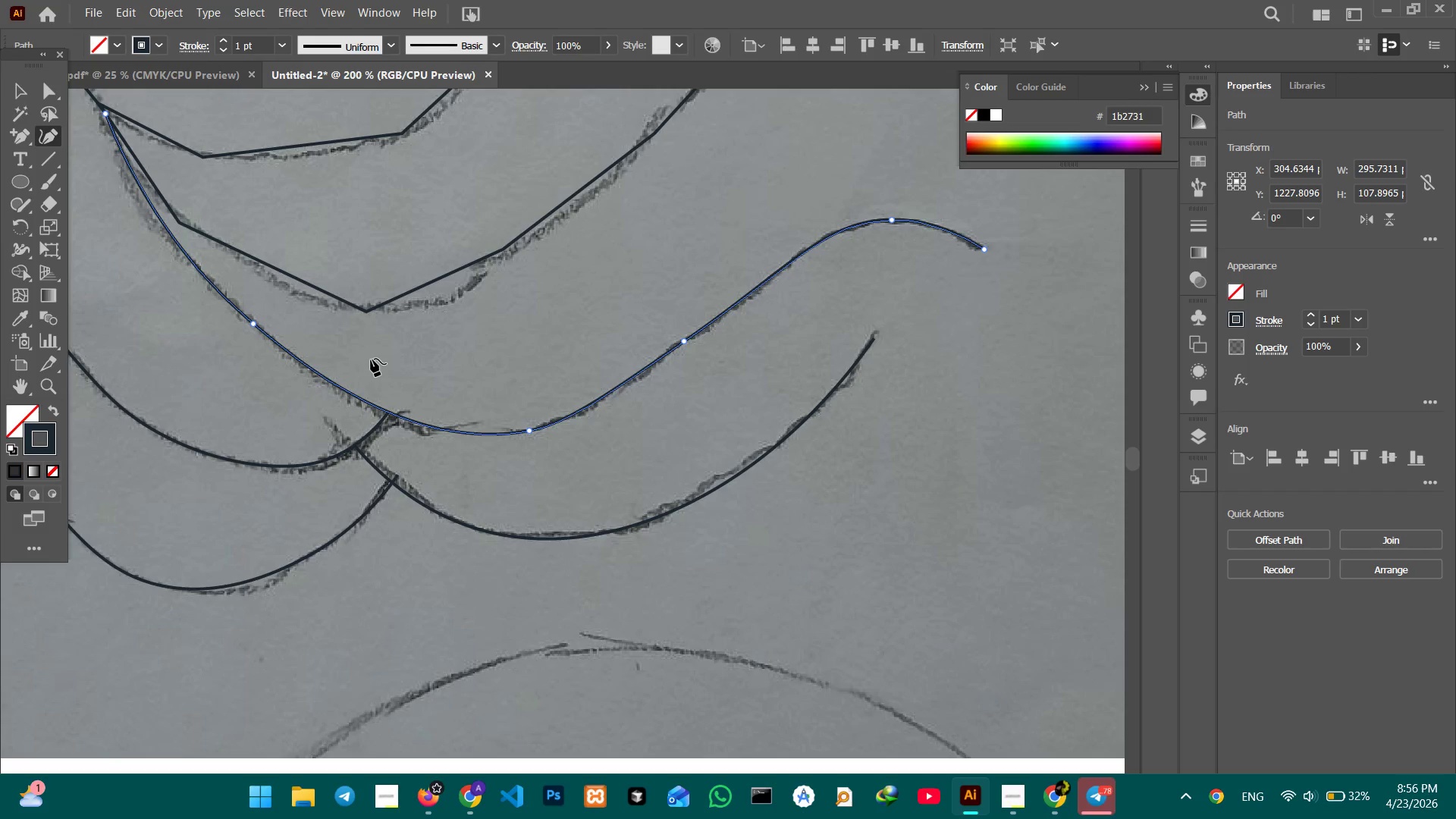 
hold_key(key=N, duration=0.36)
 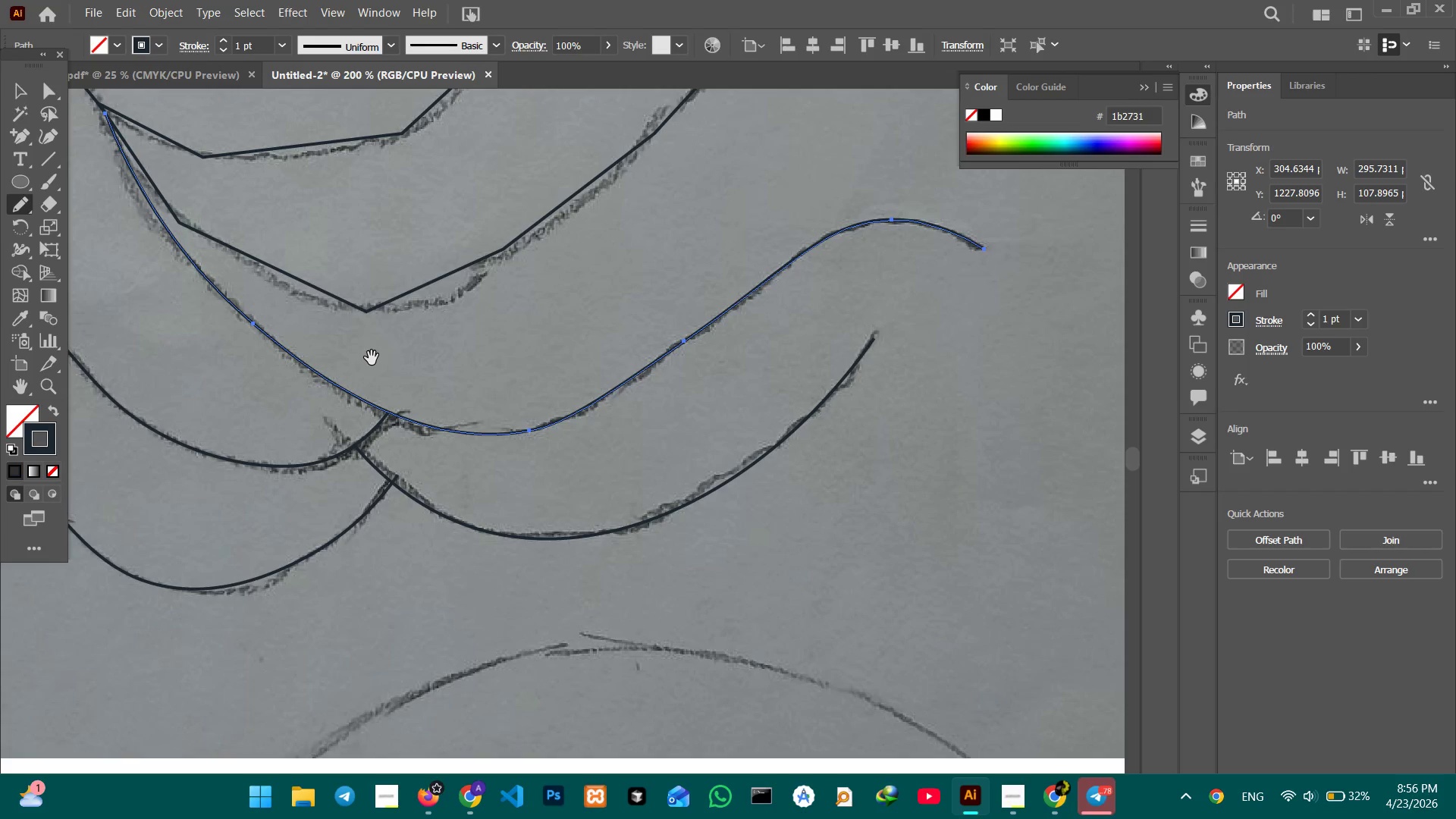 
key(Space)
 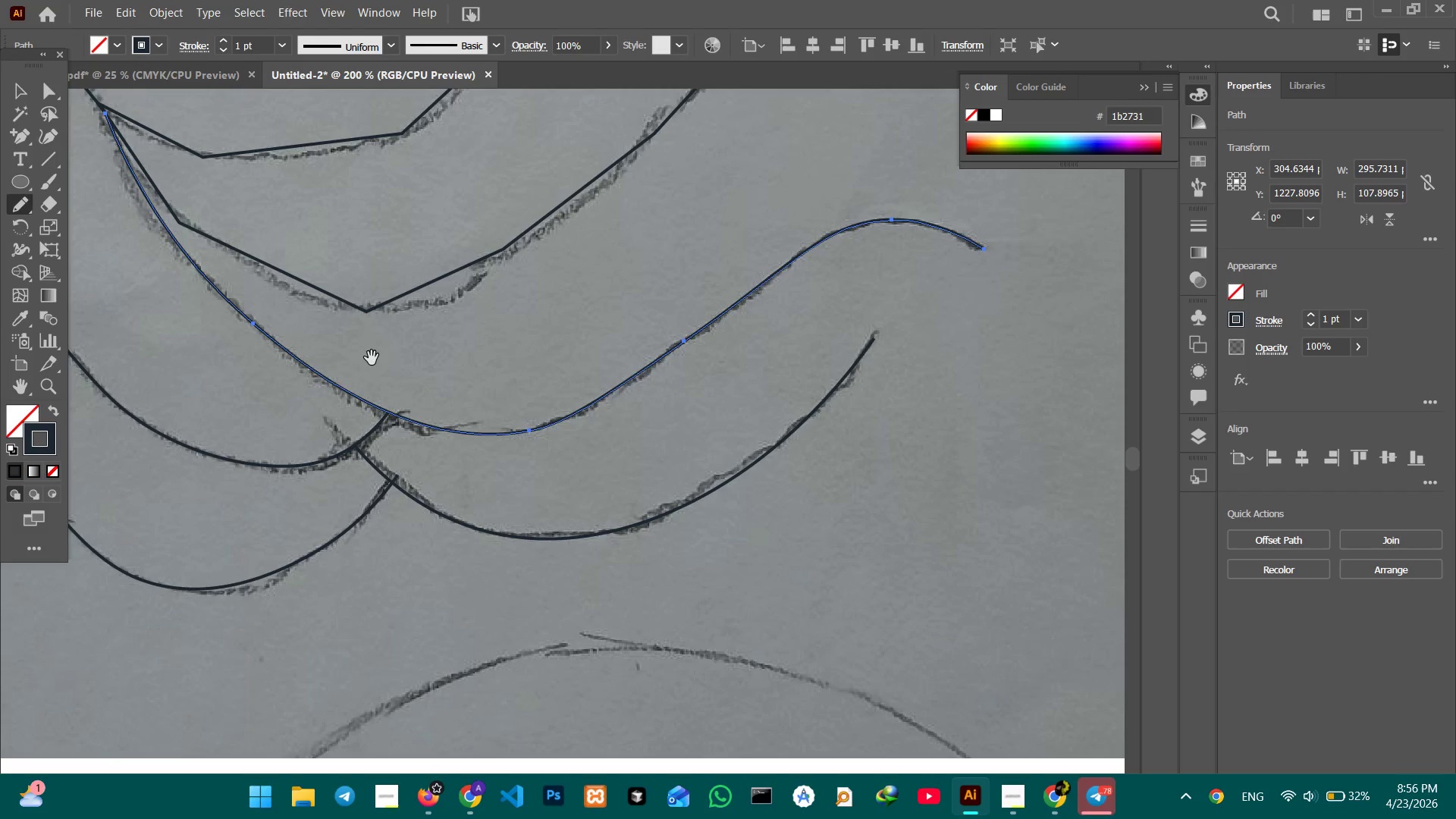 
hold_key(key=Space, duration=1.19)
 